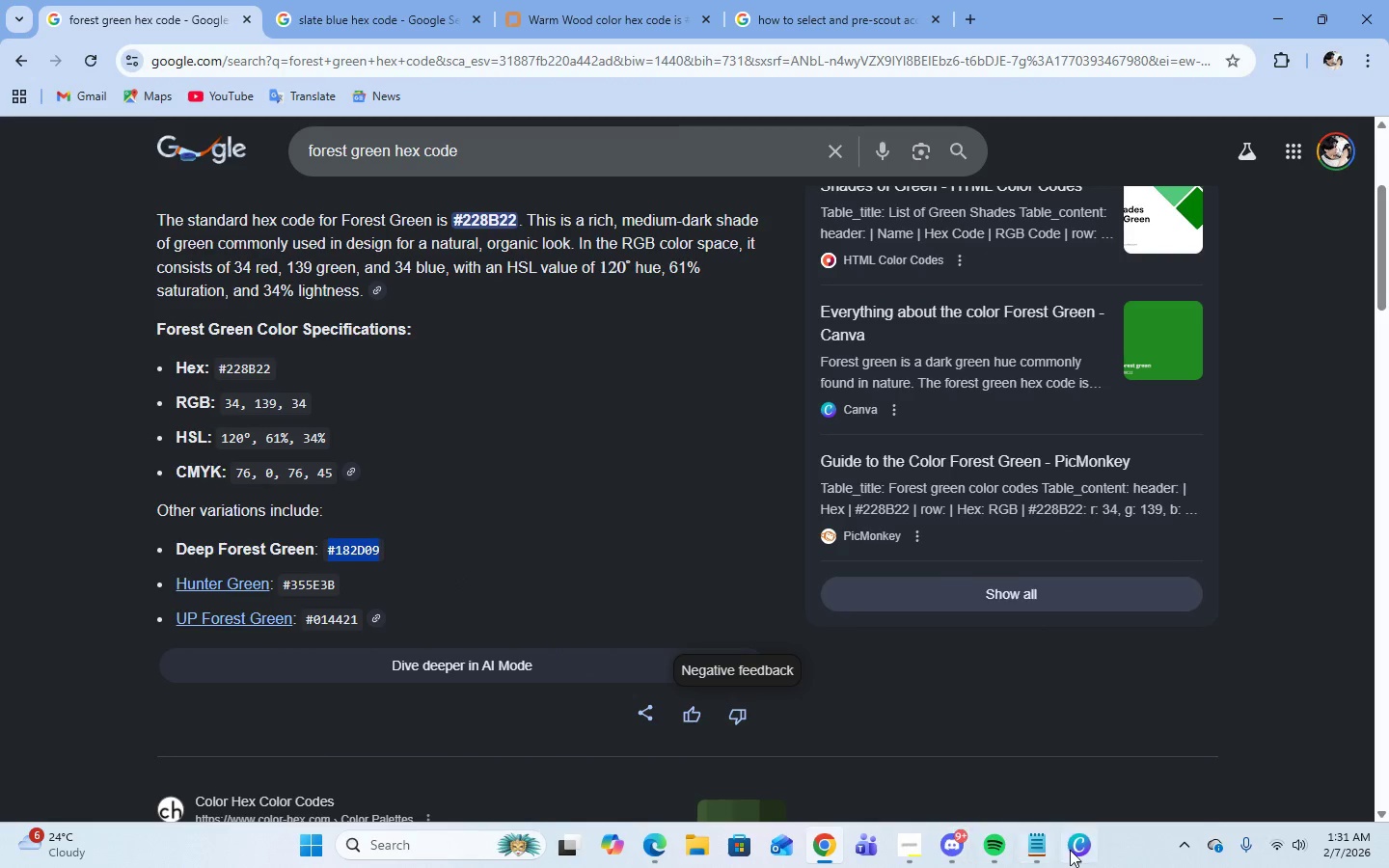 
left_click([1079, 852])
 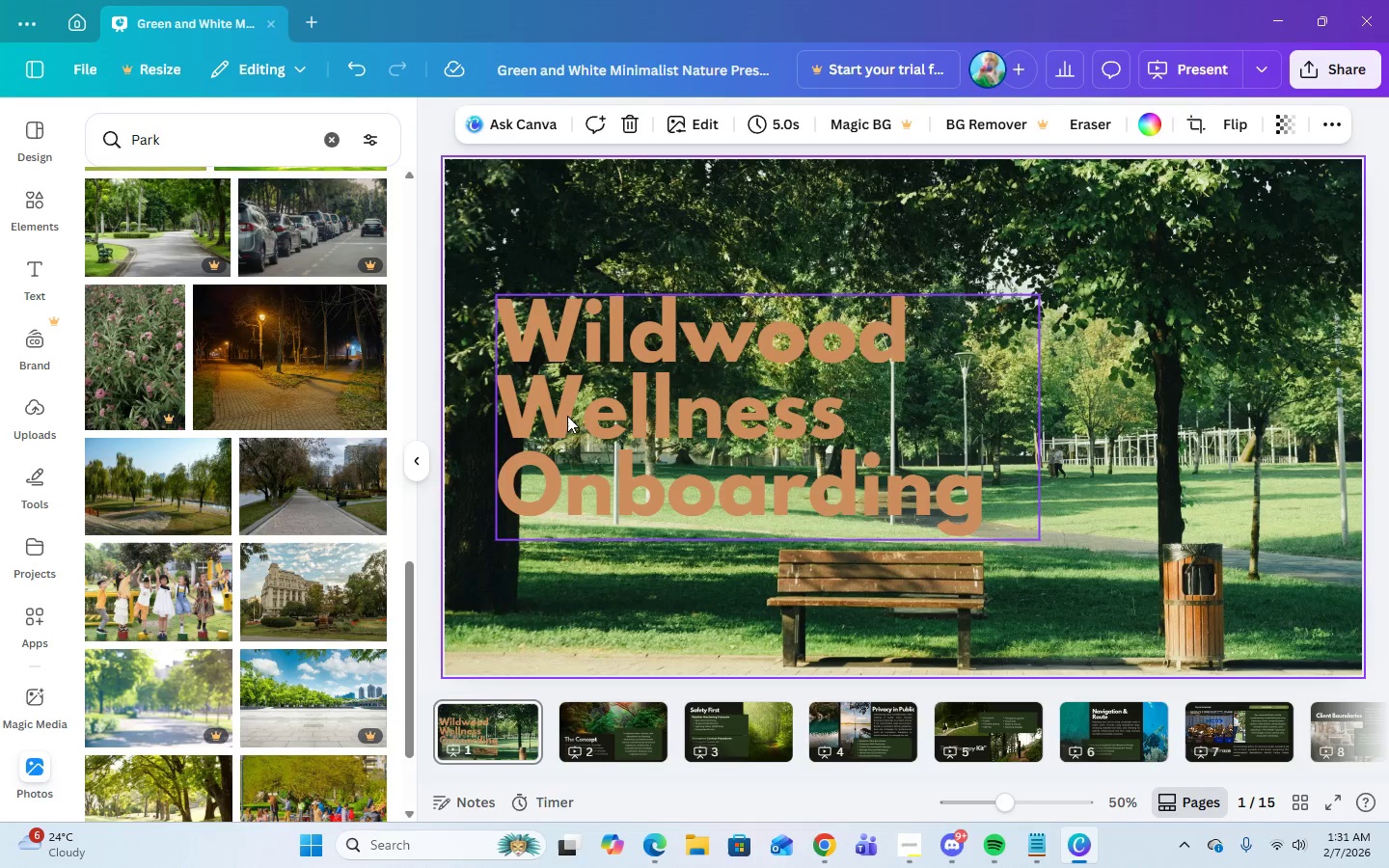 
left_click([570, 405])
 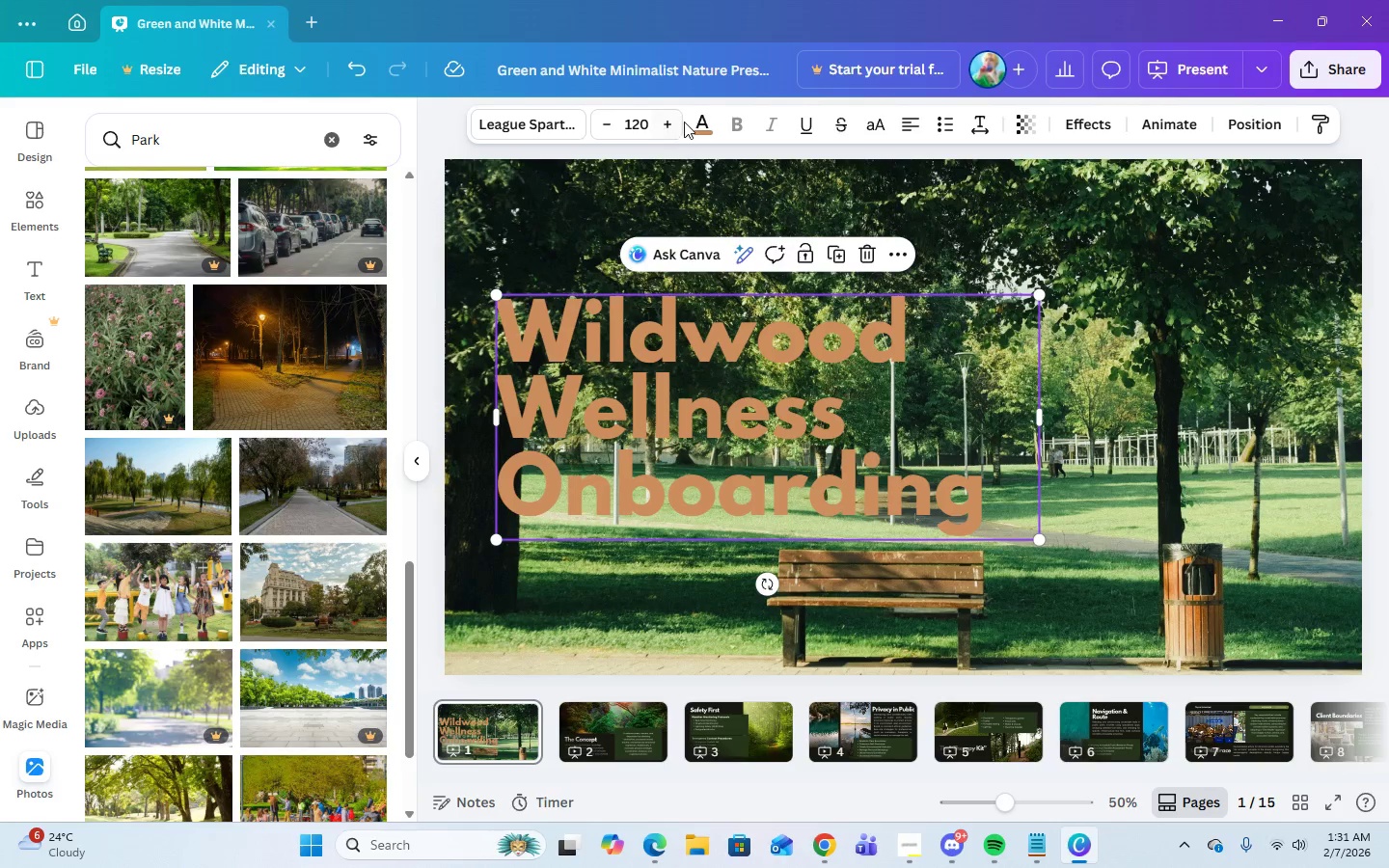 
left_click([694, 125])
 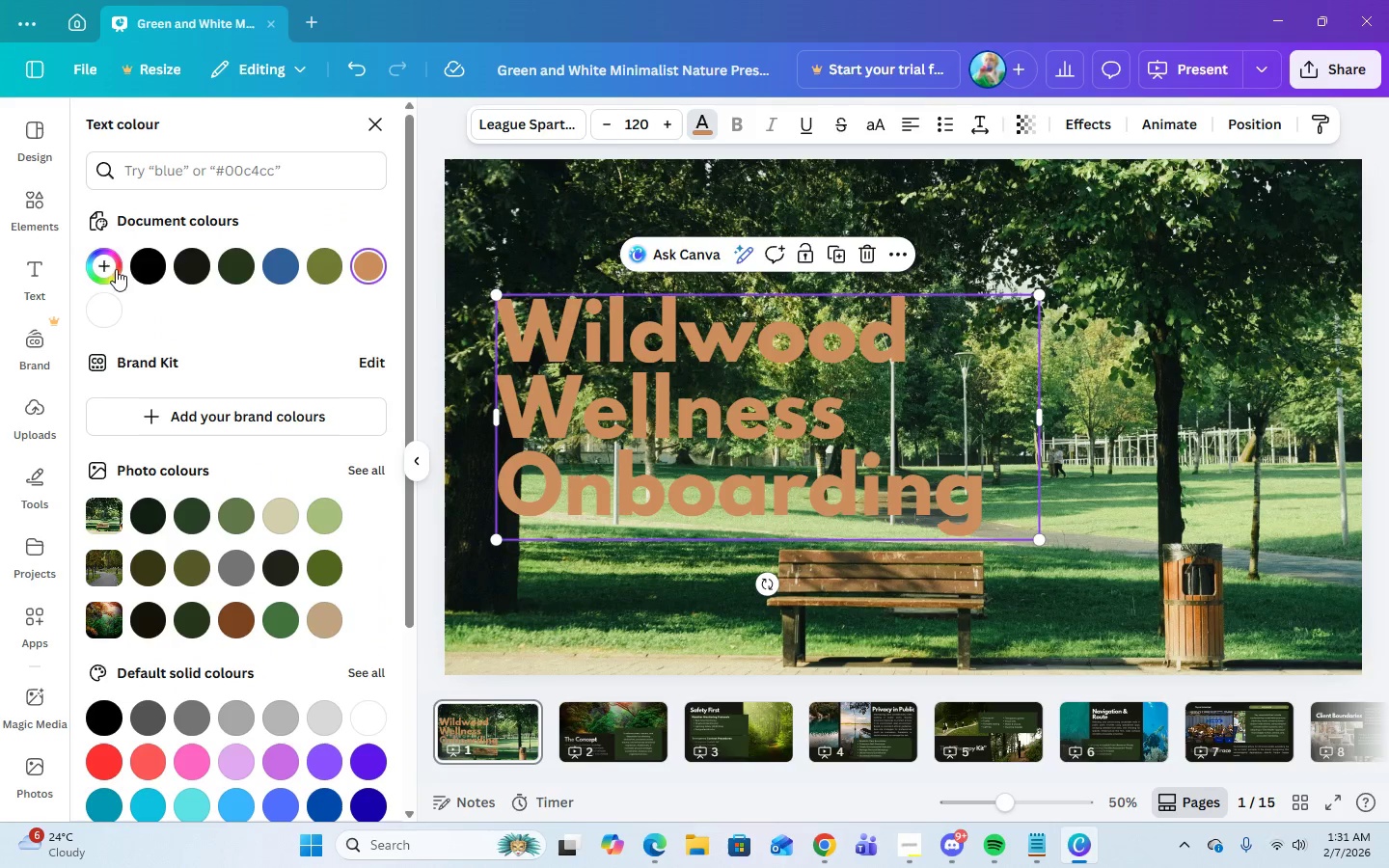 
left_click([238, 266])
 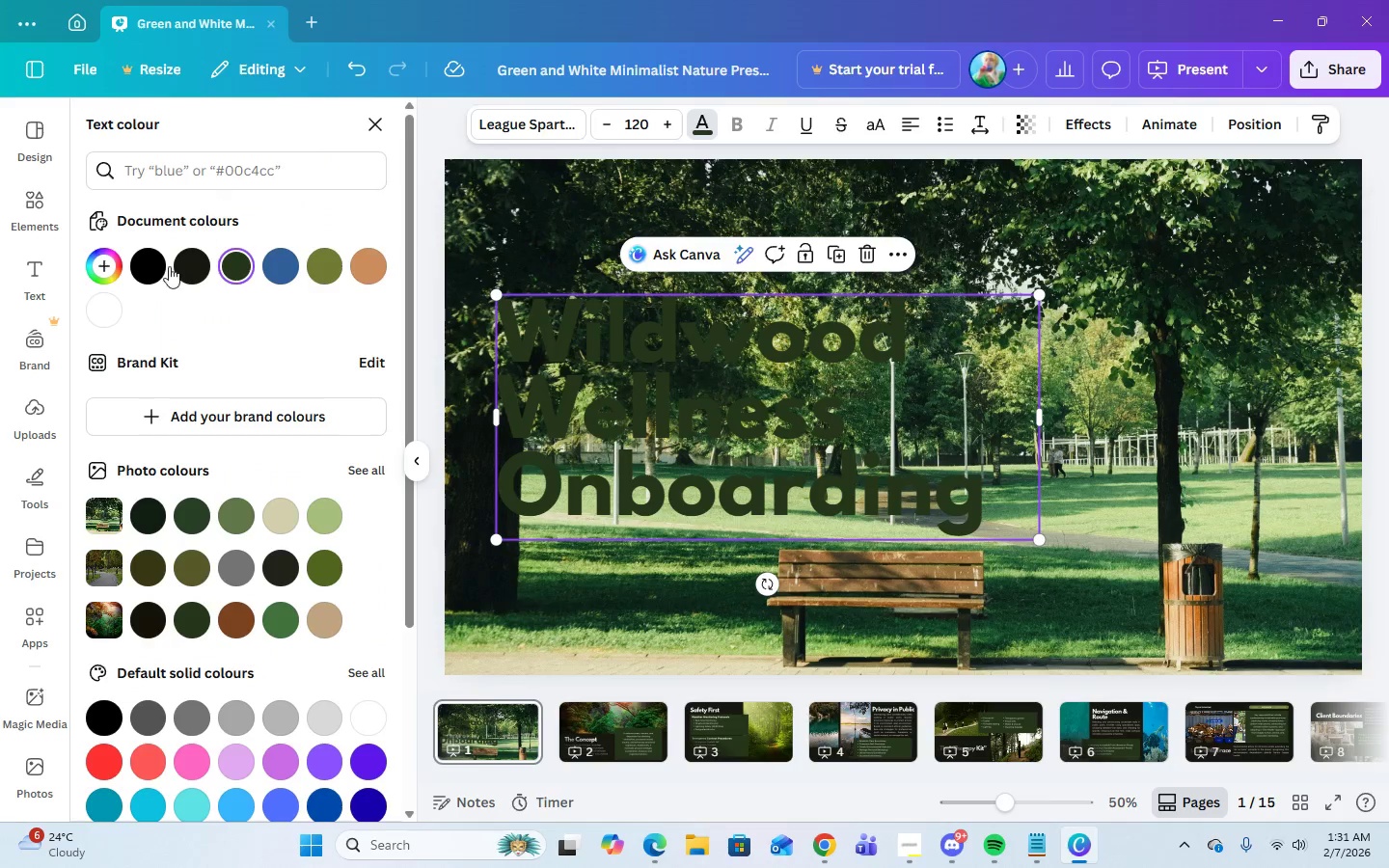 
left_click([105, 270])
 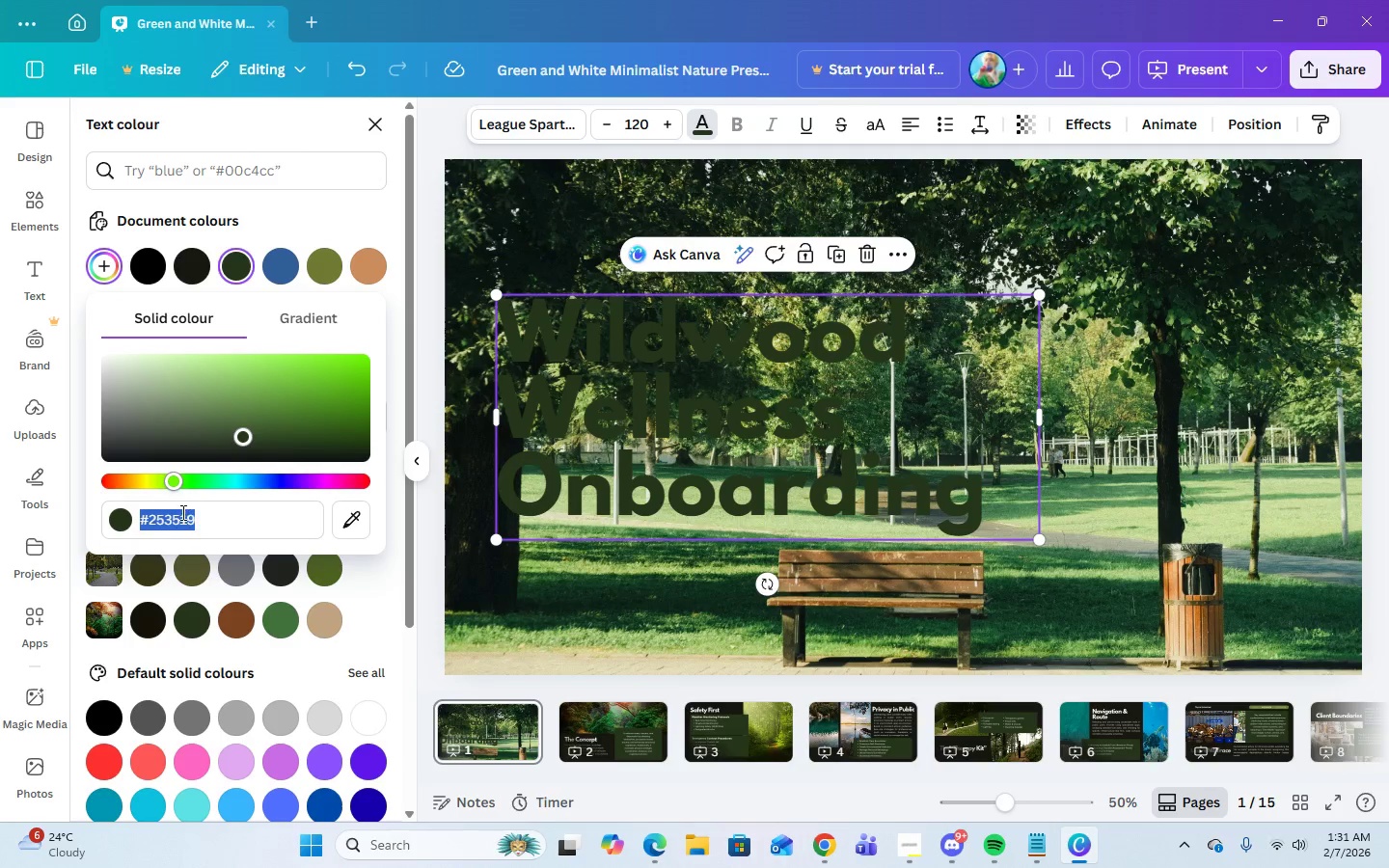 
right_click([180, 520])
 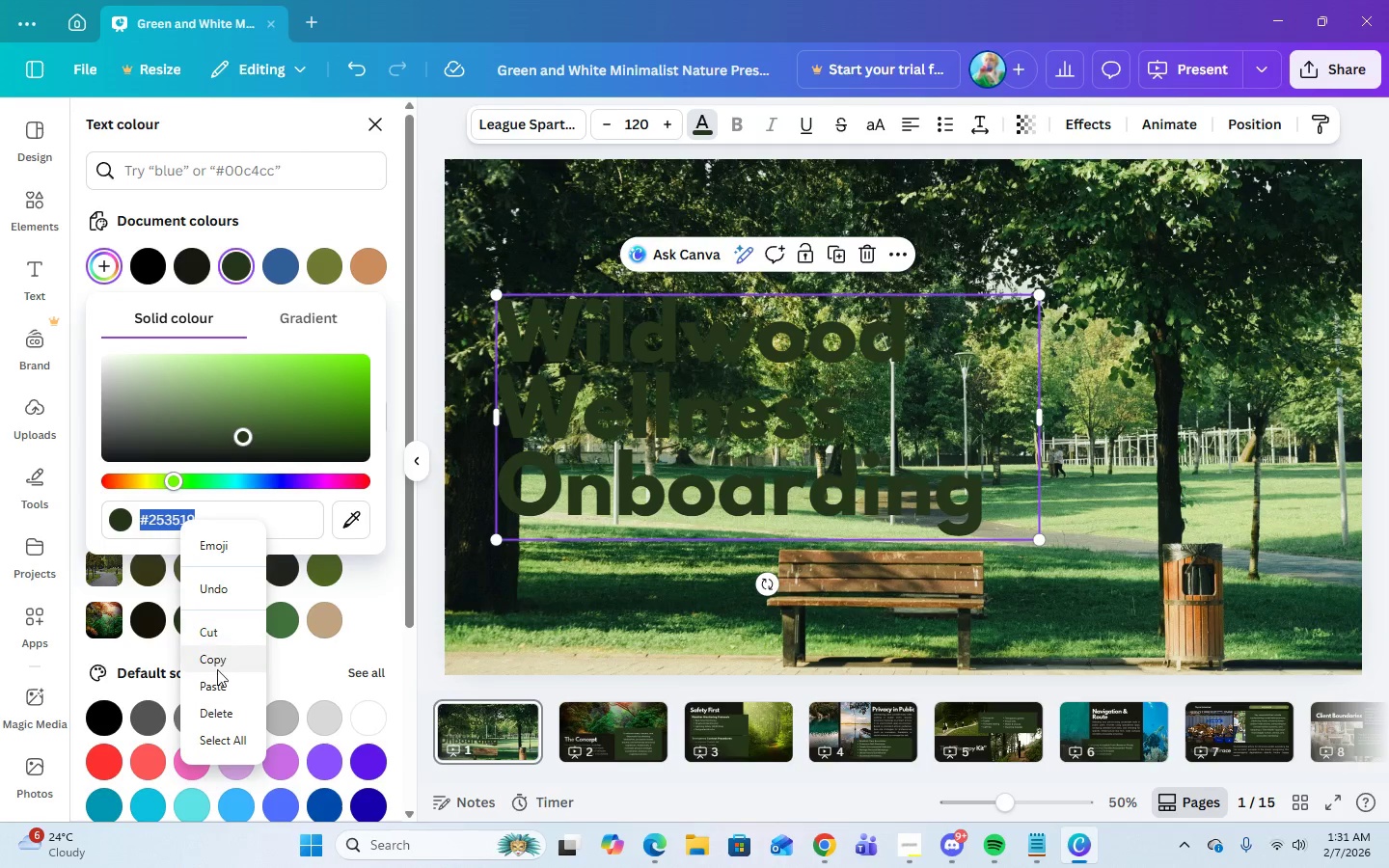 
left_click([220, 690])
 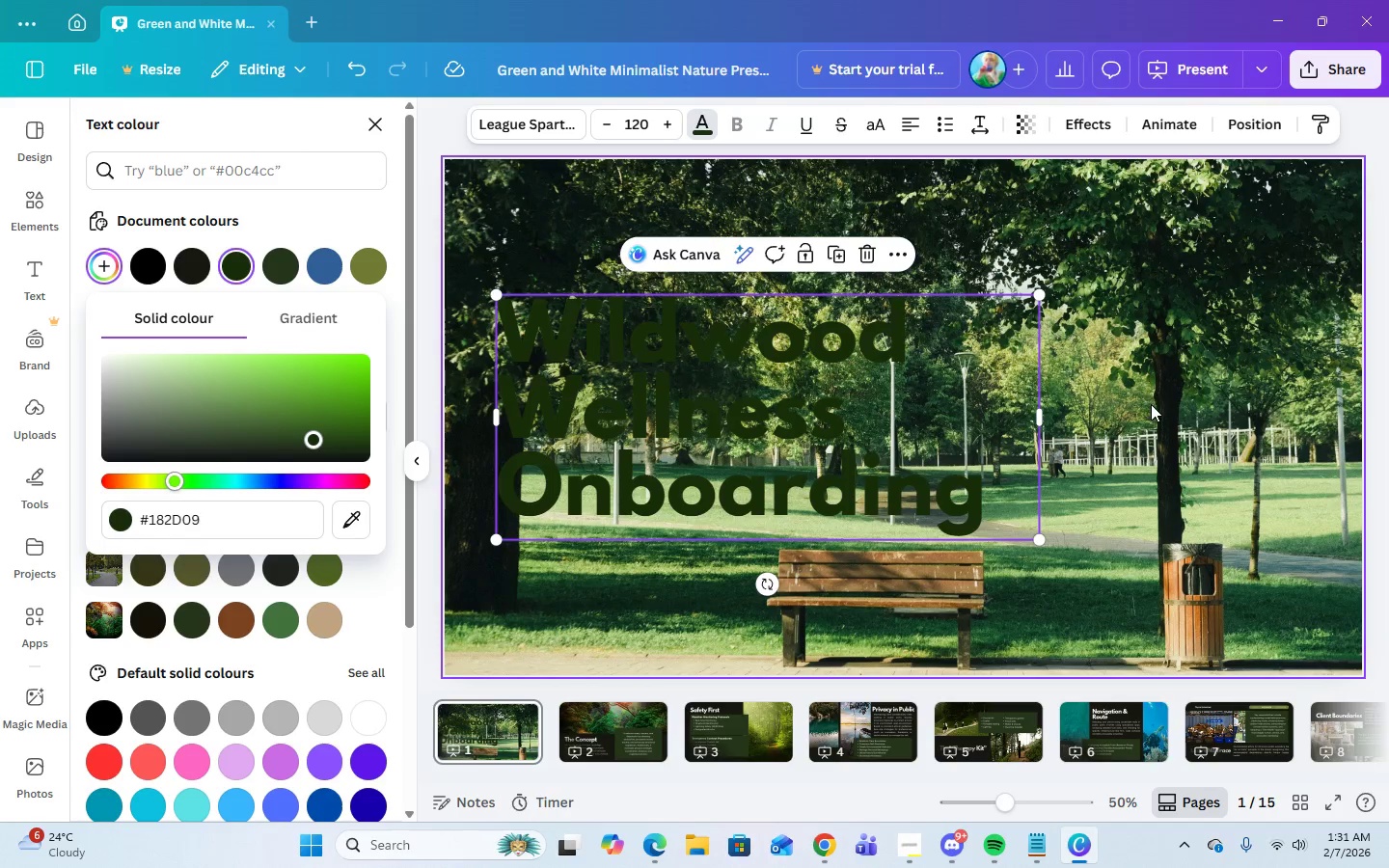 
left_click([1151, 404])
 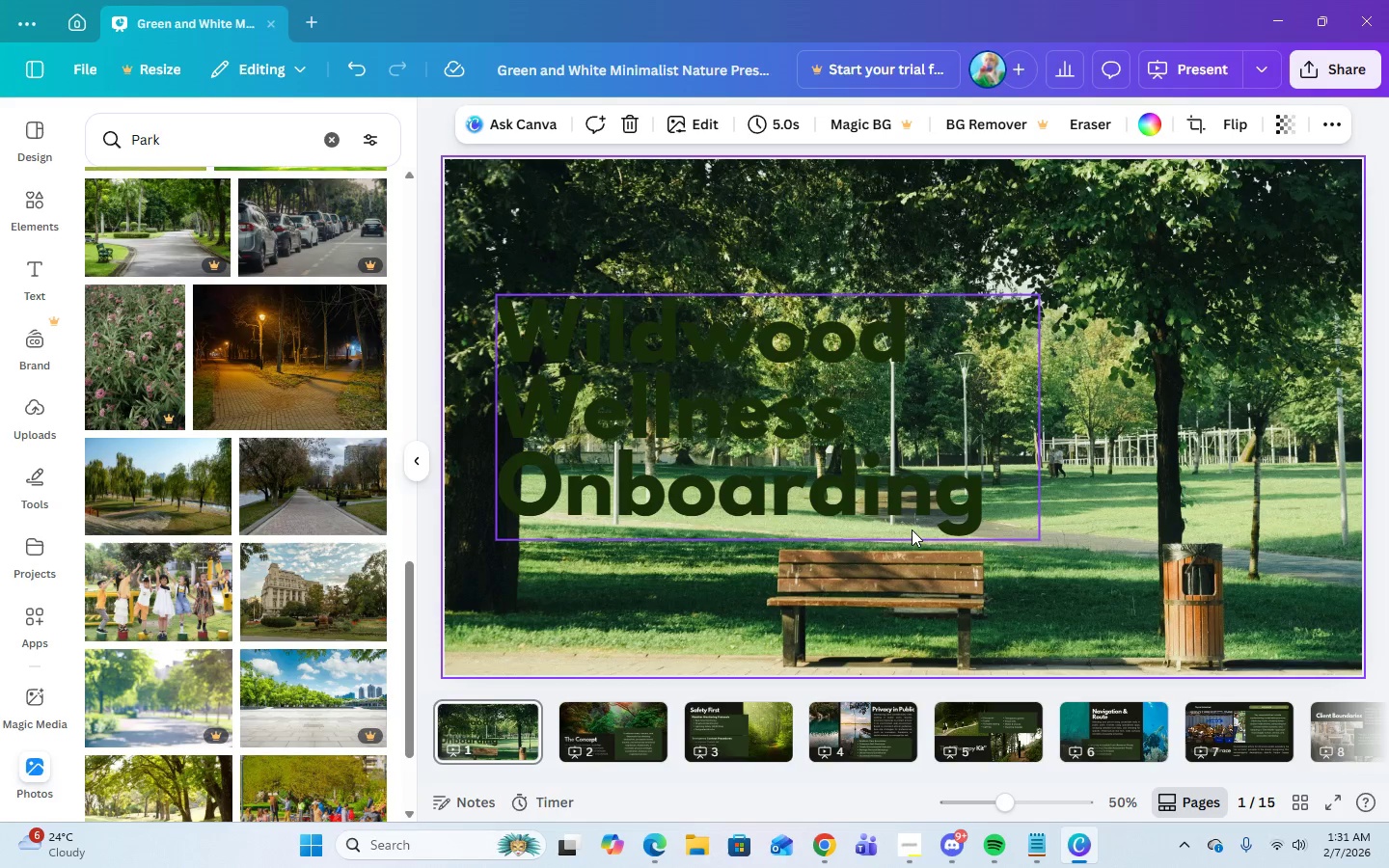 
left_click([885, 501])
 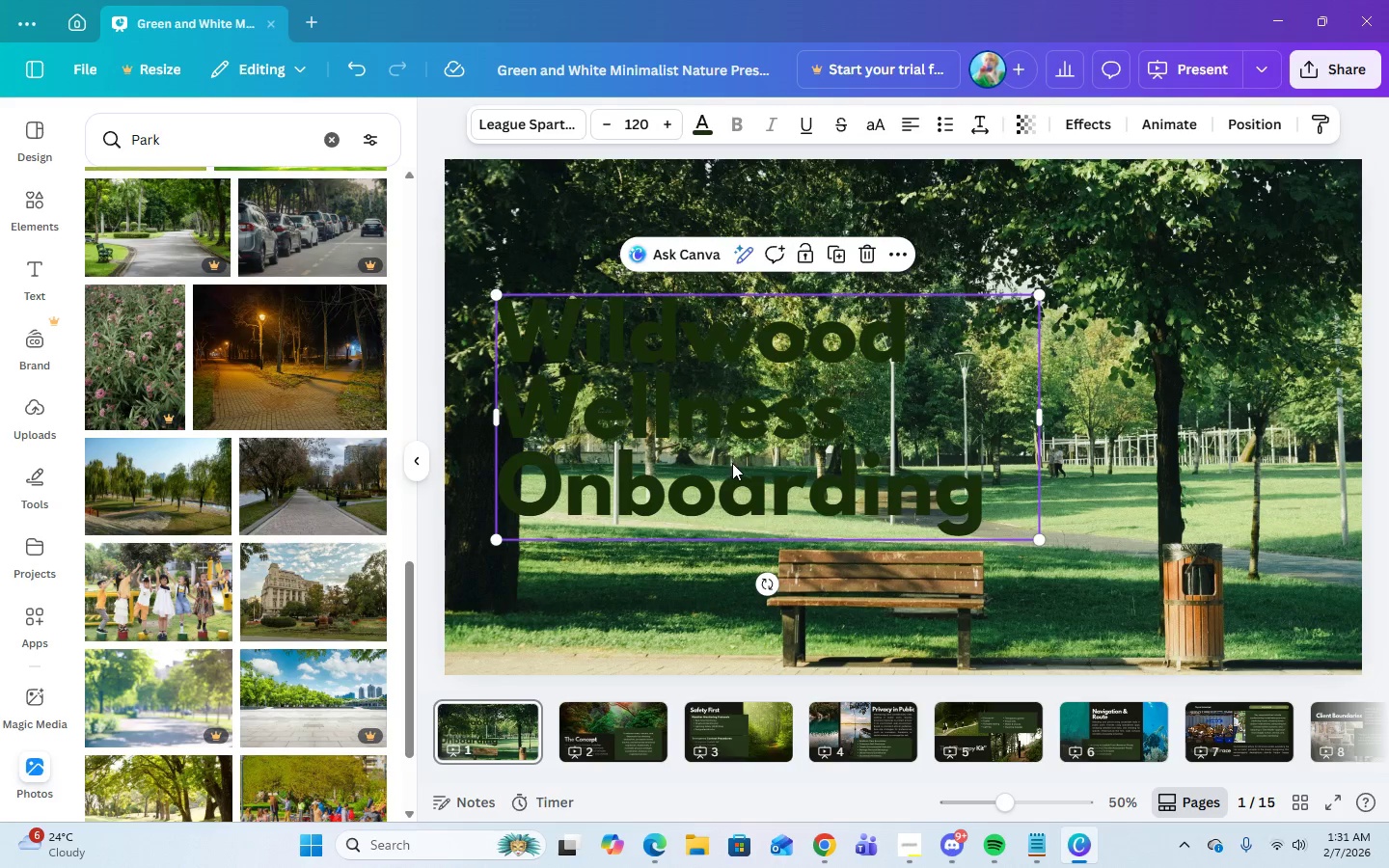 
left_click([690, 122])
 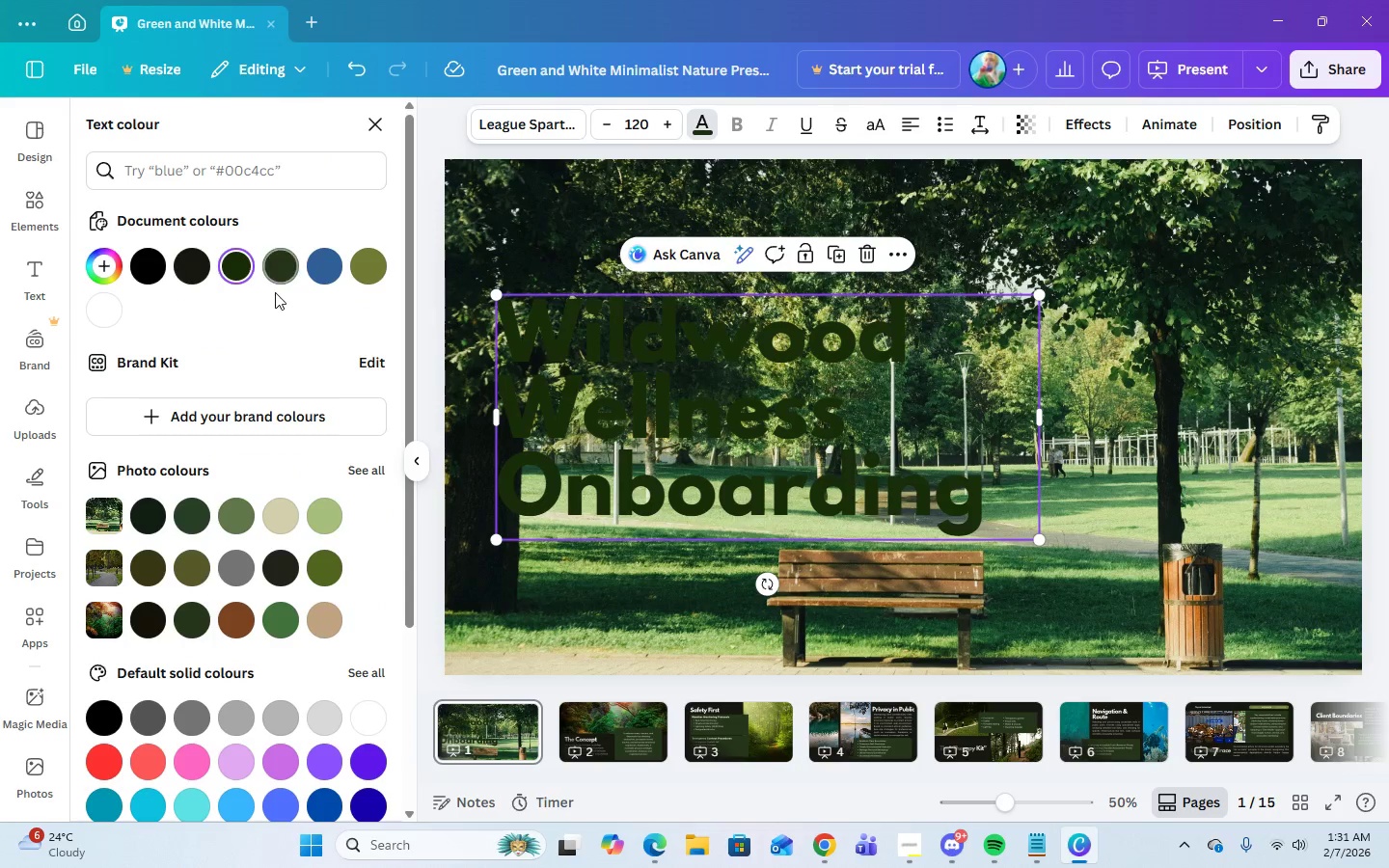 
scroll: coordinate [277, 295], scroll_direction: none, amount: 0.0
 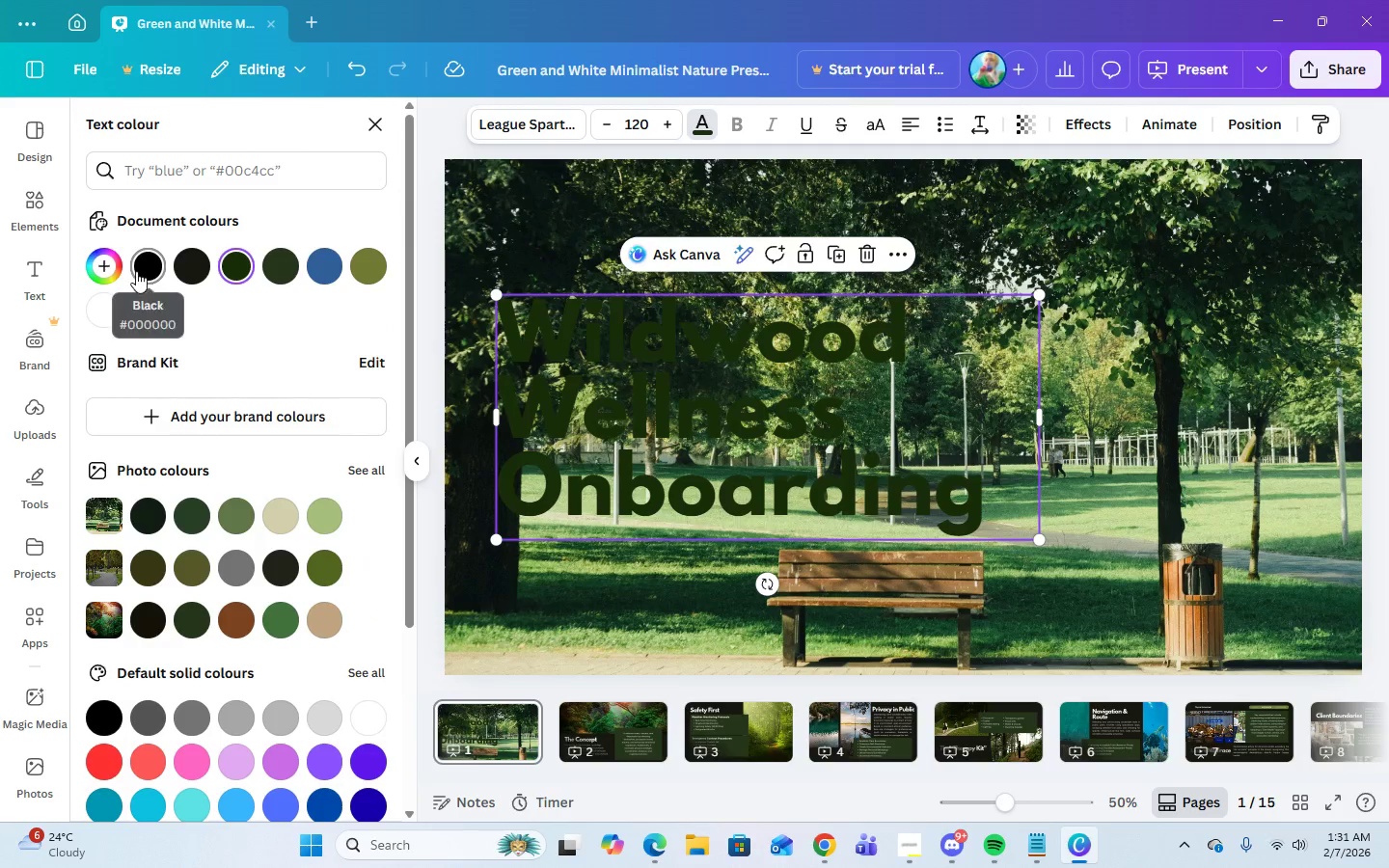 
left_click([141, 267])
 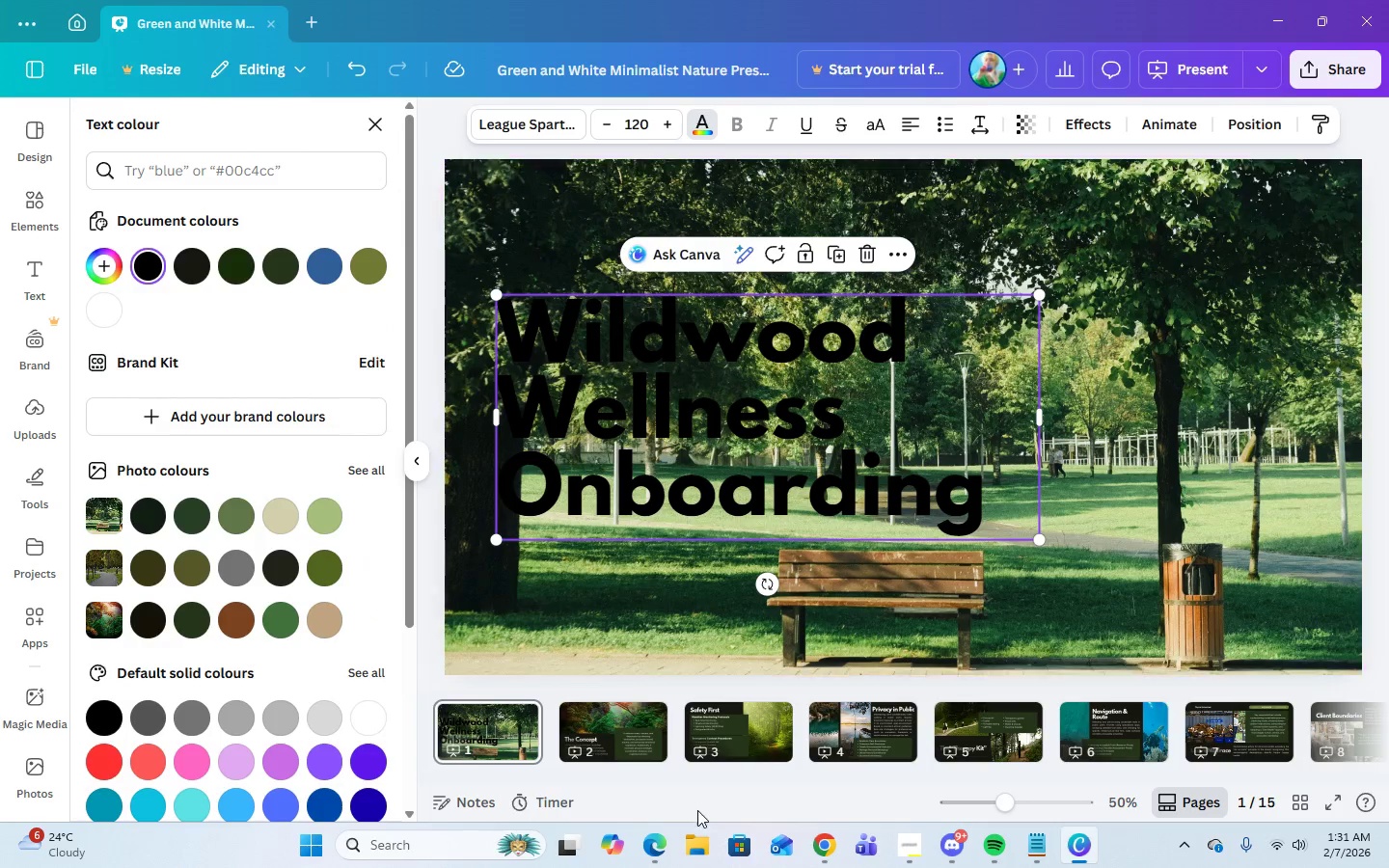 
left_click([818, 852])
 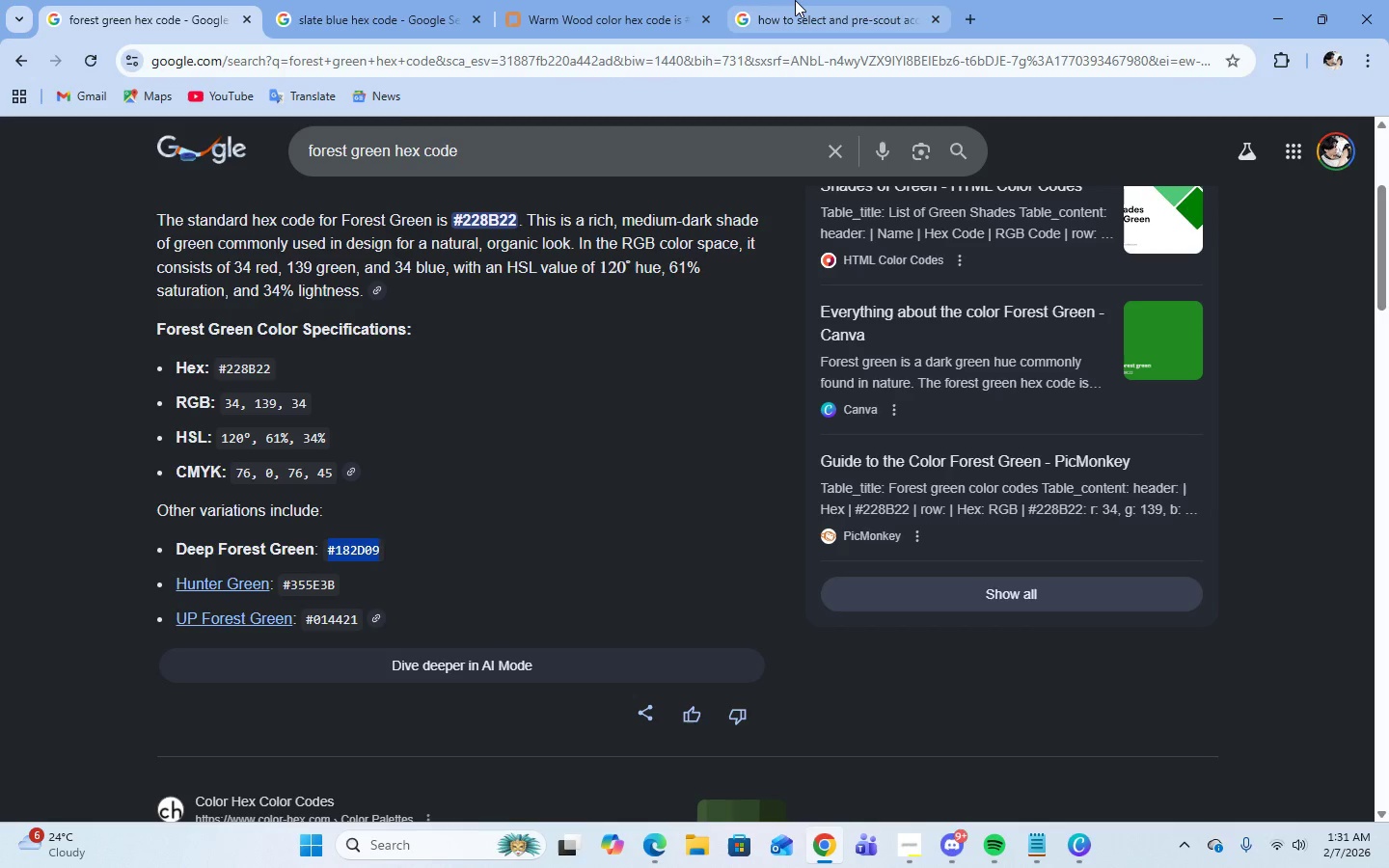 
wait(5.25)
 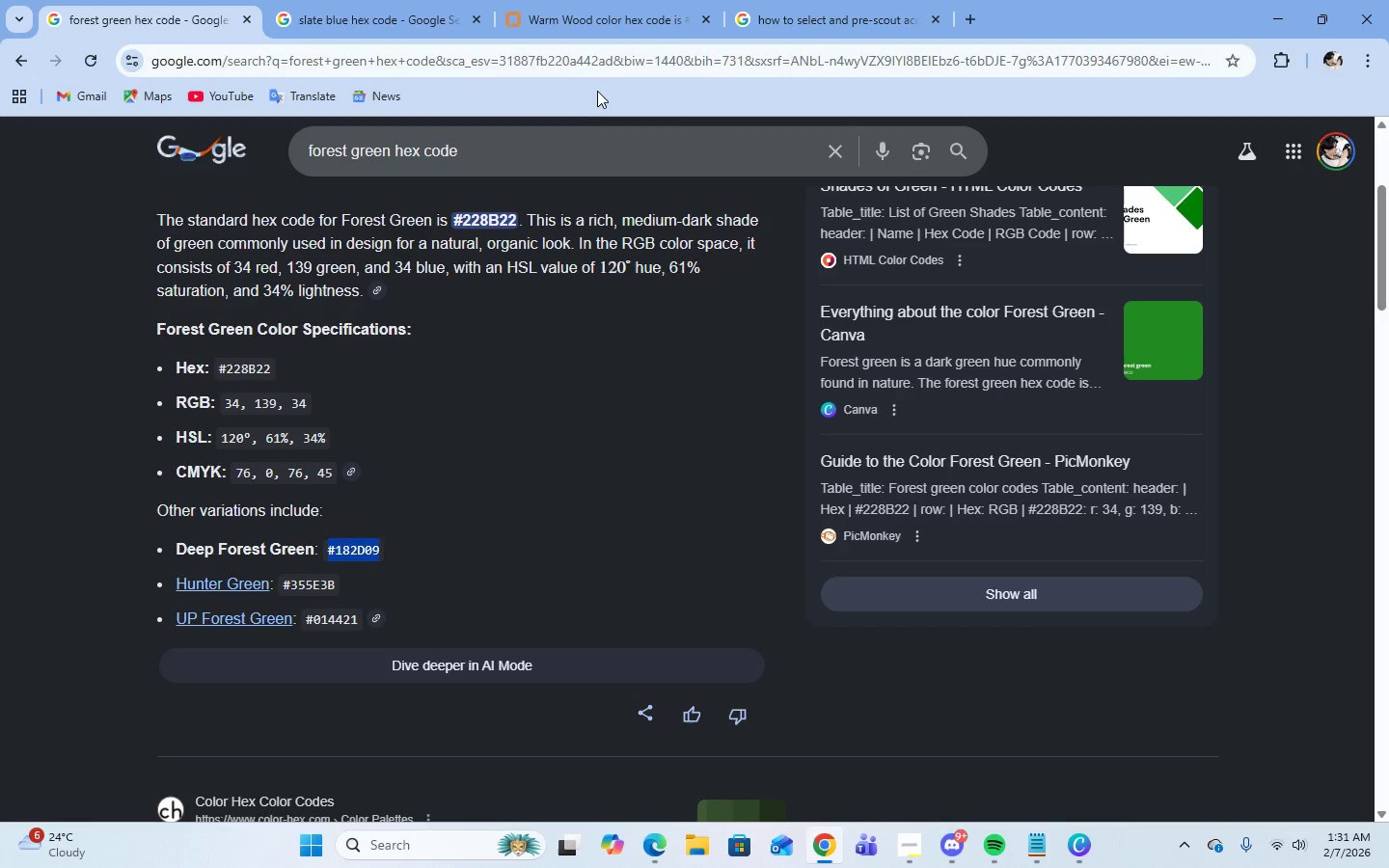 
left_click([600, 3])
 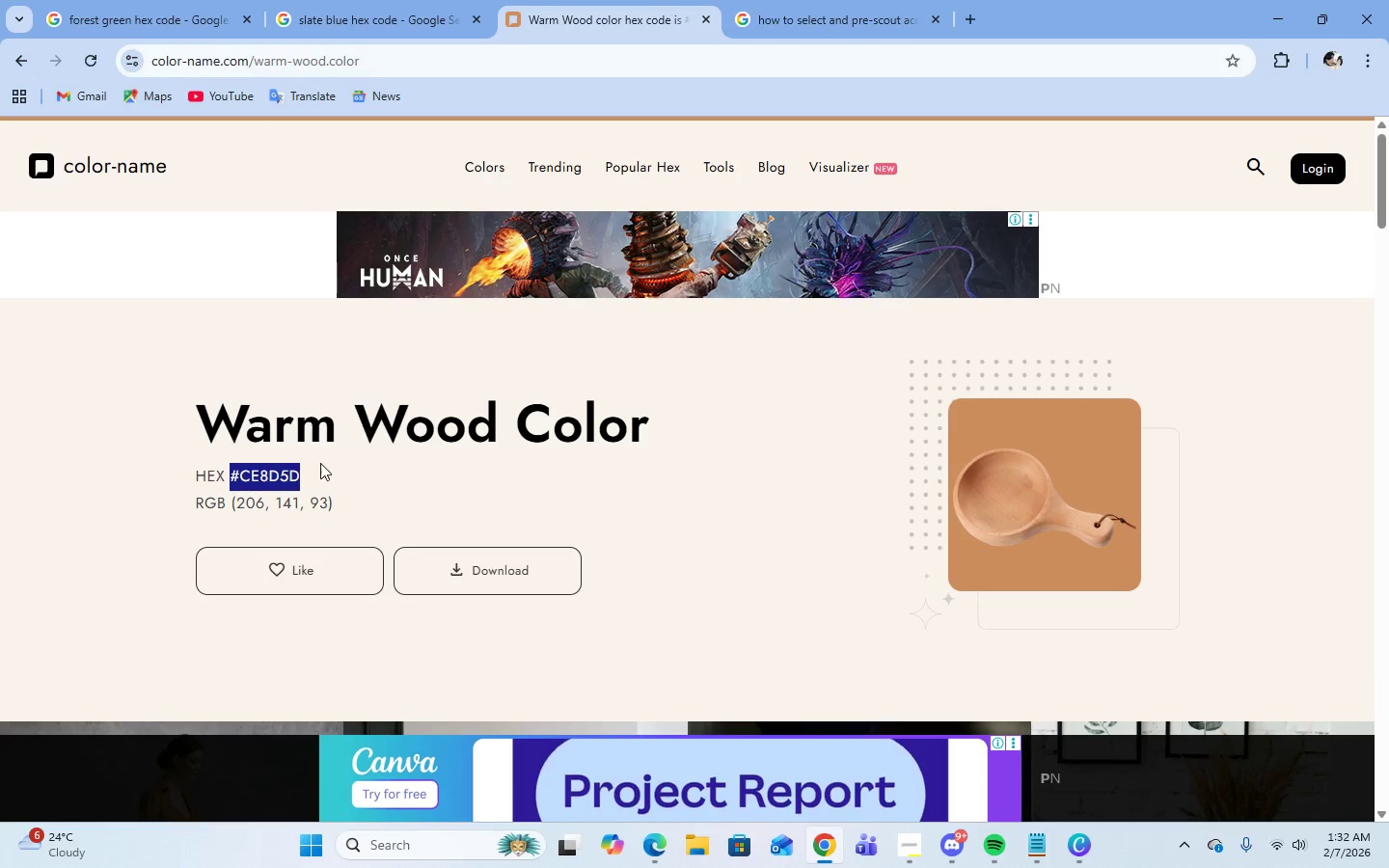 
right_click([282, 471])
 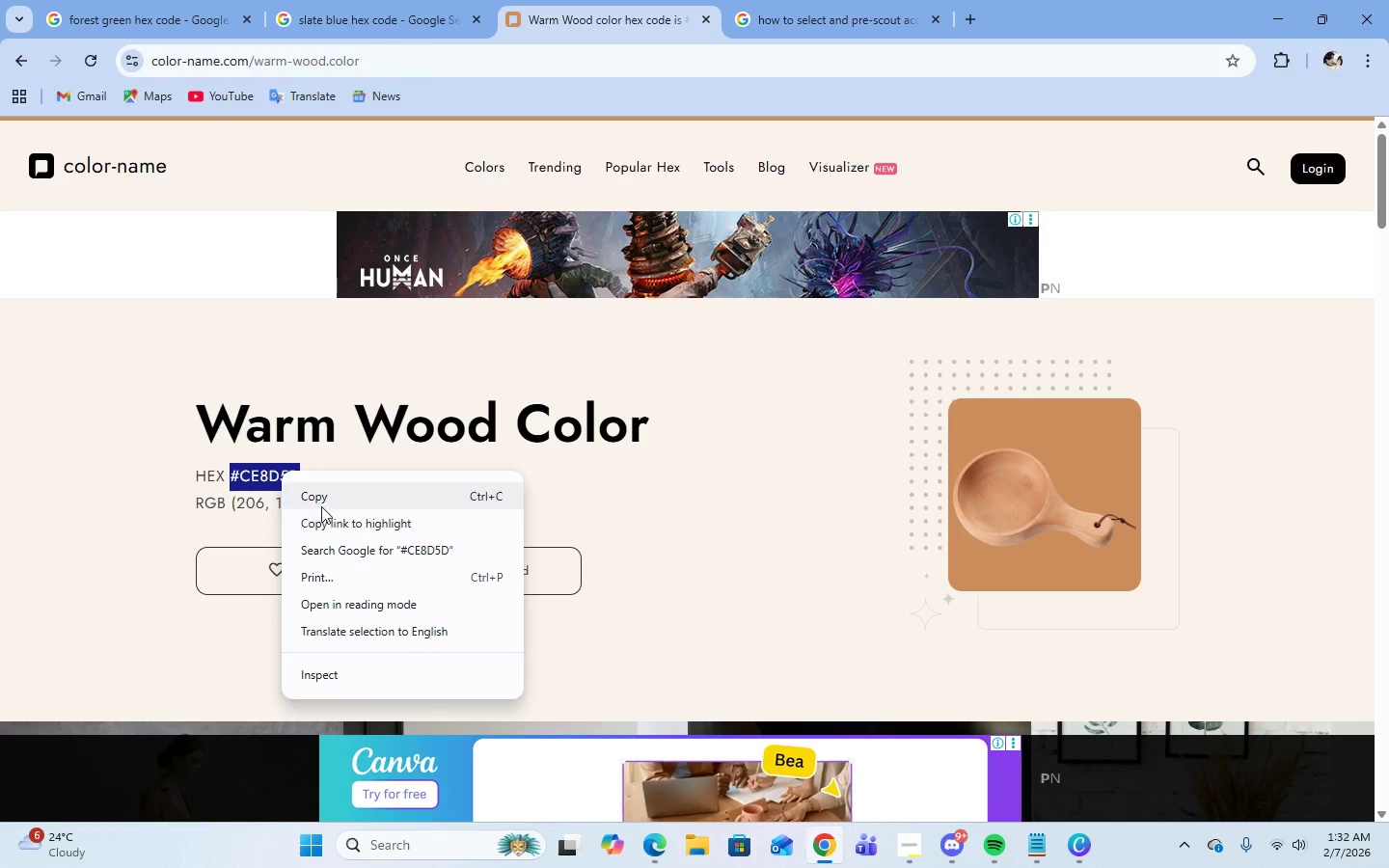 
left_click([320, 503])
 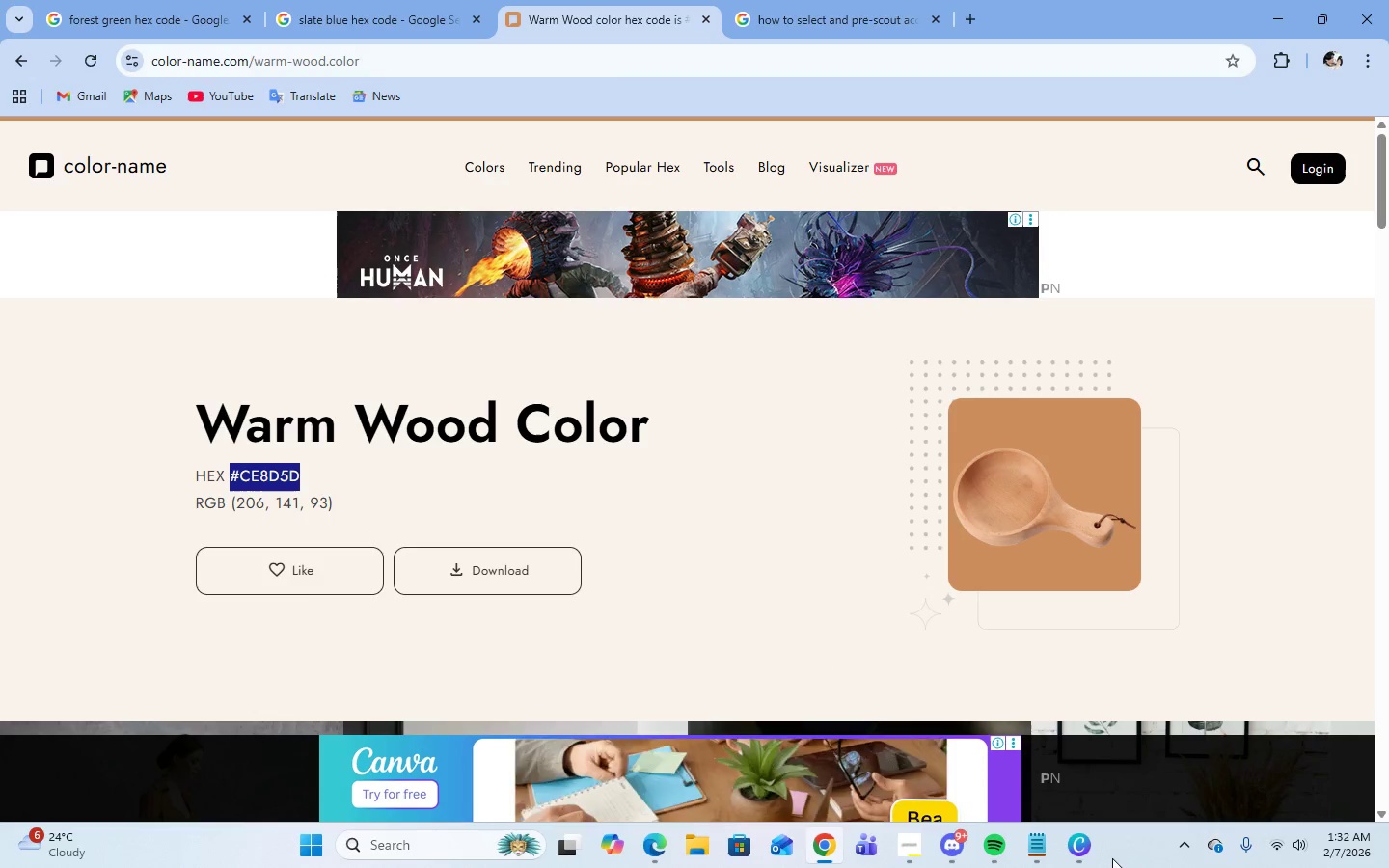 
left_click([1092, 853])
 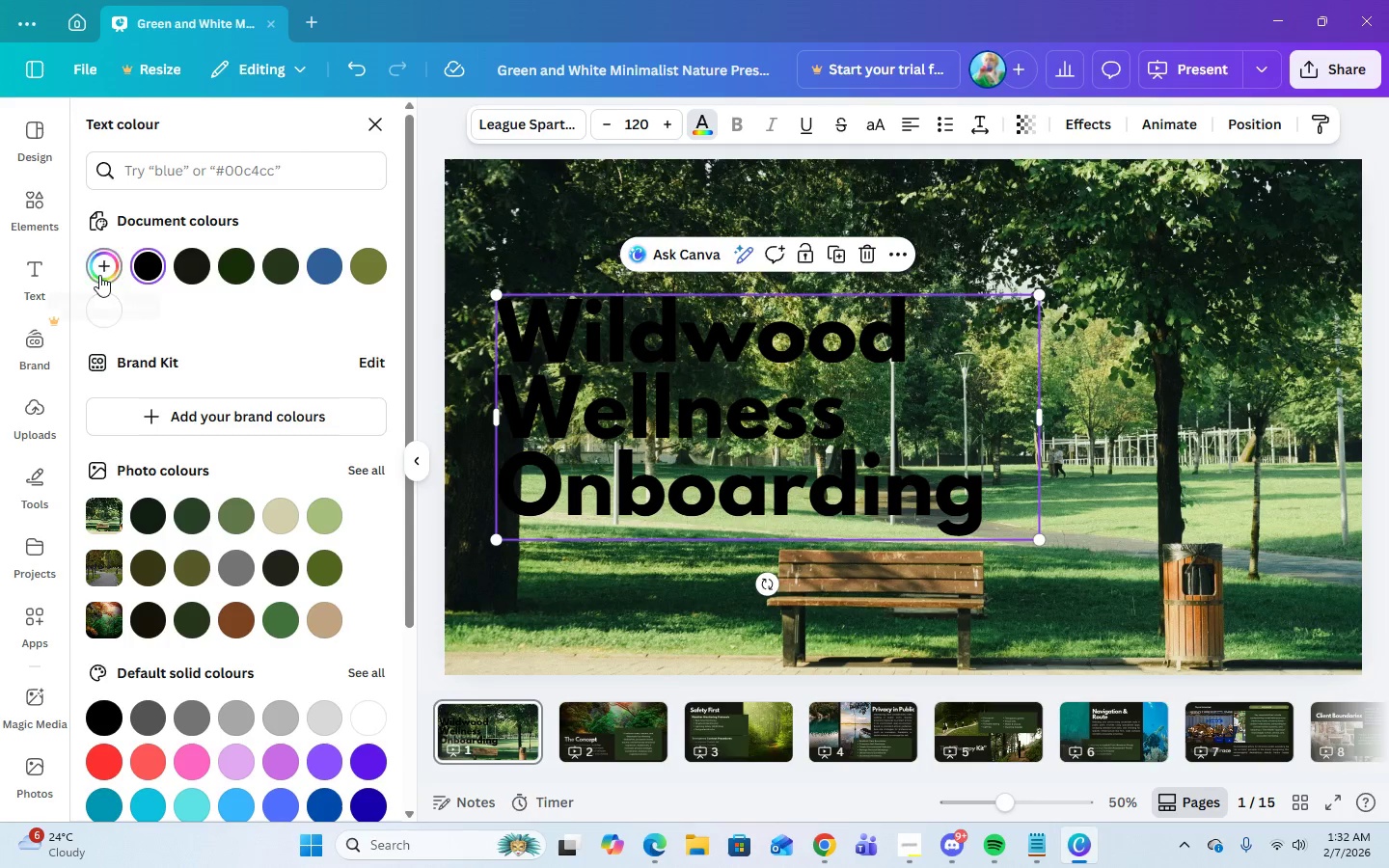 
scroll: coordinate [200, 312], scroll_direction: up, amount: 1.0
 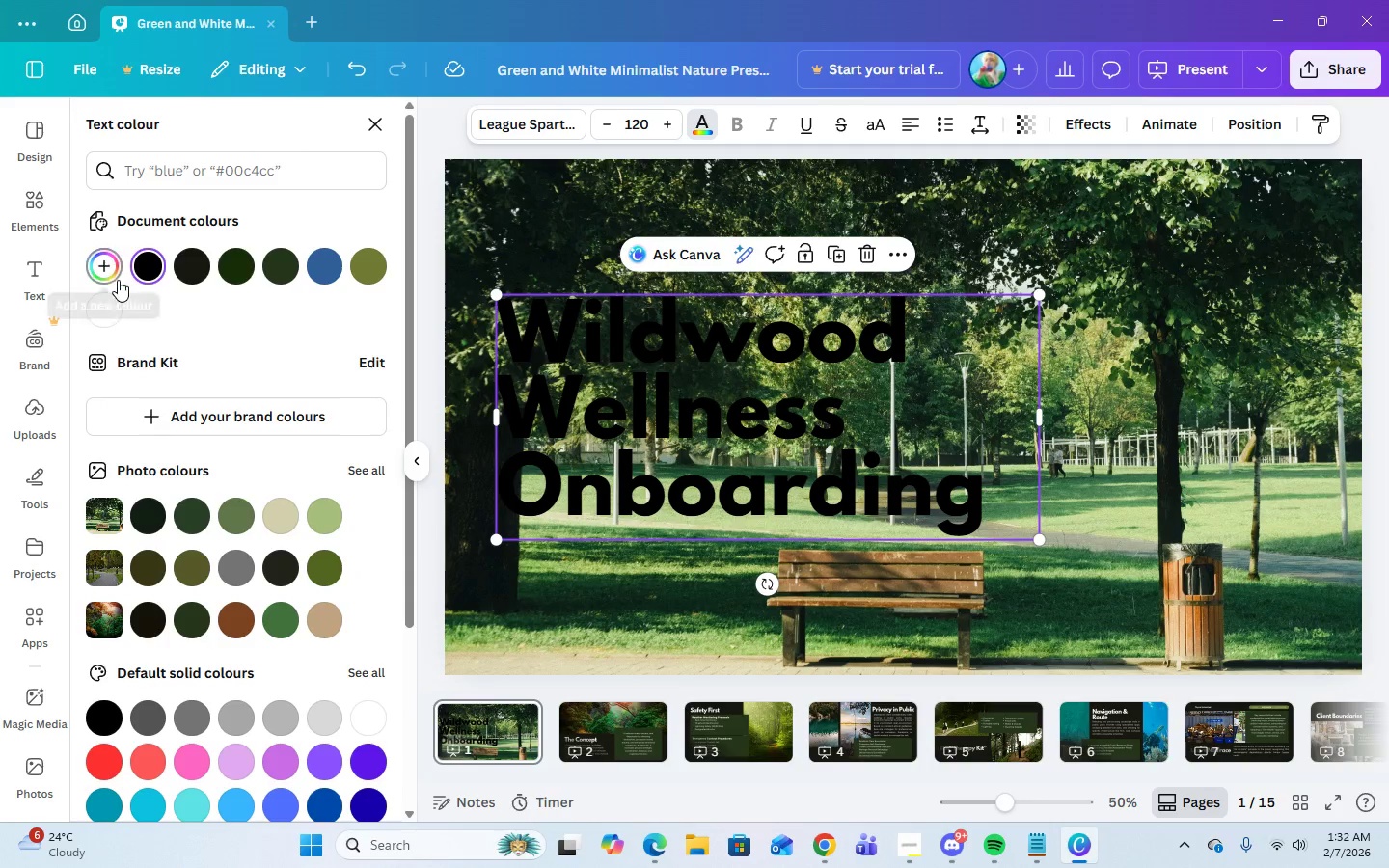 
left_click([108, 272])
 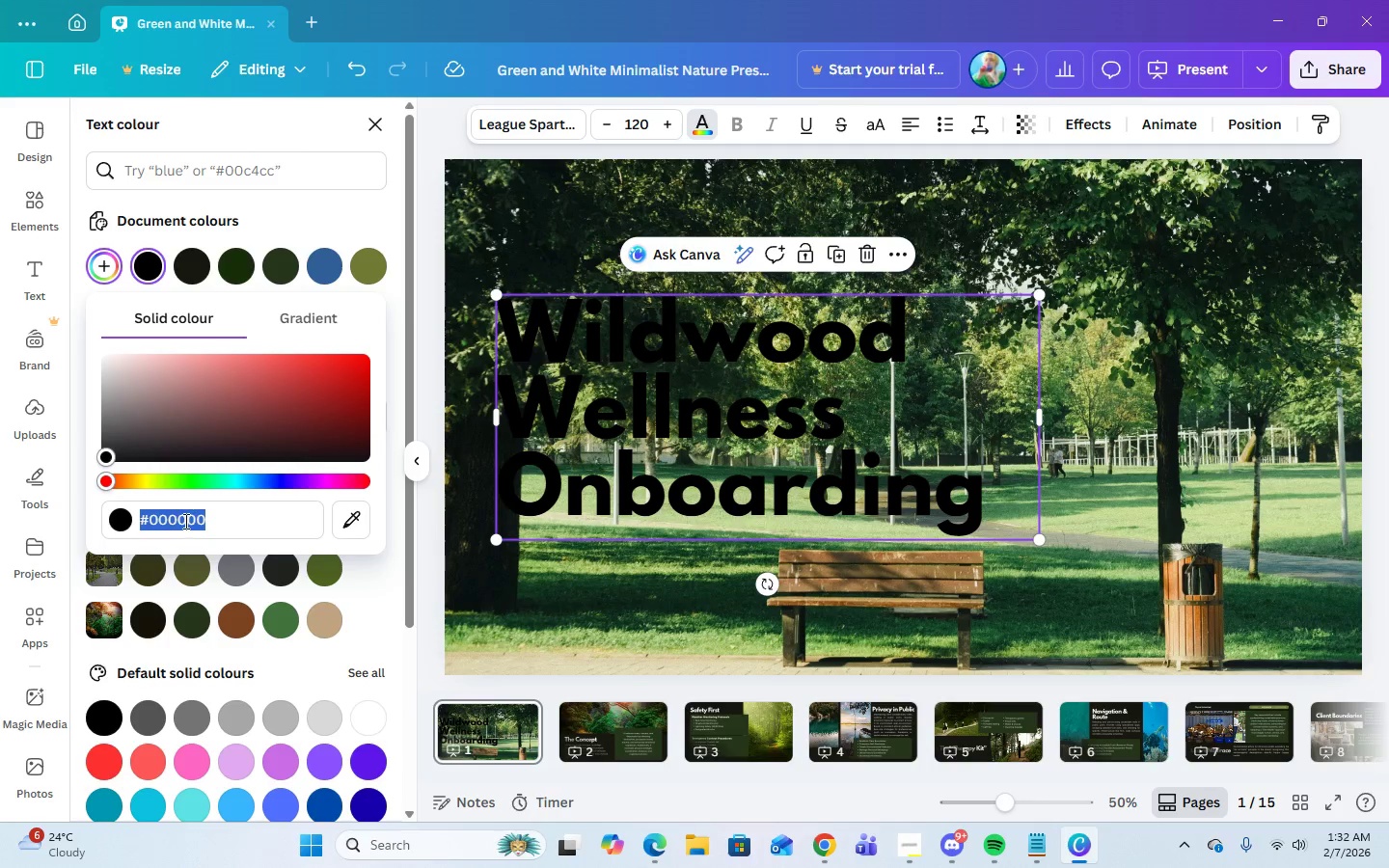 
right_click([180, 526])
 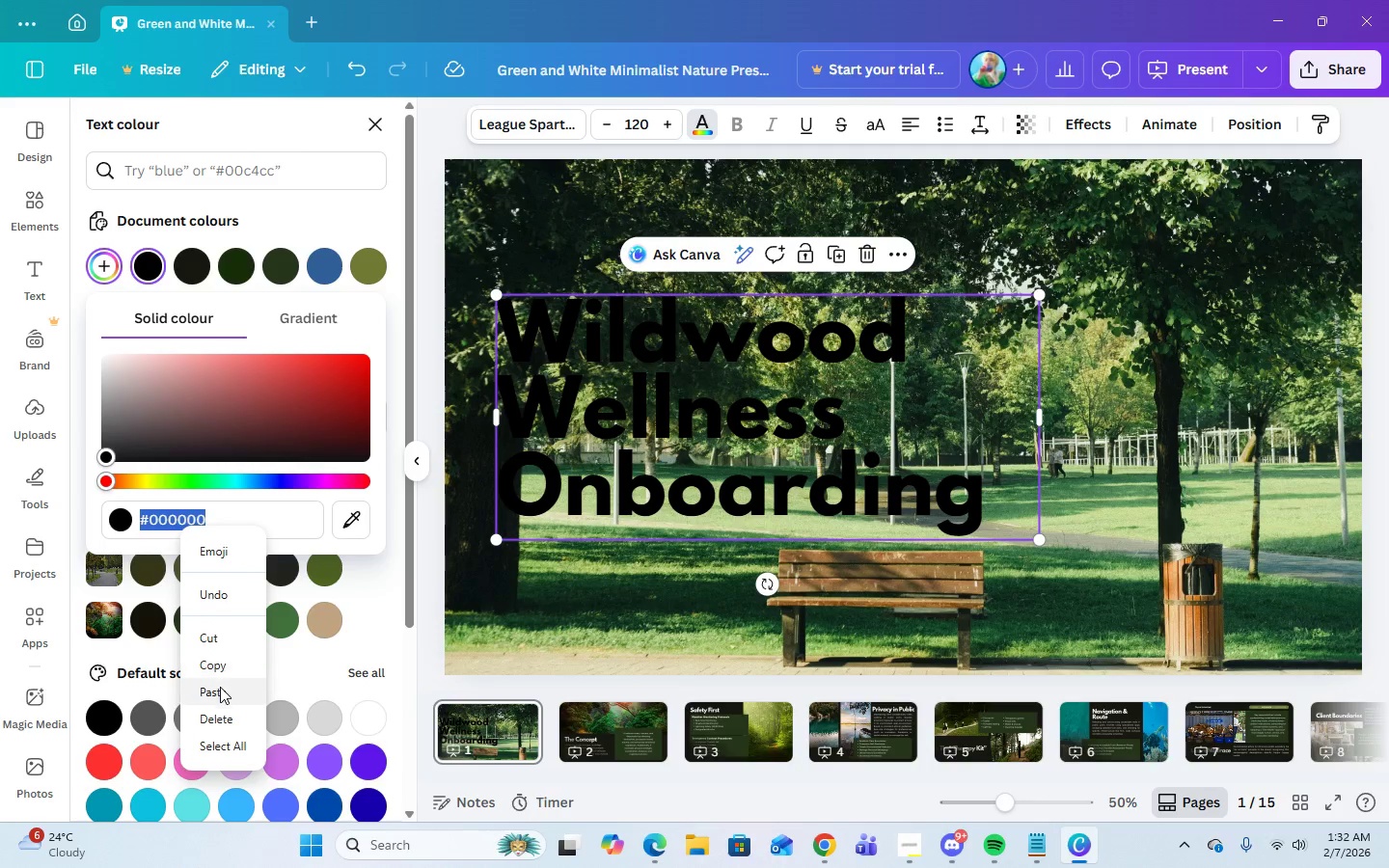 
left_click([222, 692])
 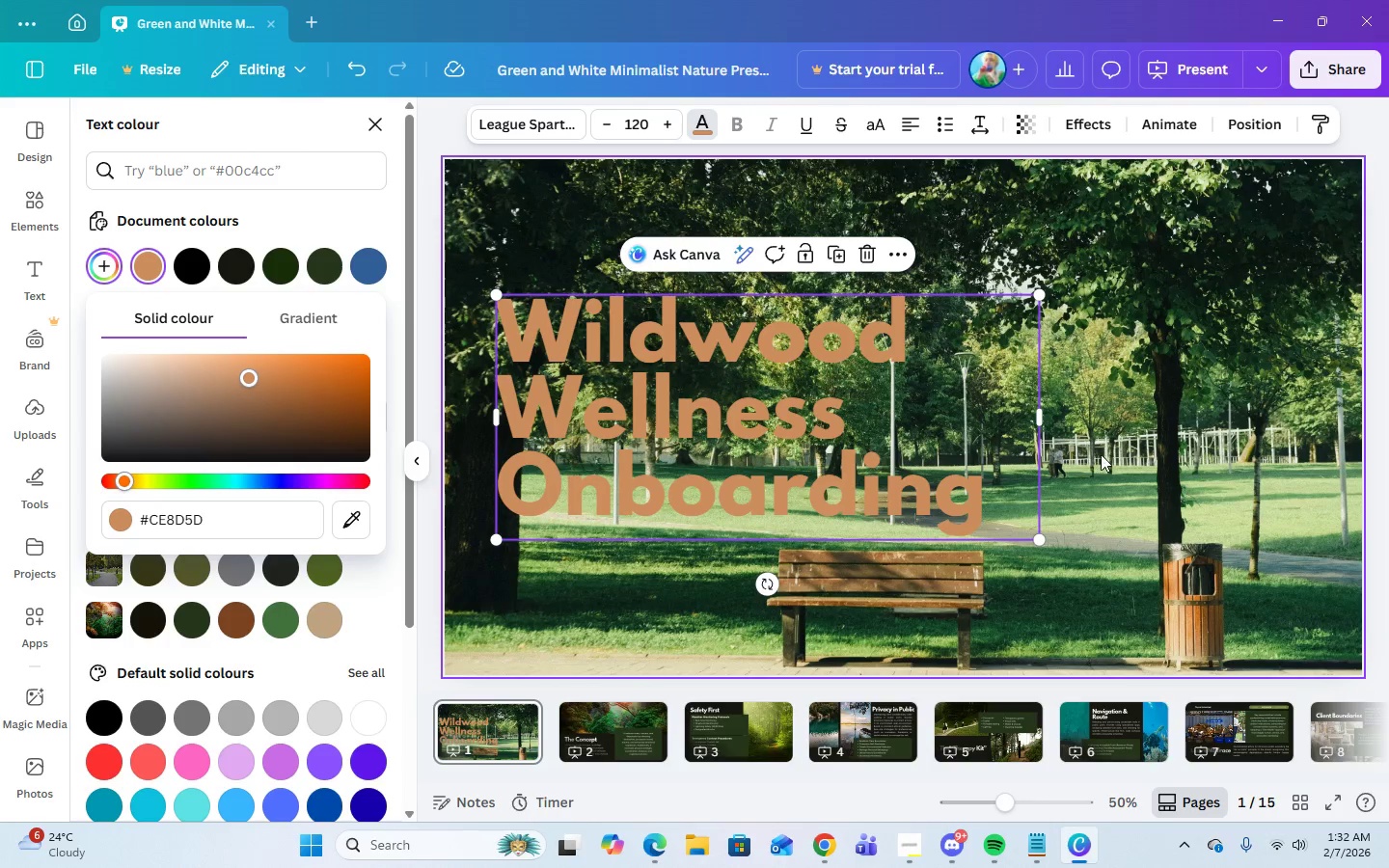 
left_click([1103, 448])
 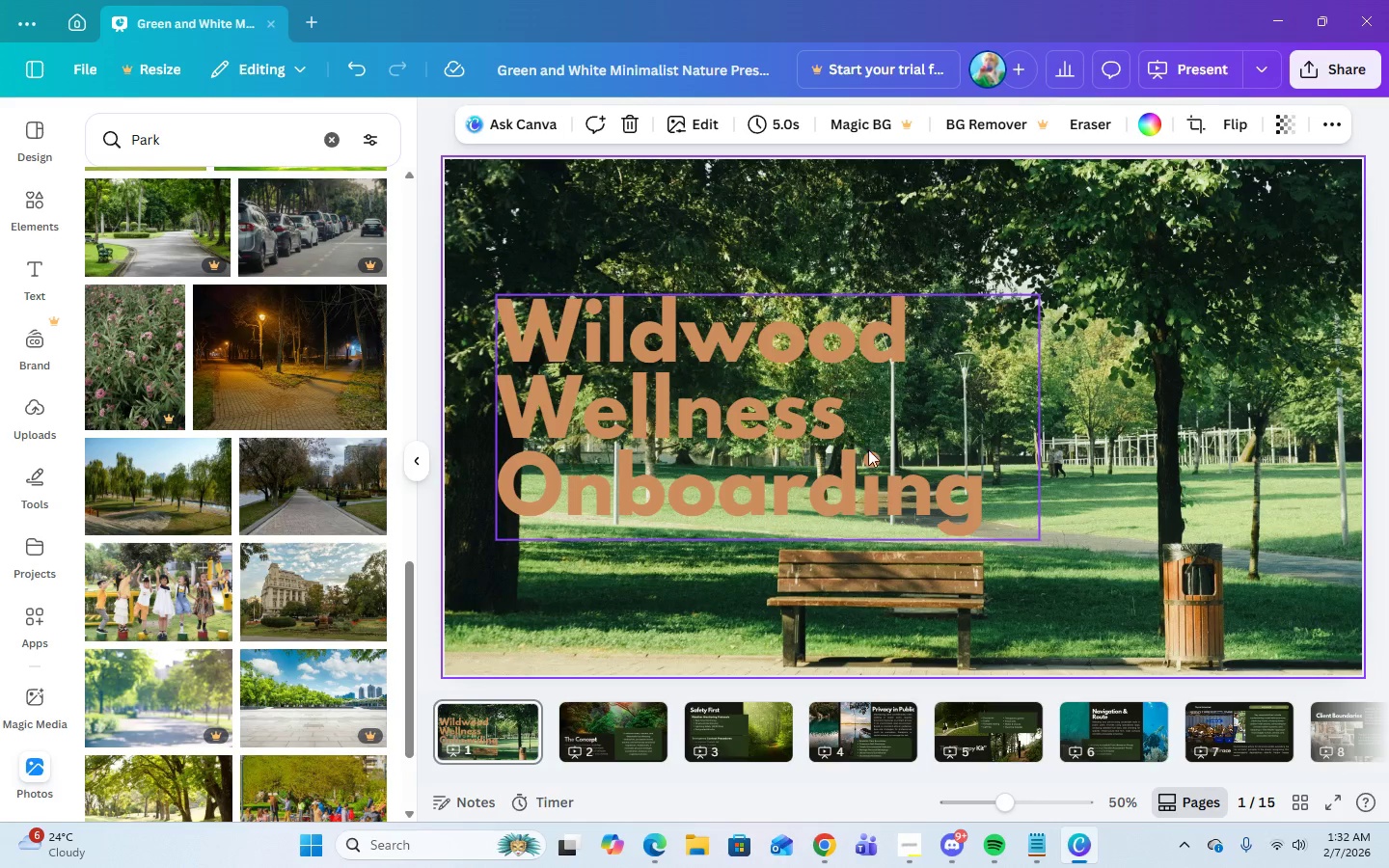 
left_click([1027, 422])
 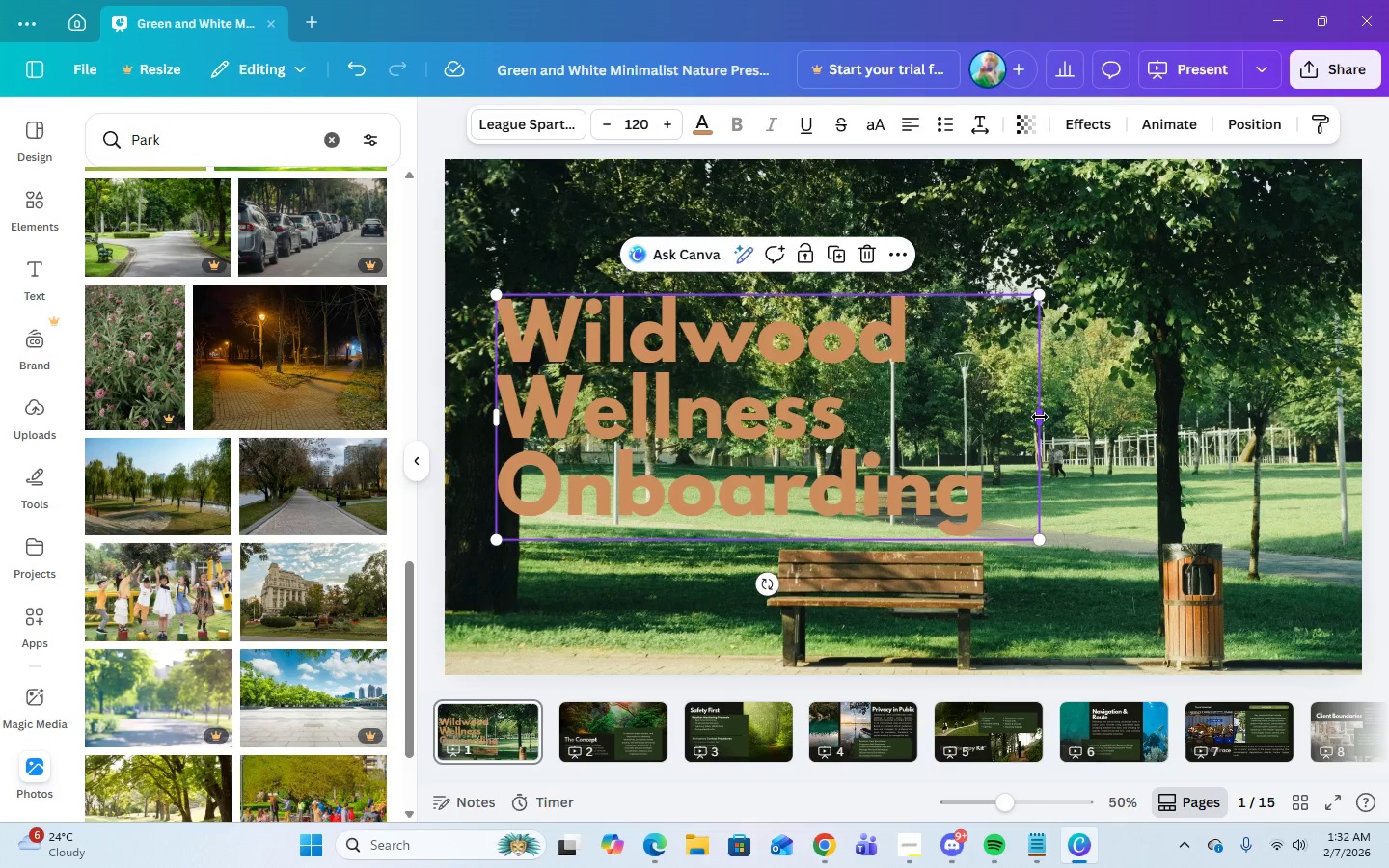 
left_click_drag(start_coordinate=[1040, 417], to_coordinate=[1094, 416])
 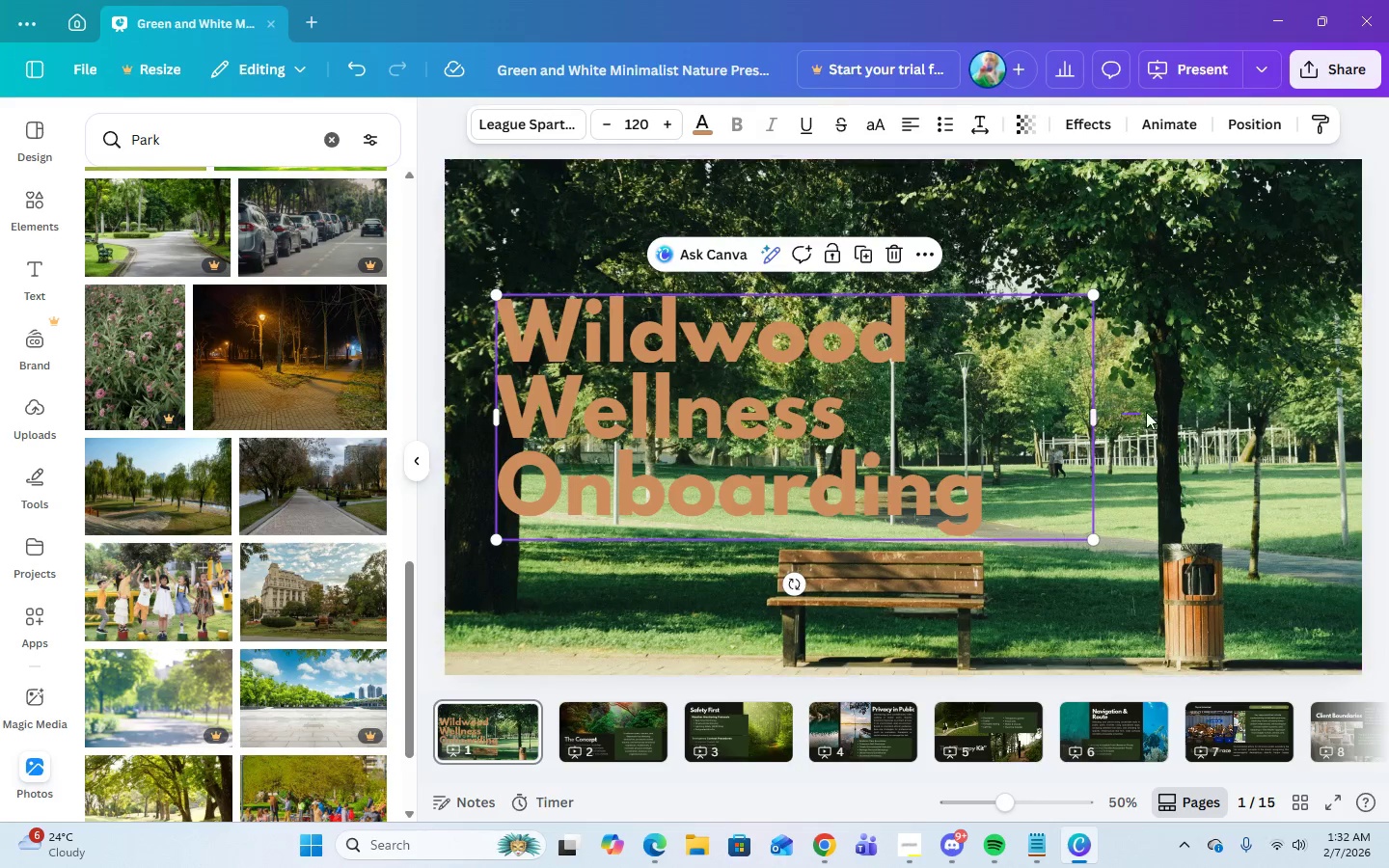 
left_click_drag(start_coordinate=[1122, 415], to_coordinate=[1189, 410])
 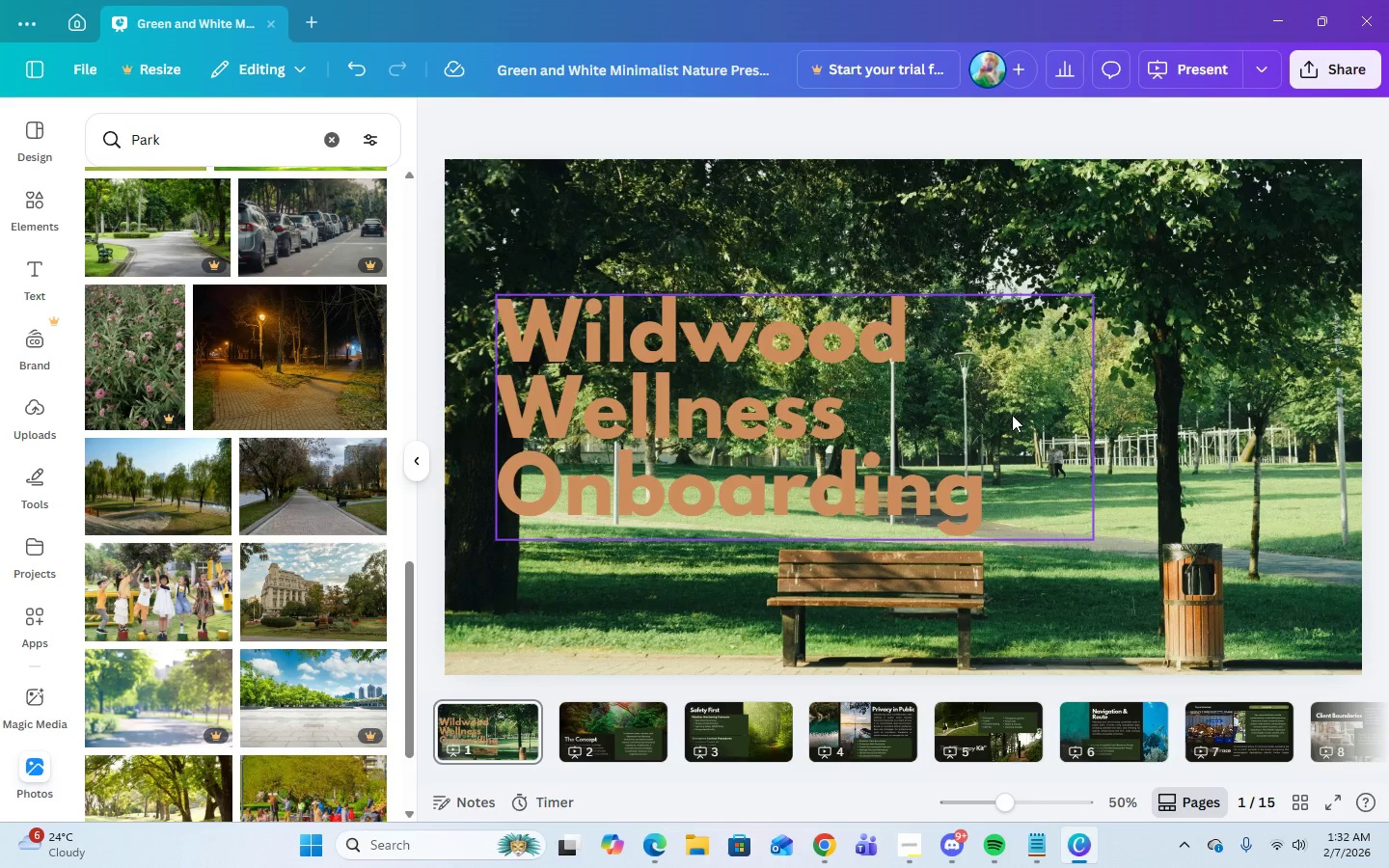 
left_click([1012, 415])
 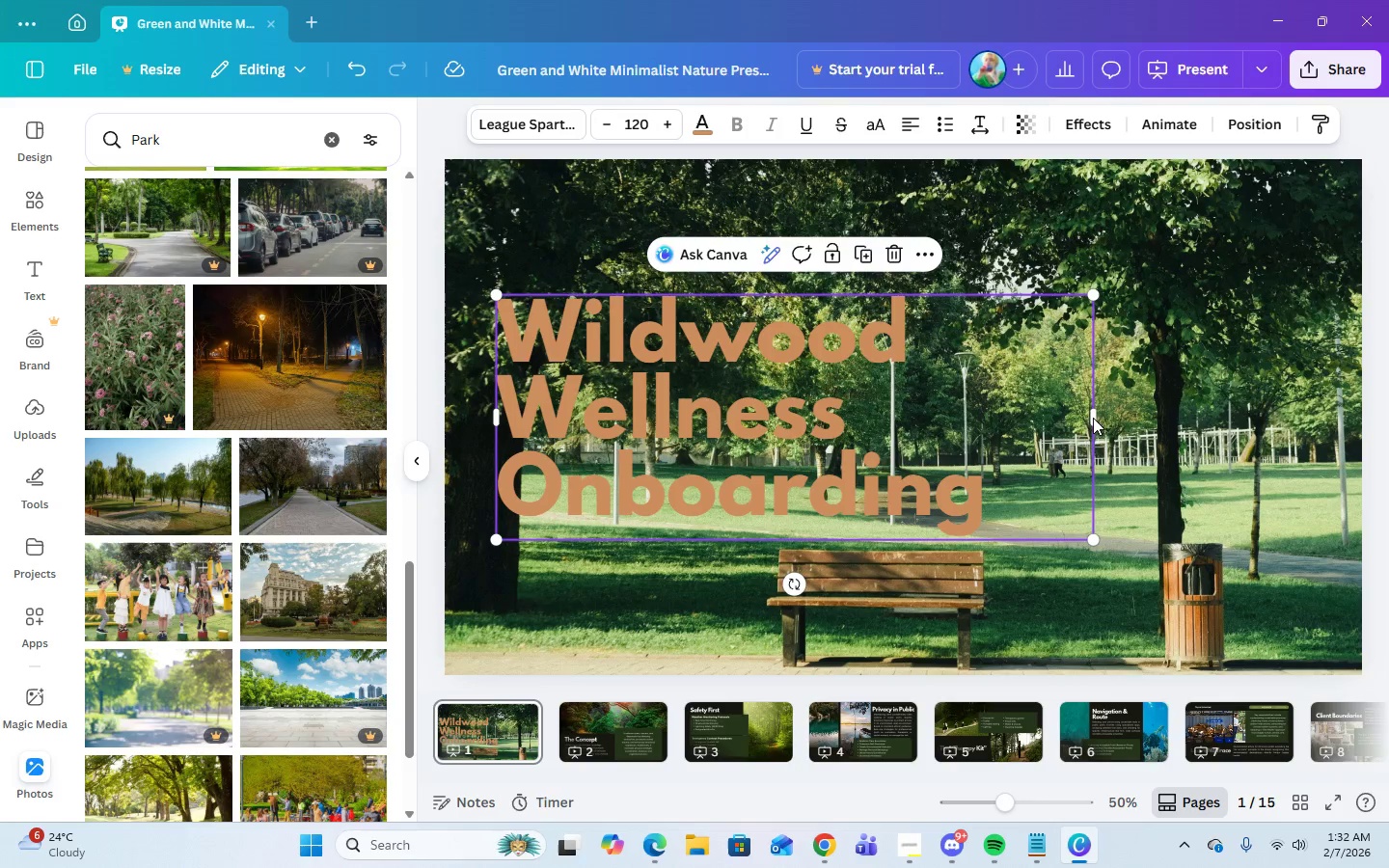 
left_click_drag(start_coordinate=[1097, 420], to_coordinate=[1313, 426])
 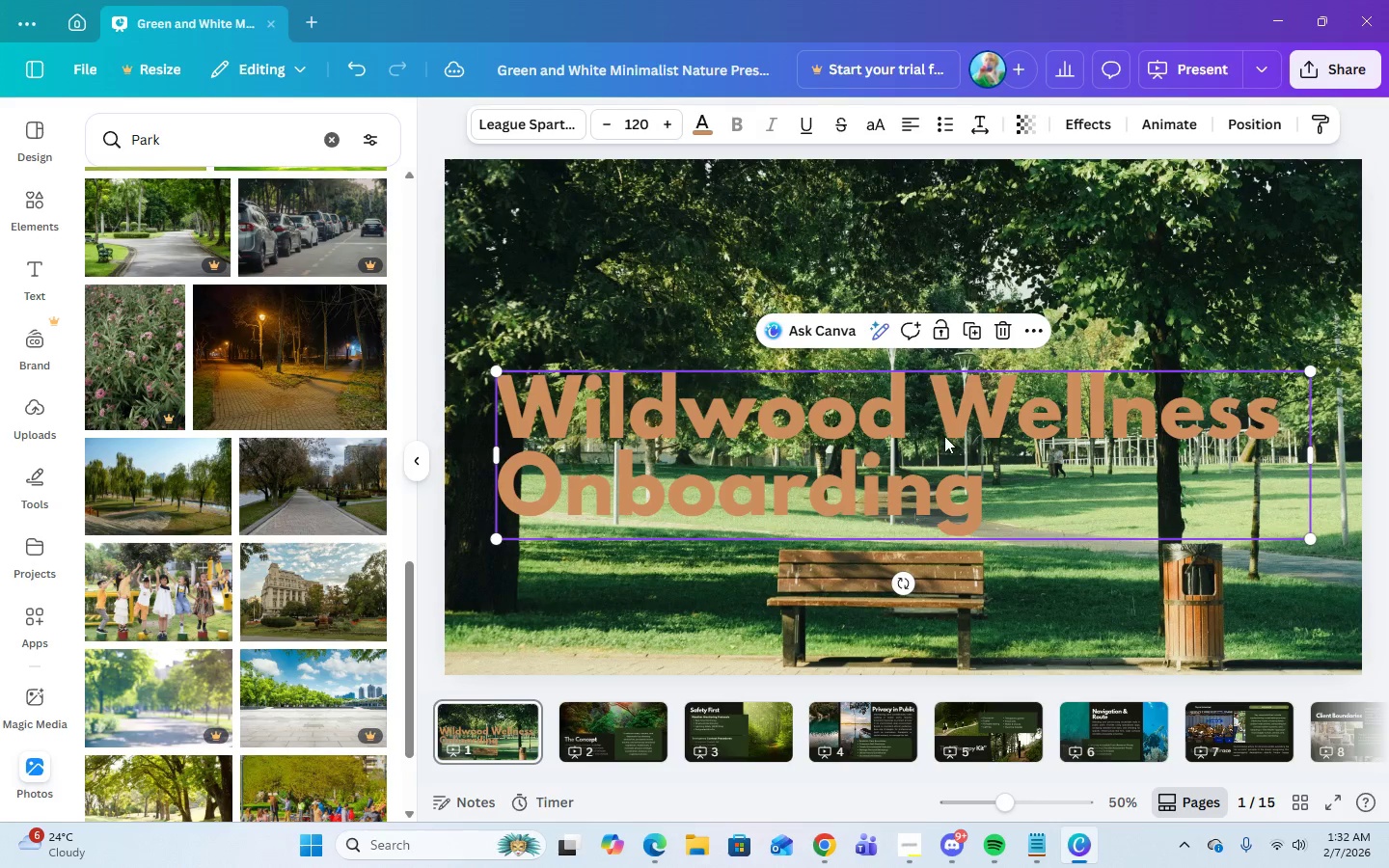 
left_click([1313, 426])
 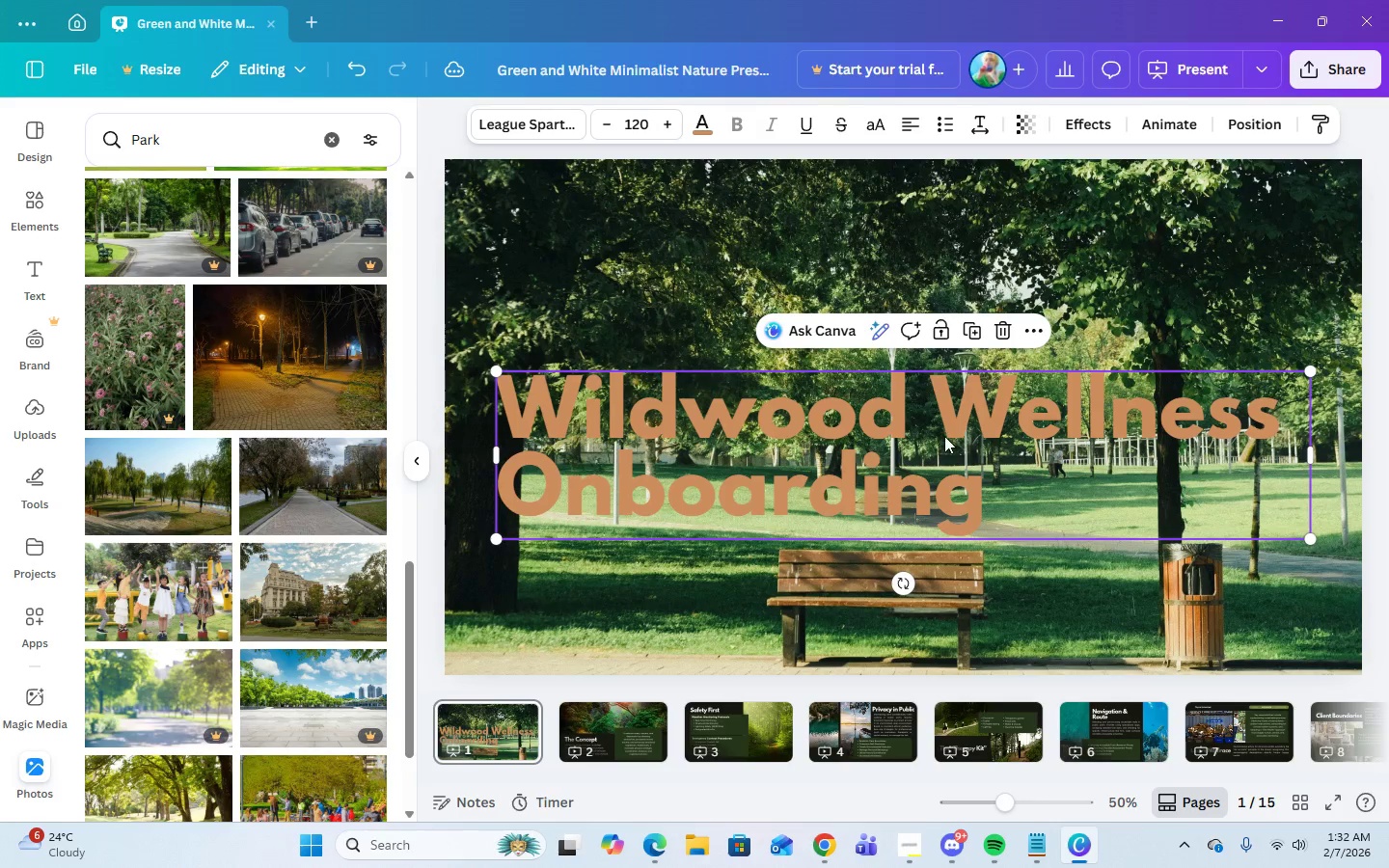 
left_click_drag(start_coordinate=[944, 436], to_coordinate=[946, 403])
 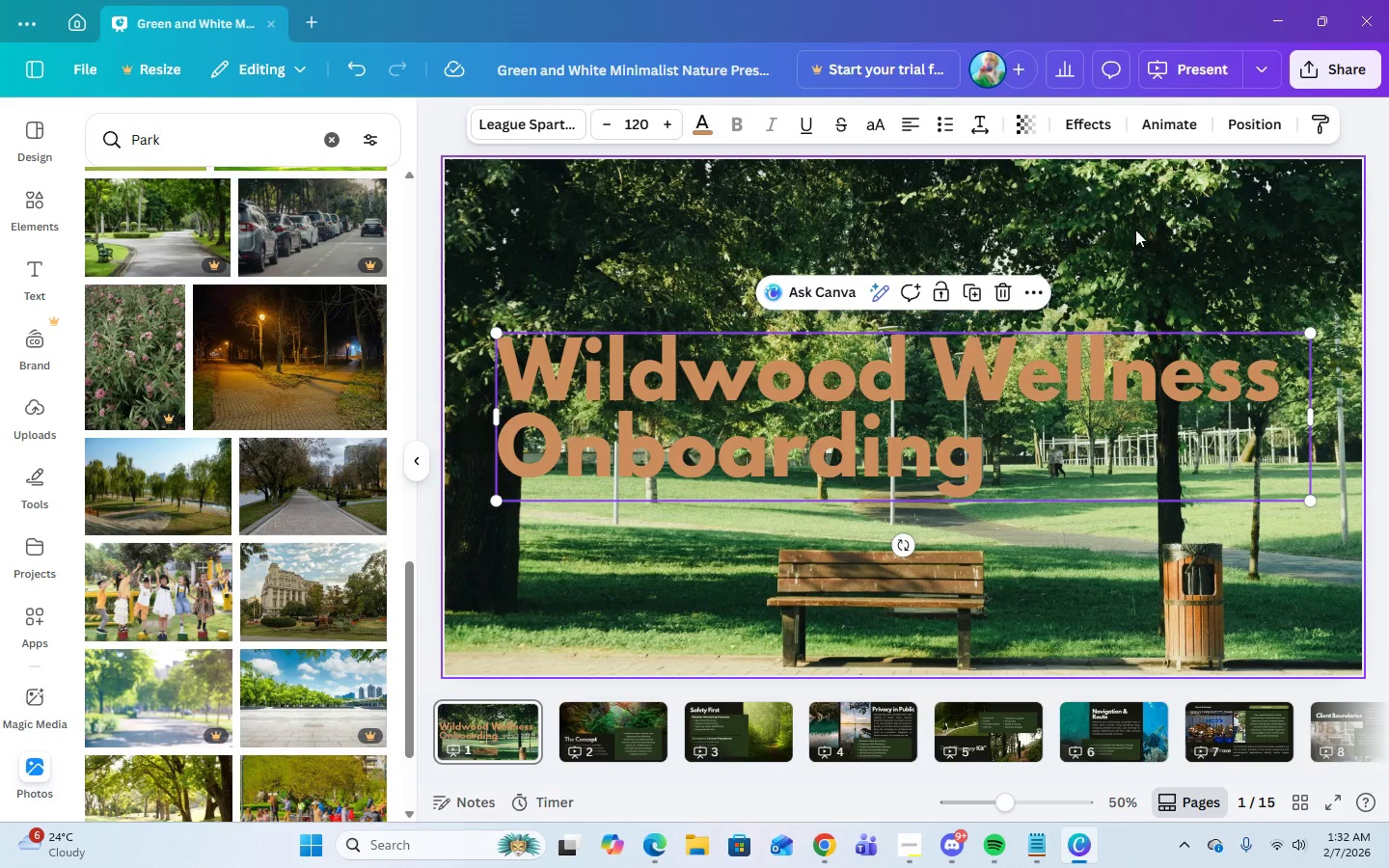 
left_click([1141, 231])
 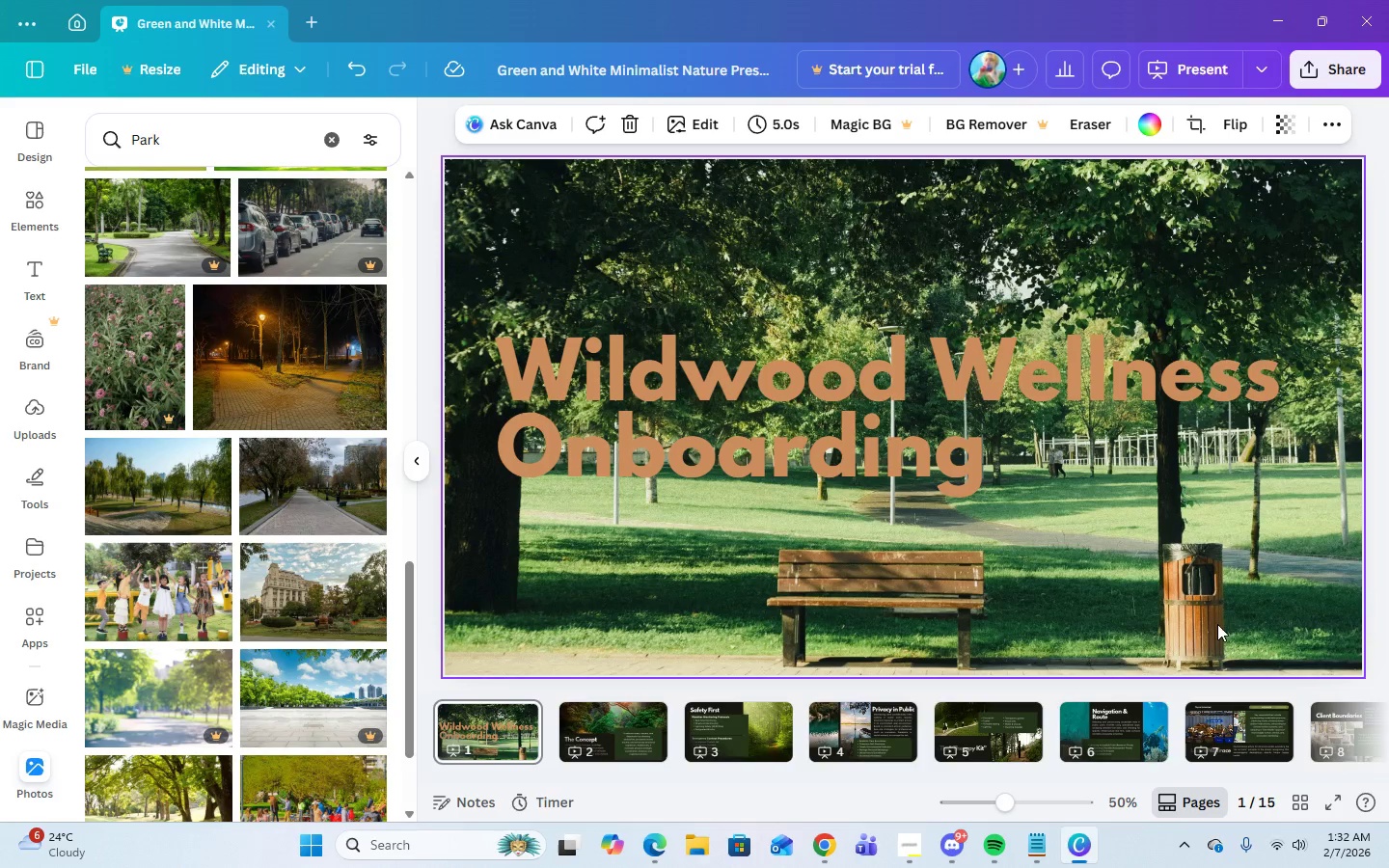 
wait(7.16)
 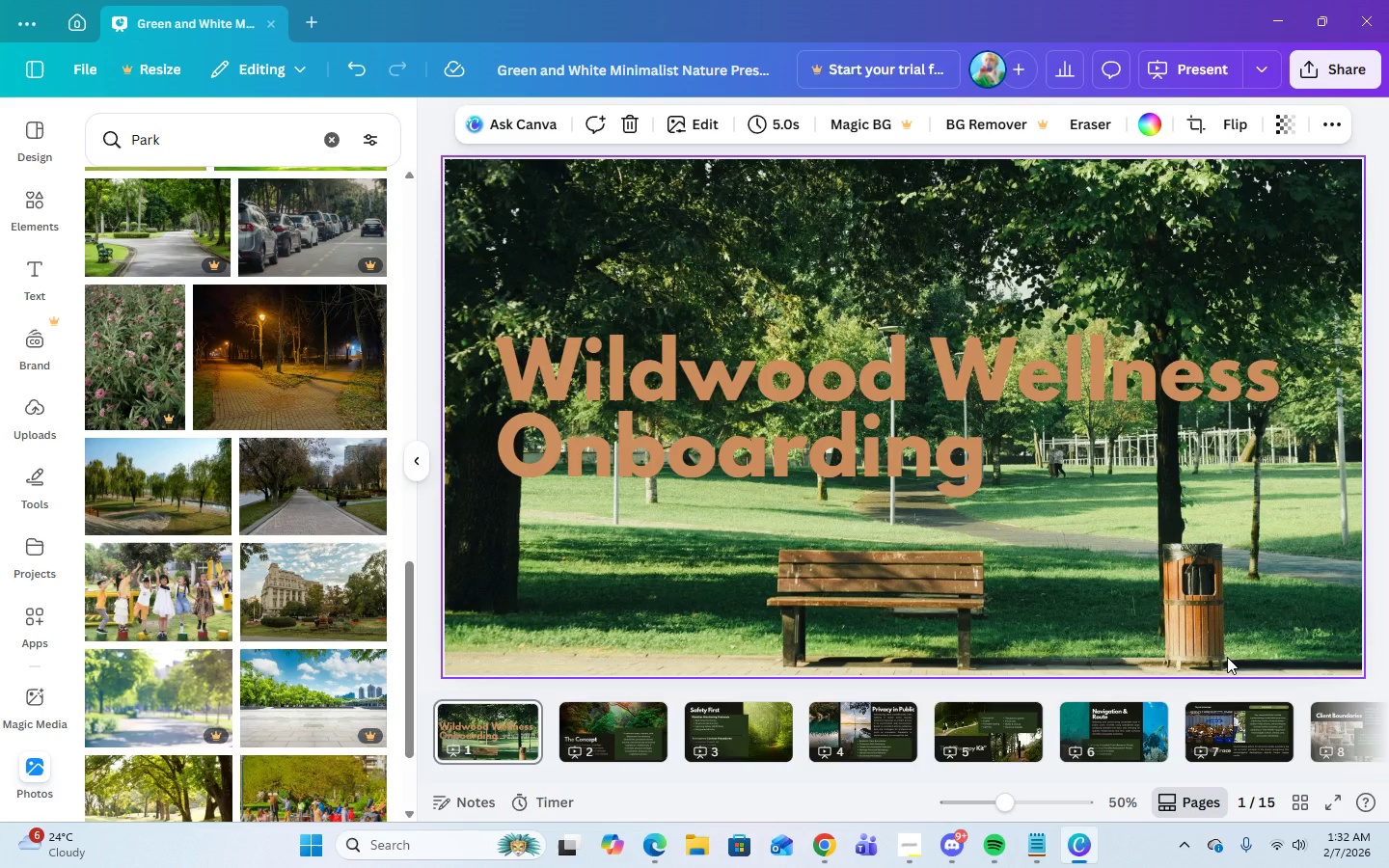 
left_click([884, 446])
 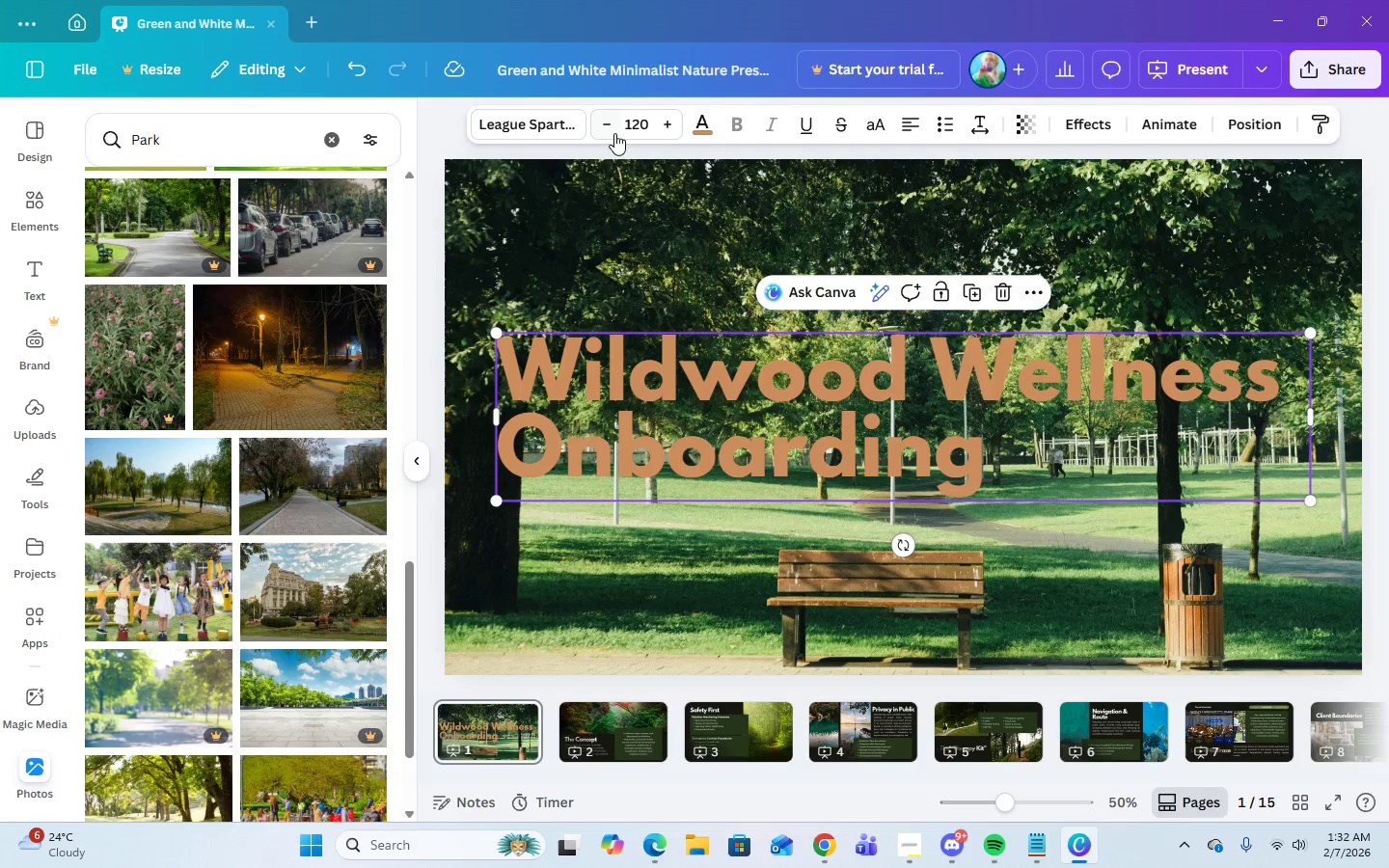 
left_click([642, 130])
 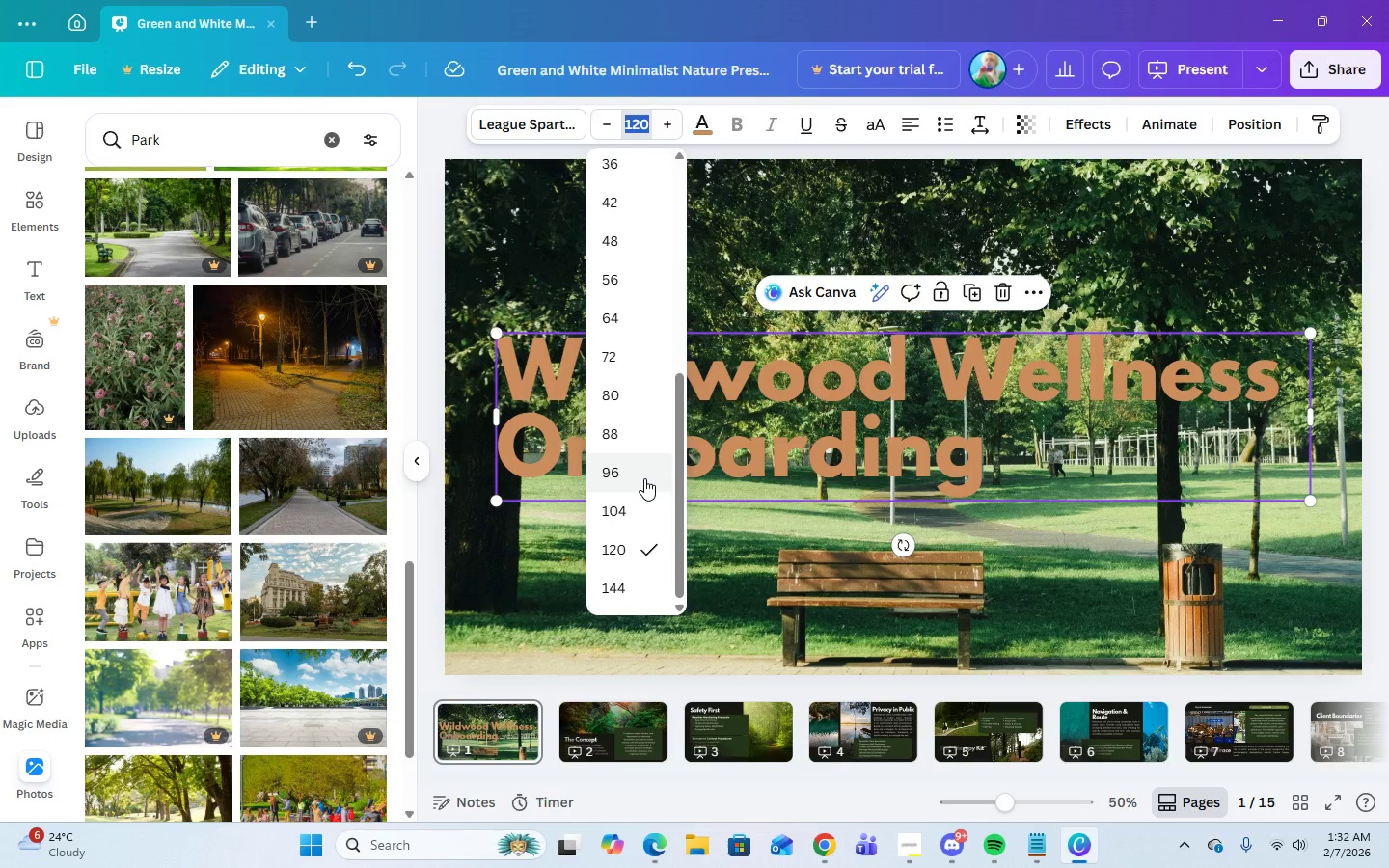 
wait(27.38)
 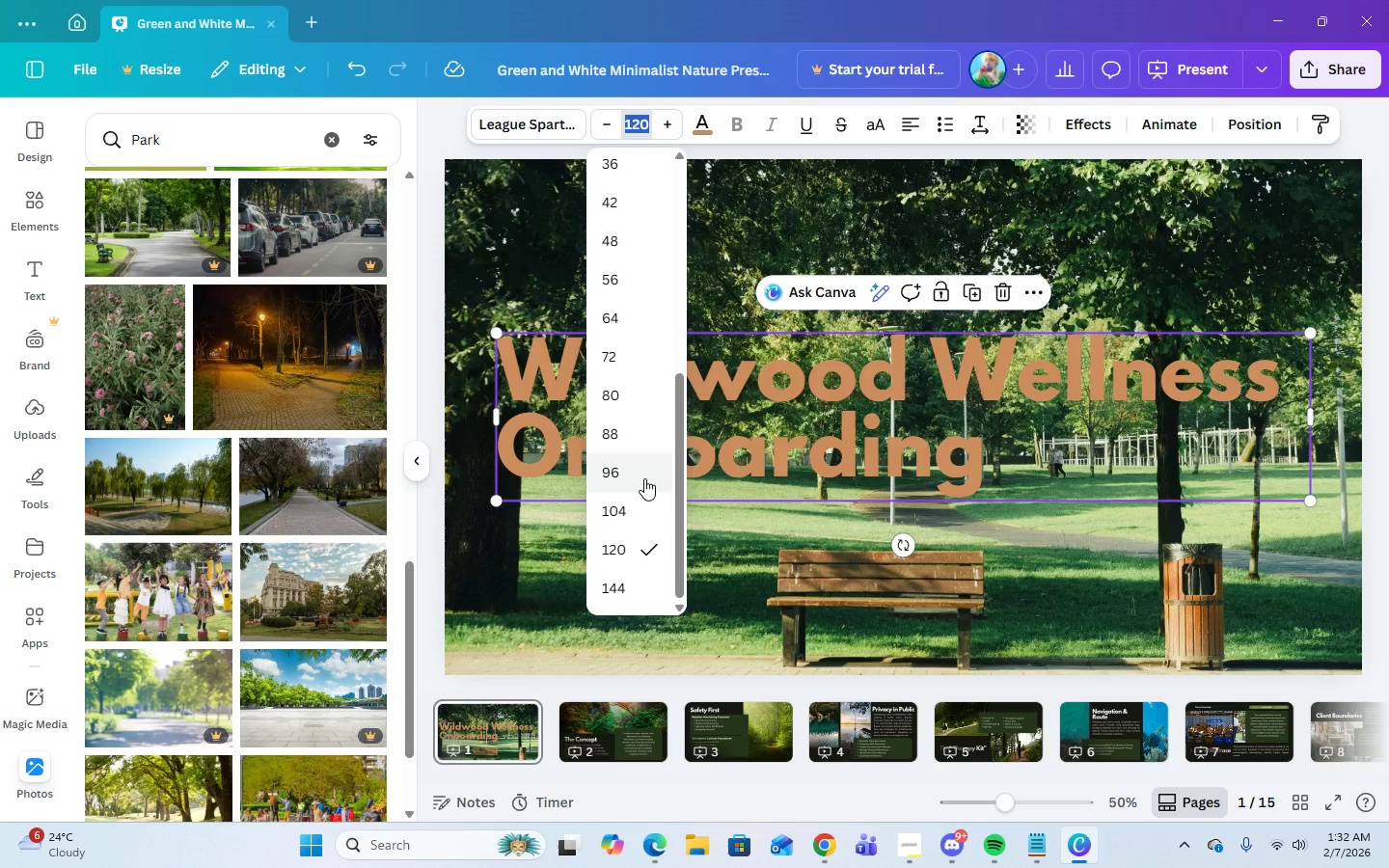 
double_click([937, 425])
 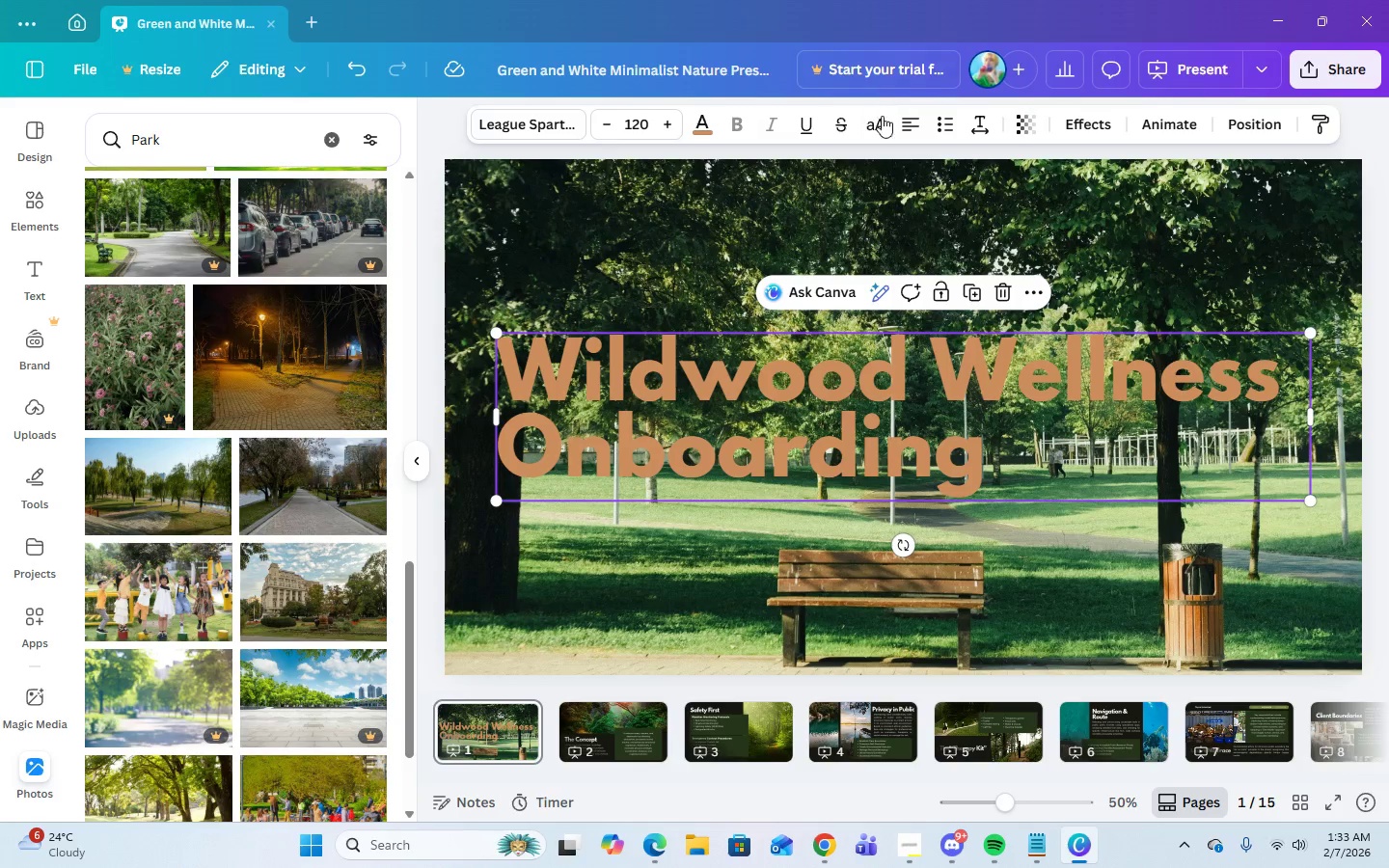 
left_click([903, 128])
 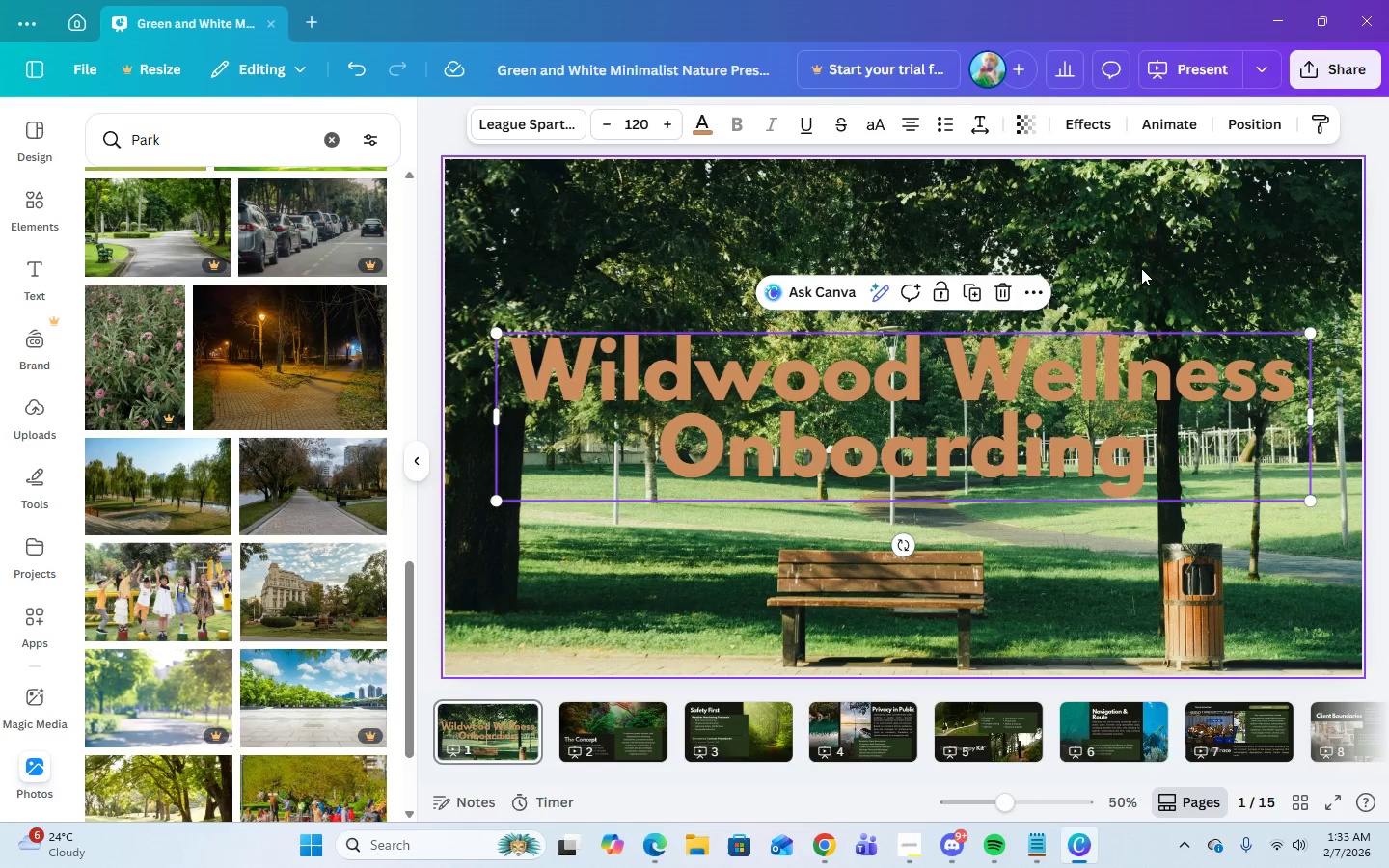 
left_click([1179, 420])
 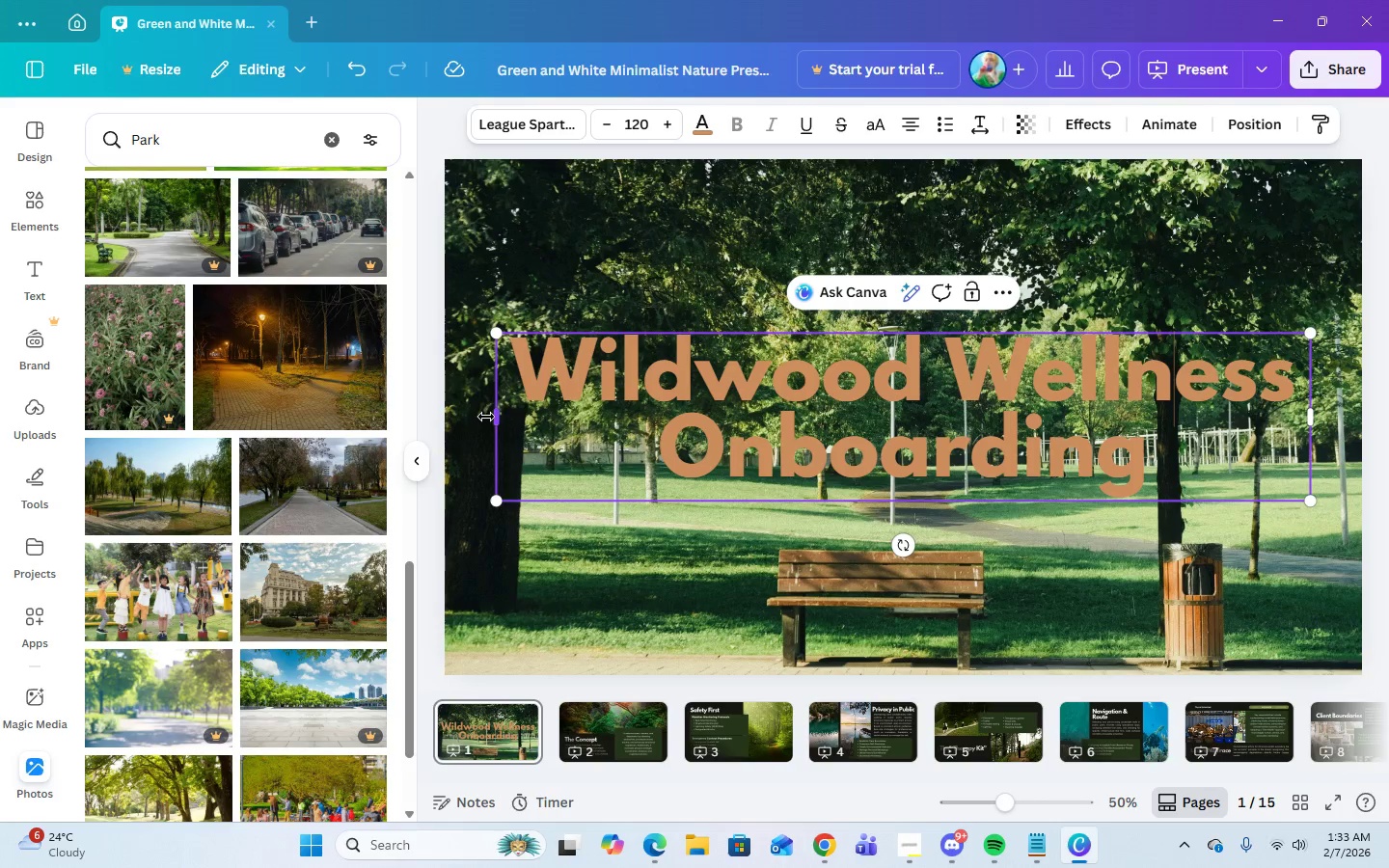 
left_click_drag(start_coordinate=[495, 417], to_coordinate=[519, 417])
 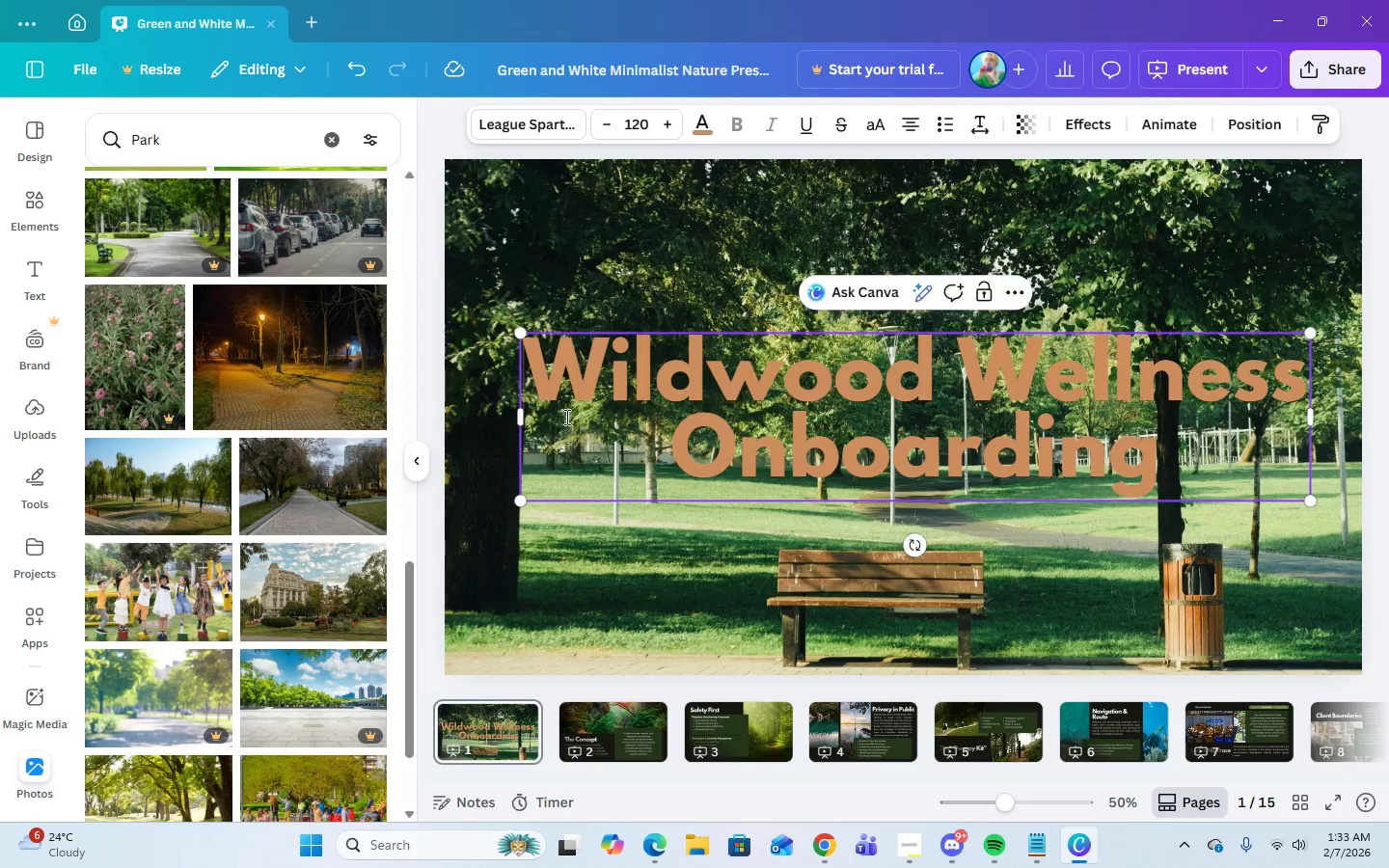 
left_click_drag(start_coordinate=[562, 417], to_coordinate=[614, 417])
 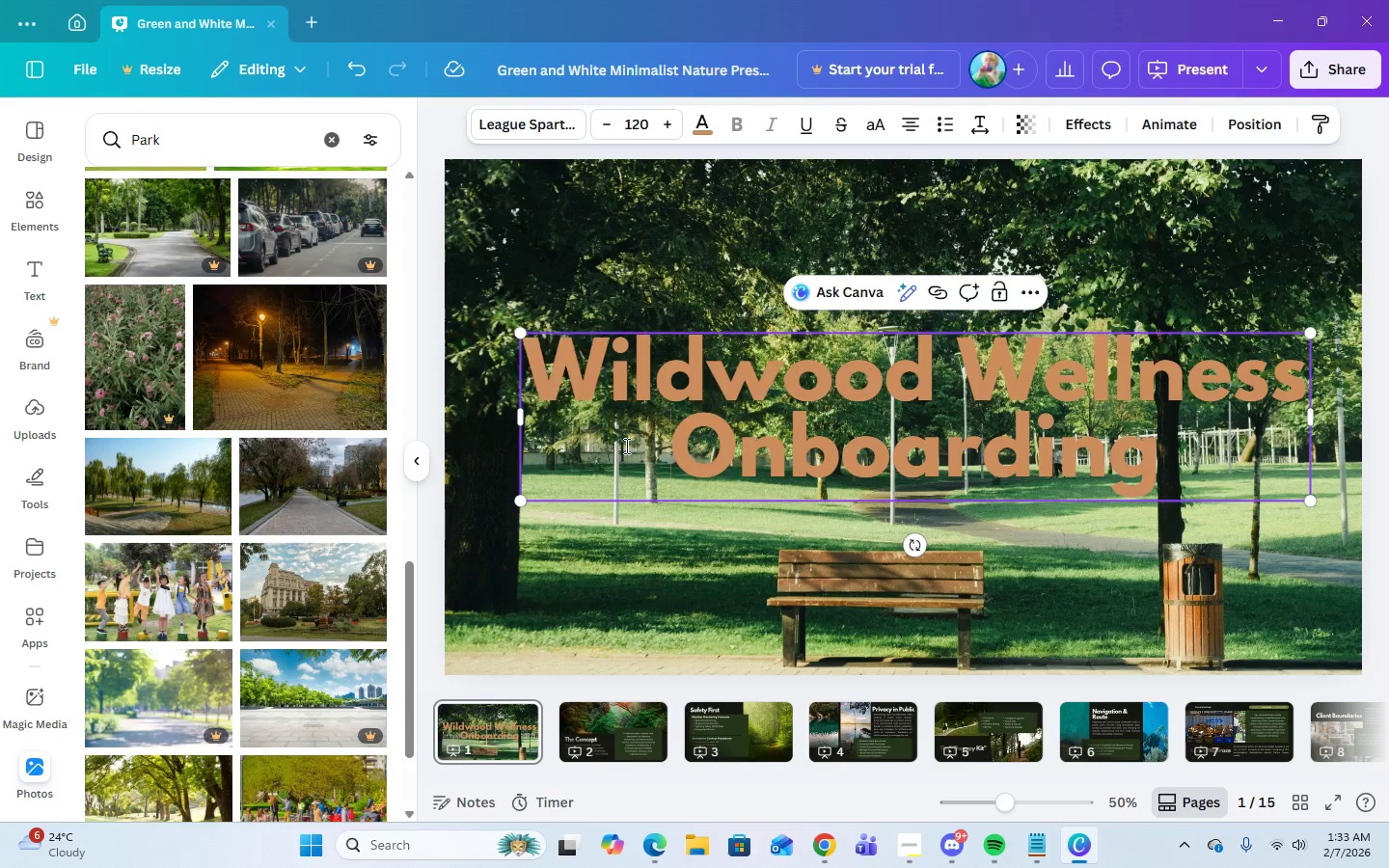 
left_click([625, 446])
 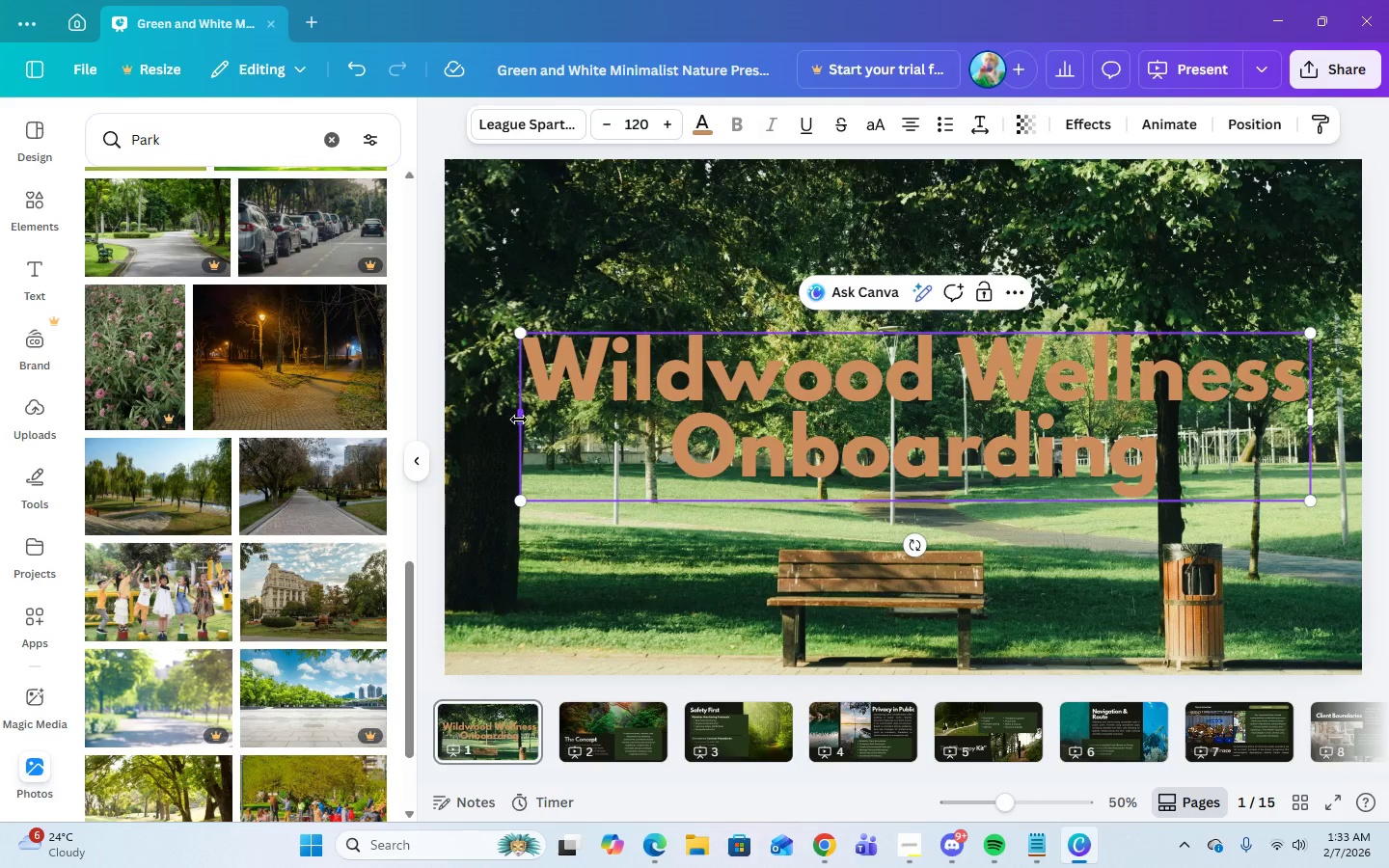 
left_click_drag(start_coordinate=[520, 420], to_coordinate=[648, 426])
 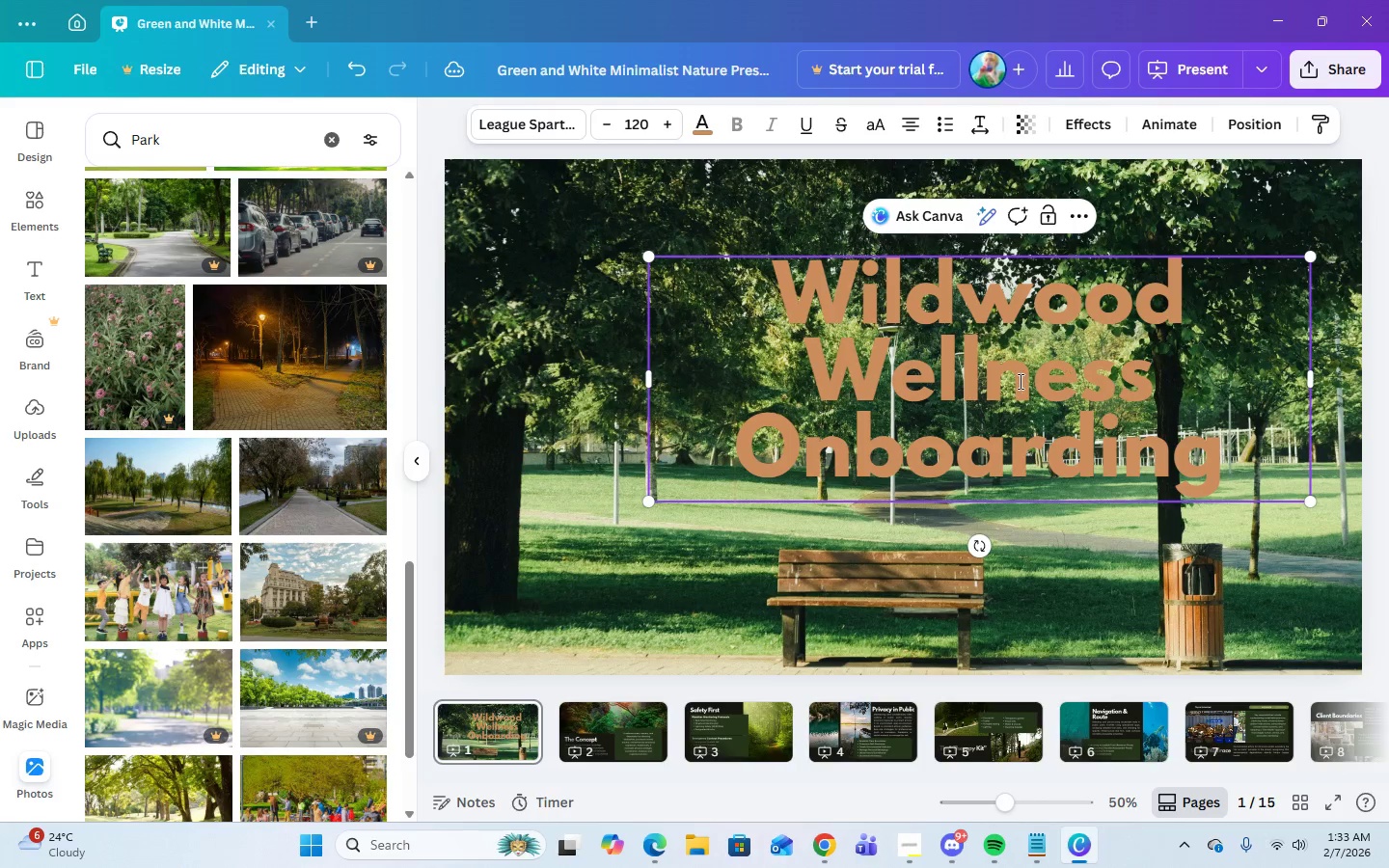 
wait(5.53)
 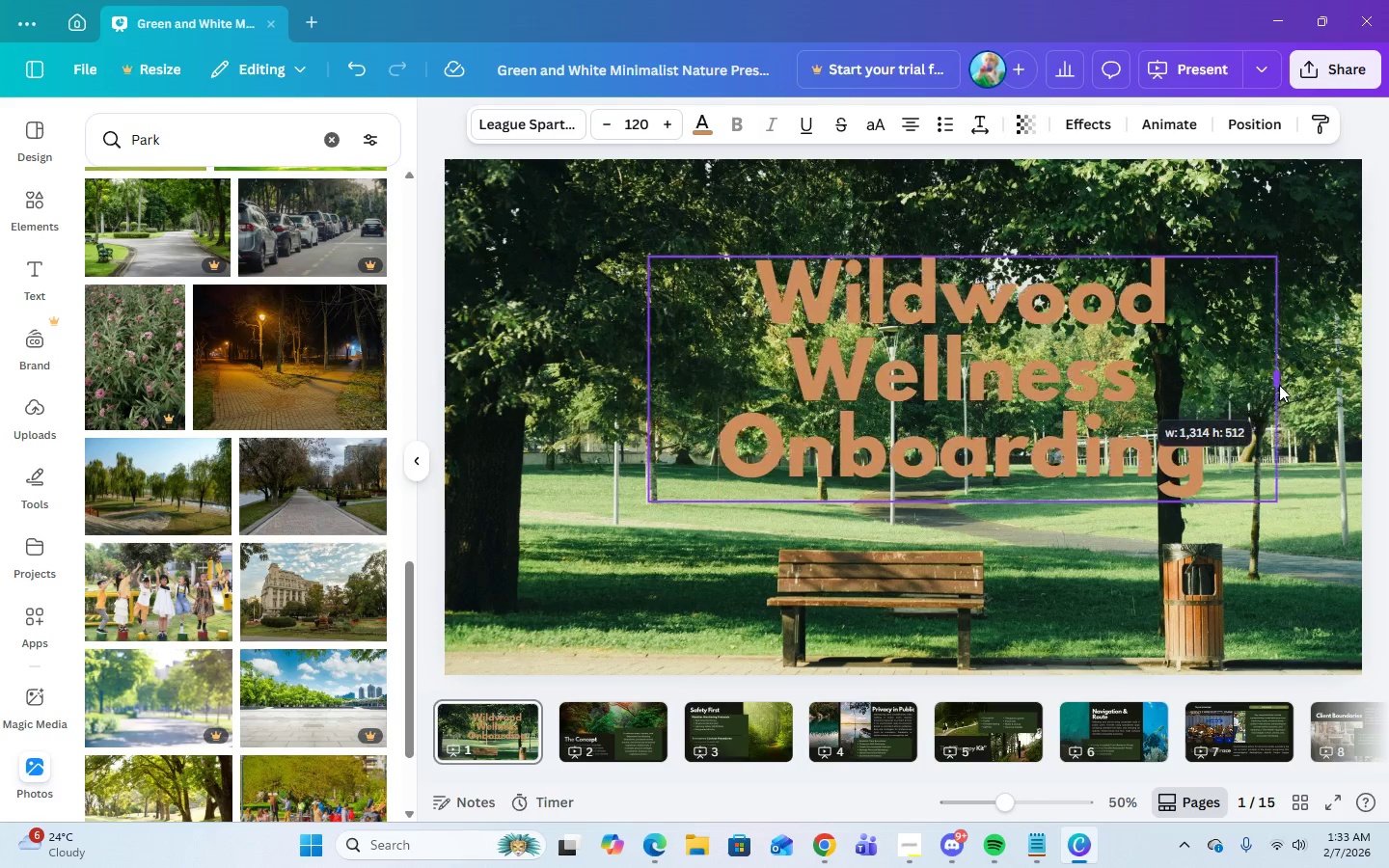 
left_click([1203, 212])
 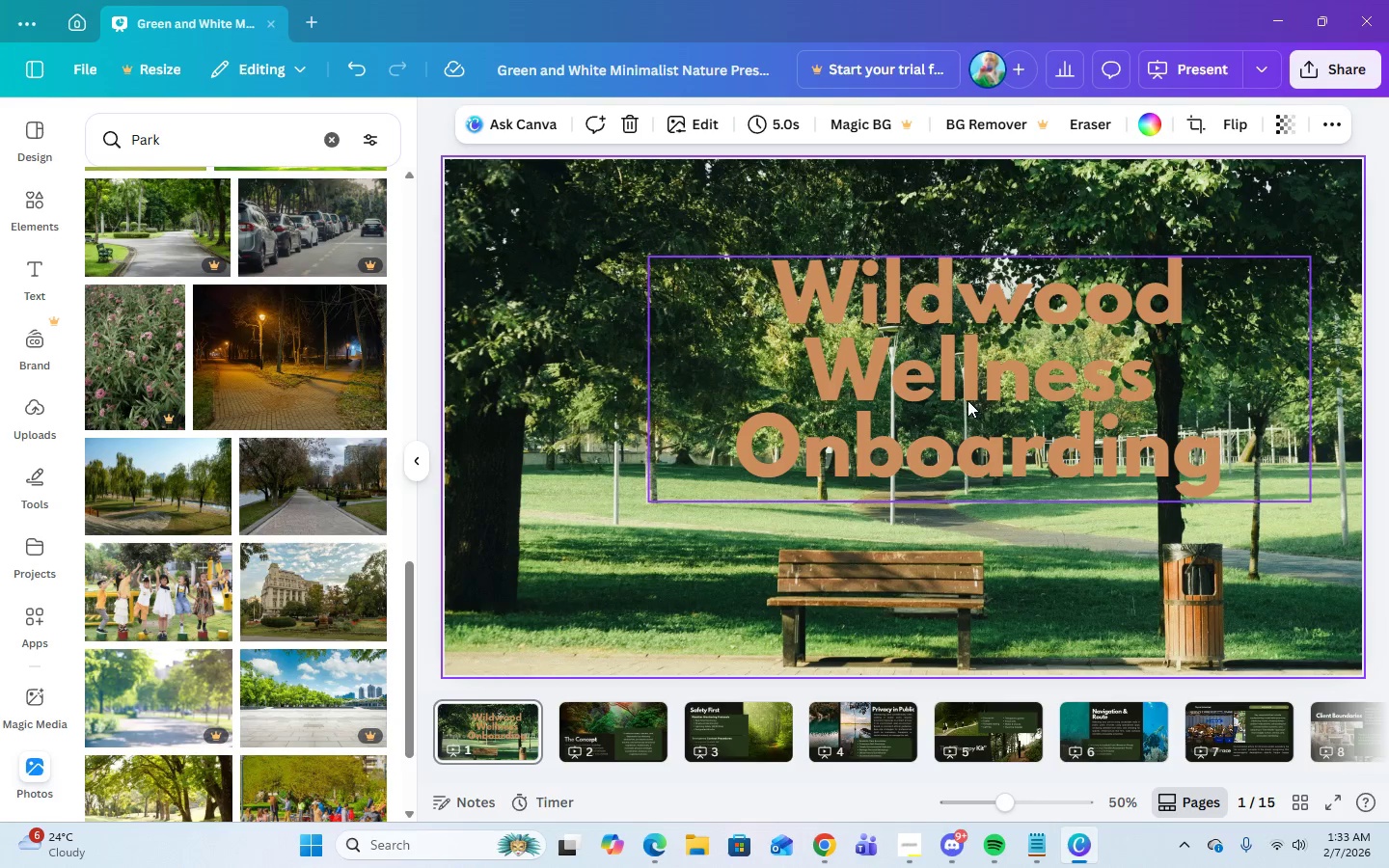 
left_click_drag(start_coordinate=[967, 397], to_coordinate=[895, 433])
 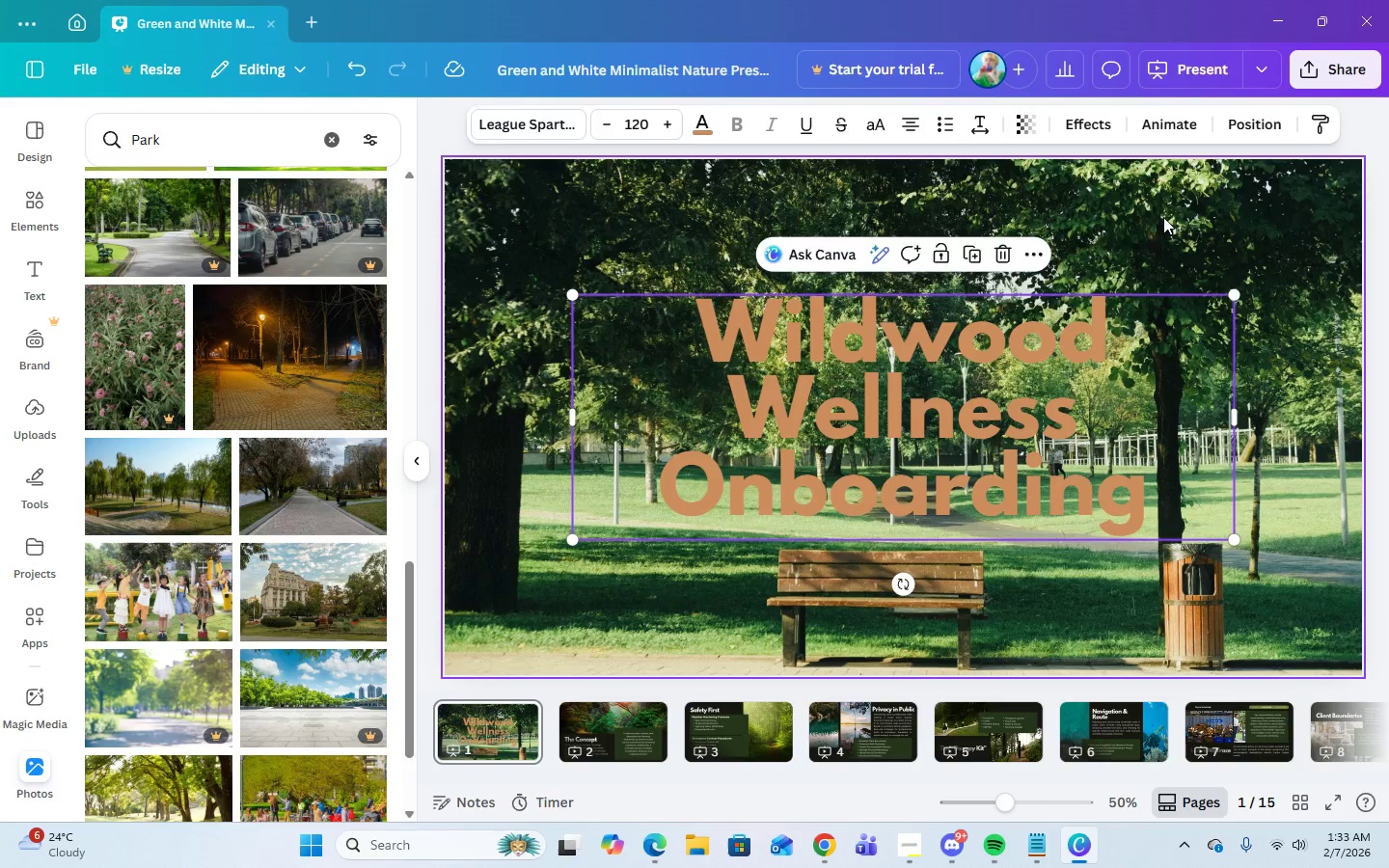 
left_click([1163, 217])
 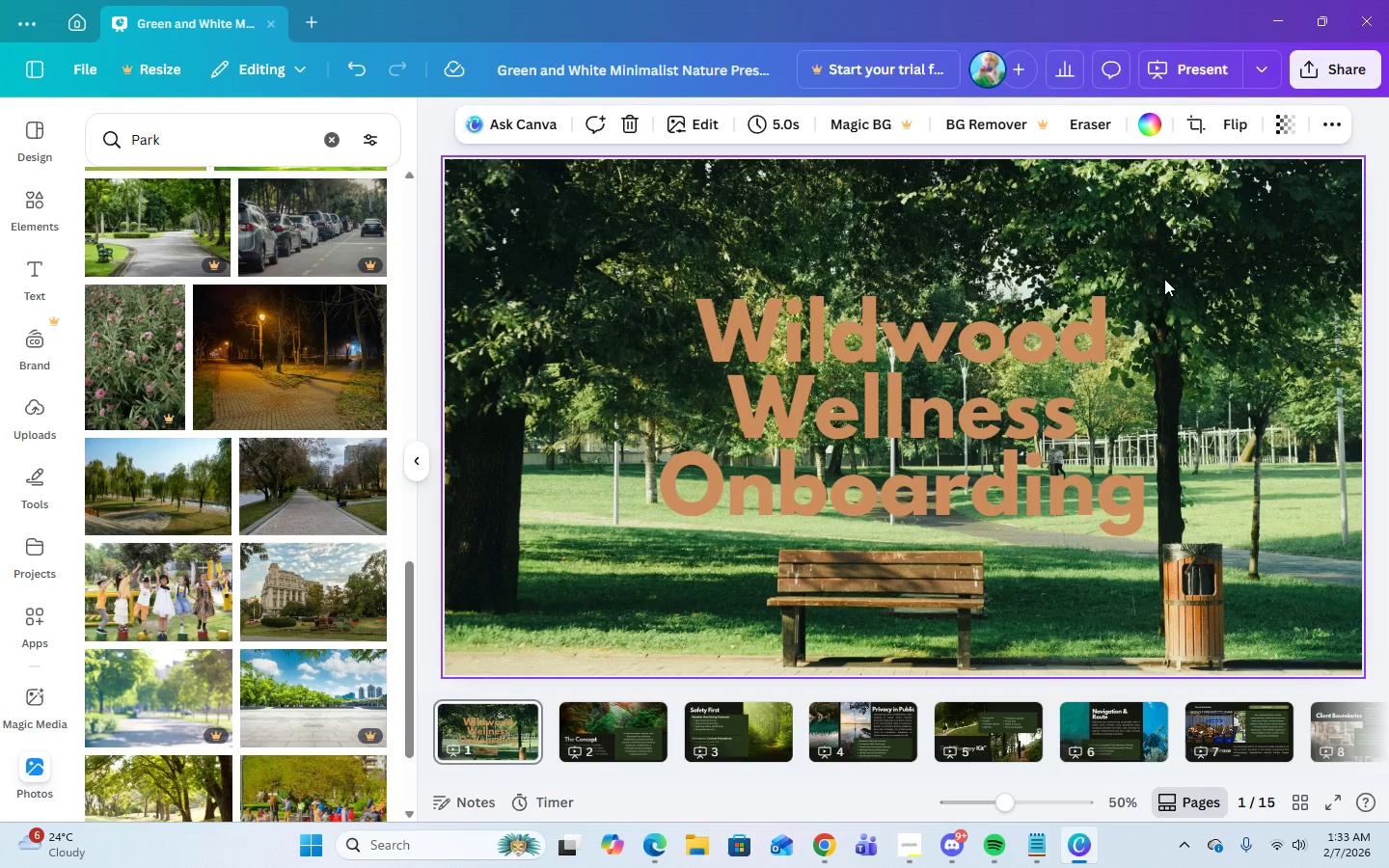 
left_click([993, 379])
 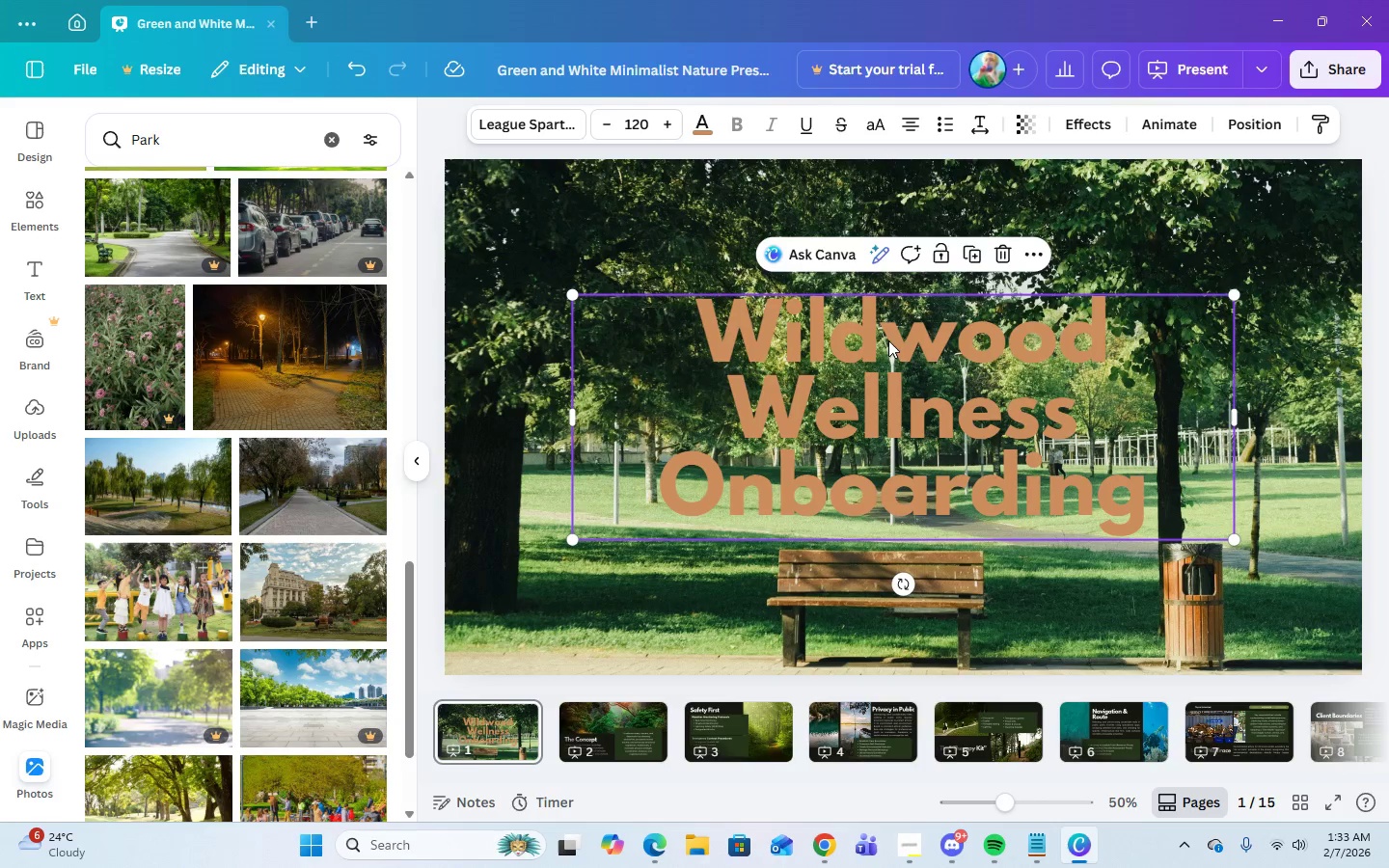 
left_click([894, 297])
 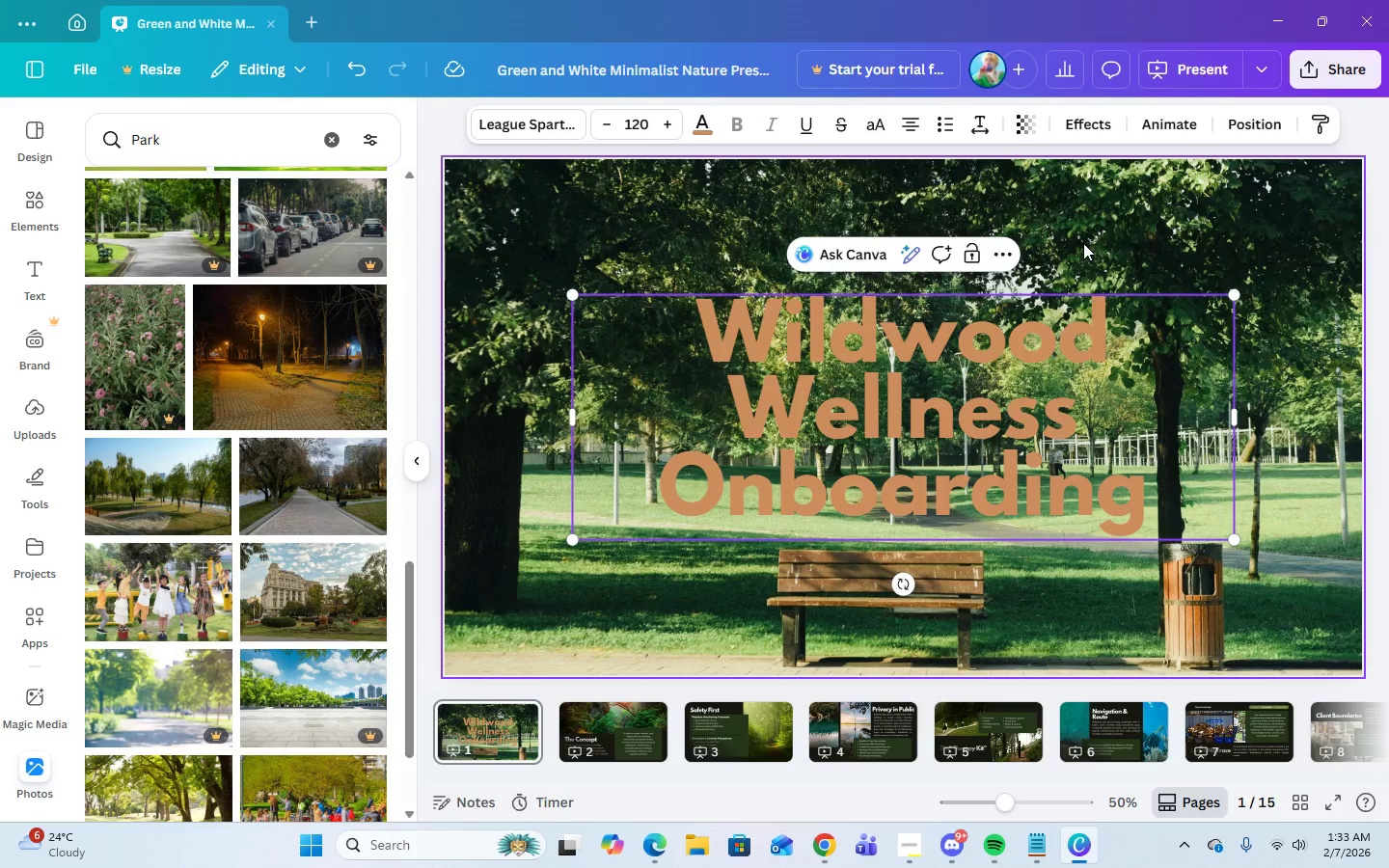 
left_click([1083, 243])
 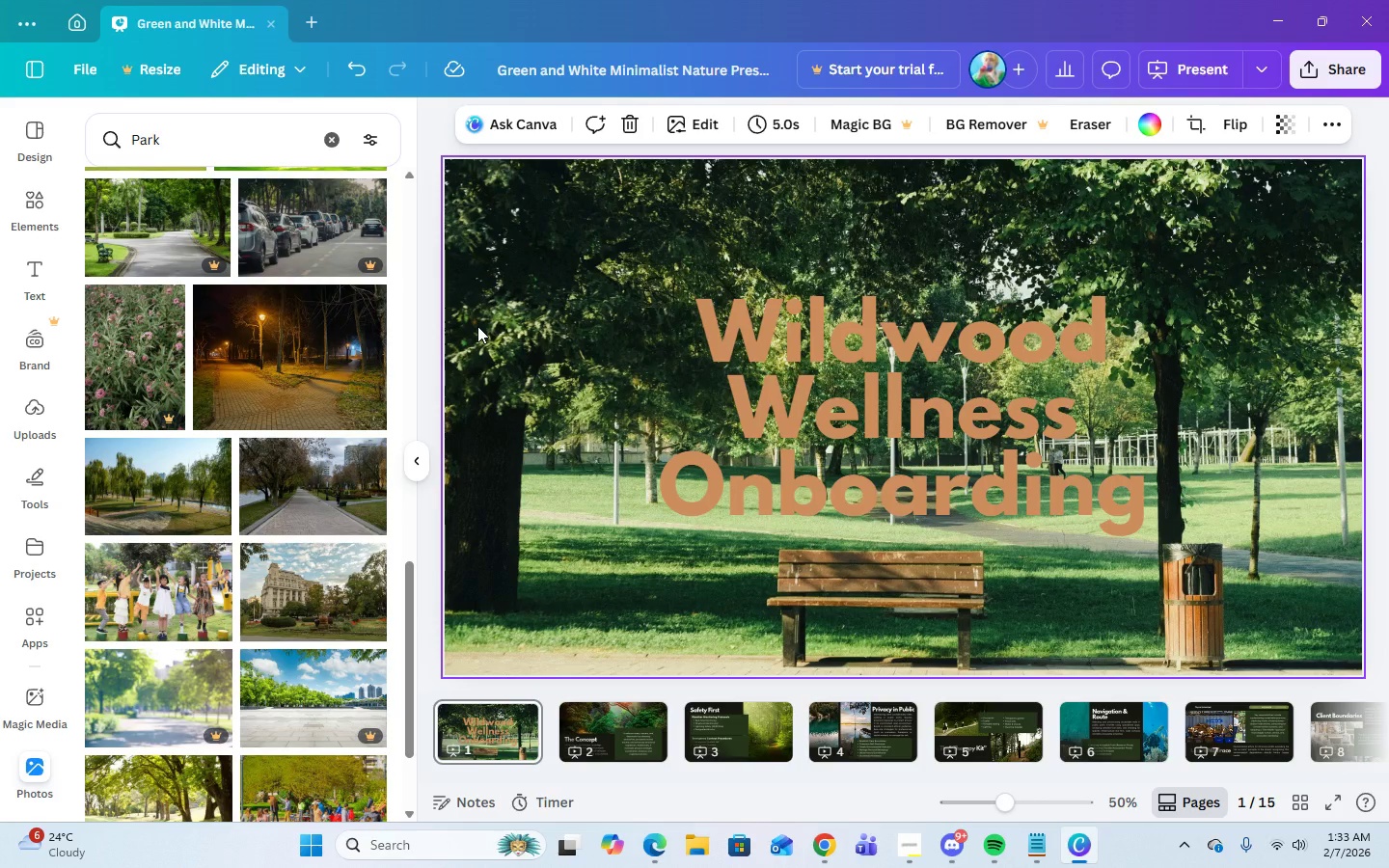 
scroll: coordinate [188, 445], scroll_direction: up, amount: 7.0
 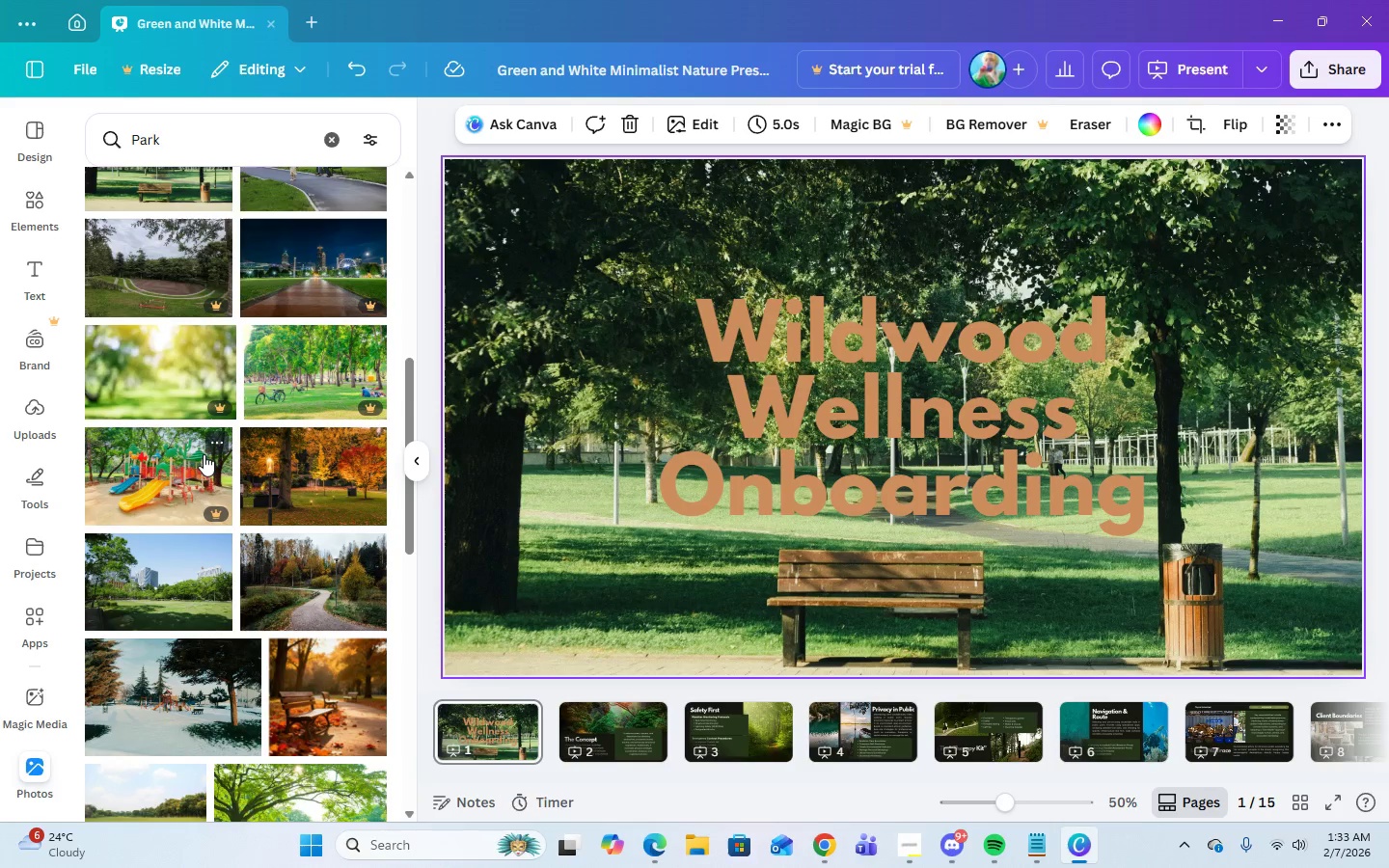 
mouse_move([252, 509])
 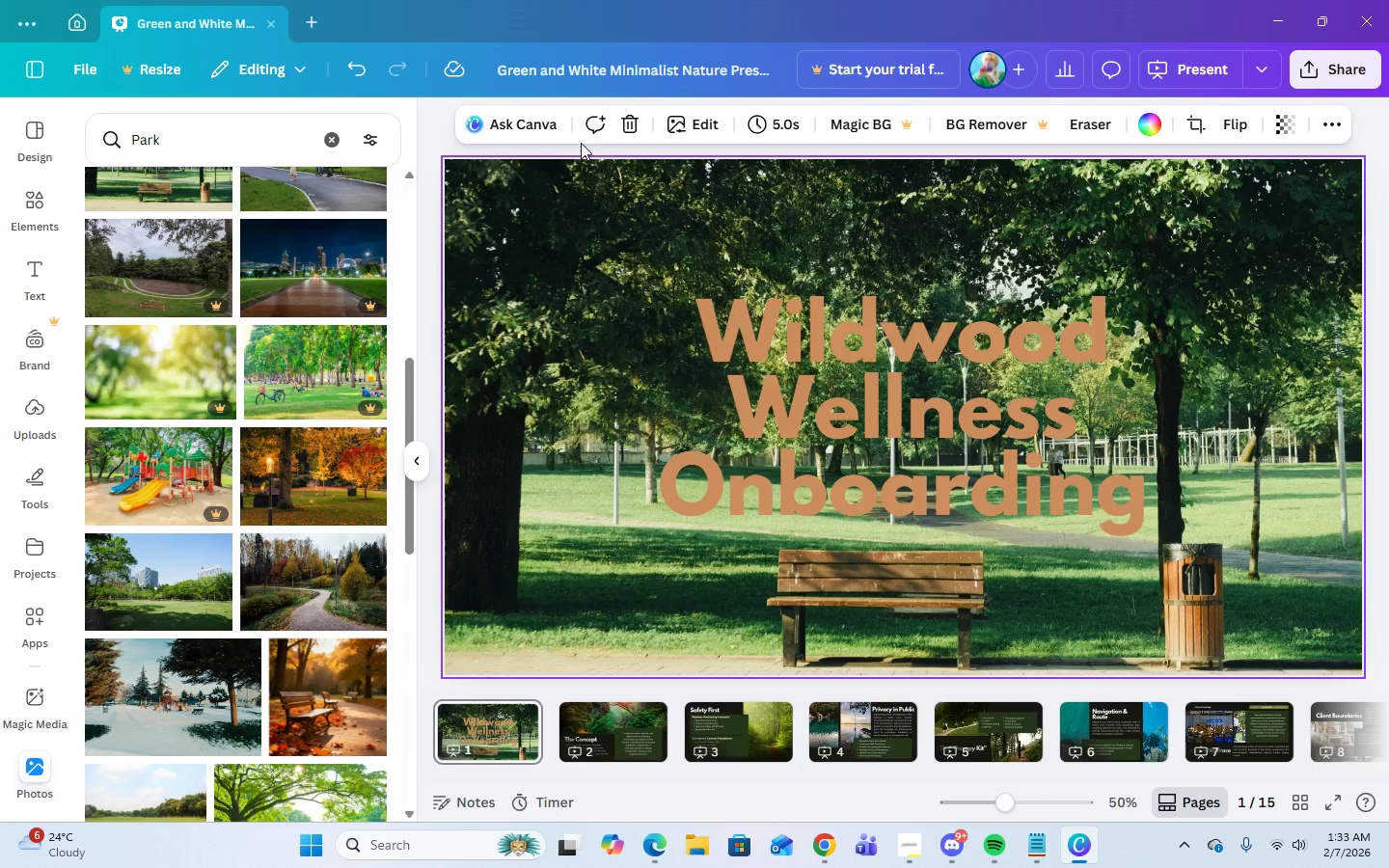 
left_click([629, 181])
 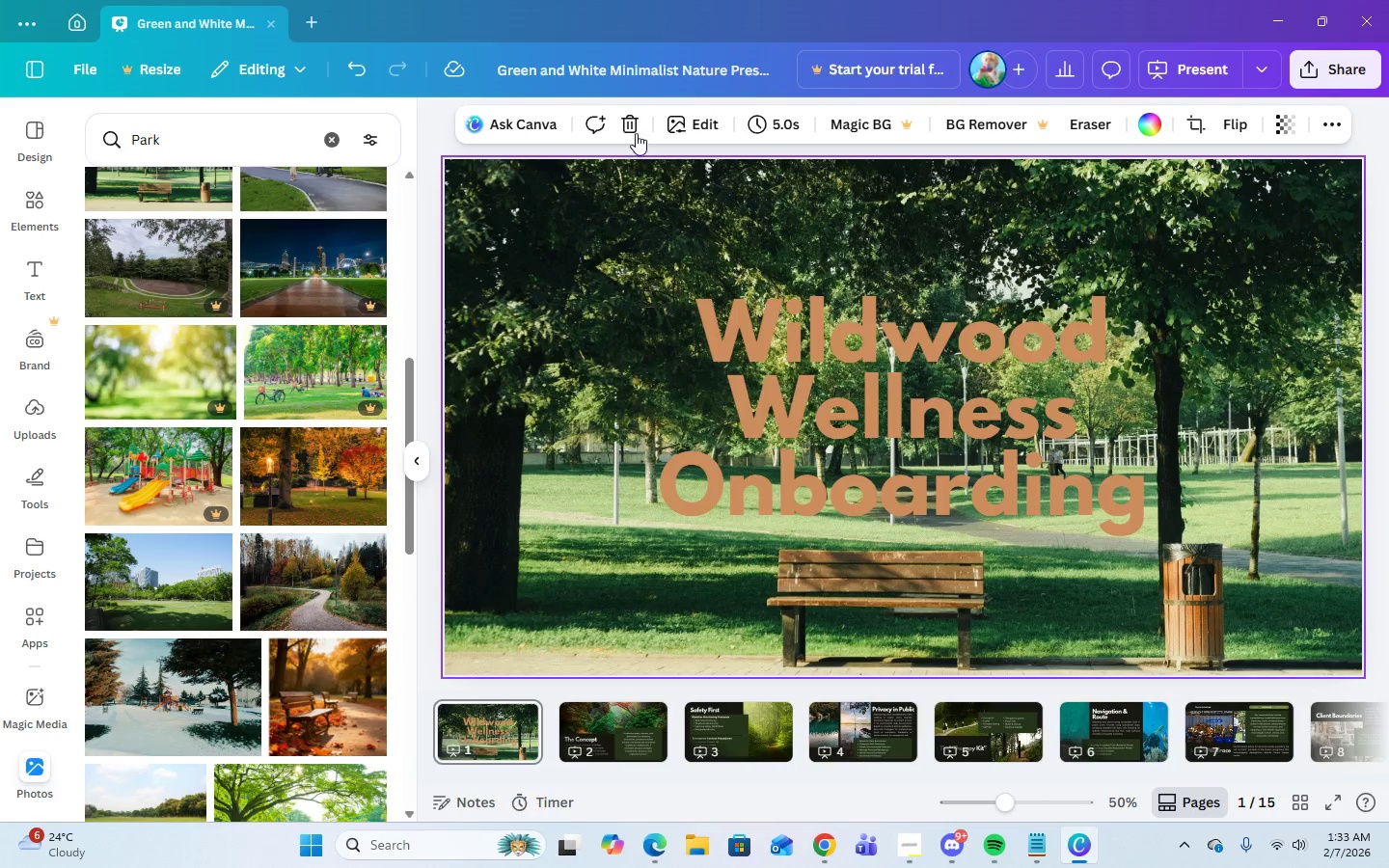 
left_click([630, 128])
 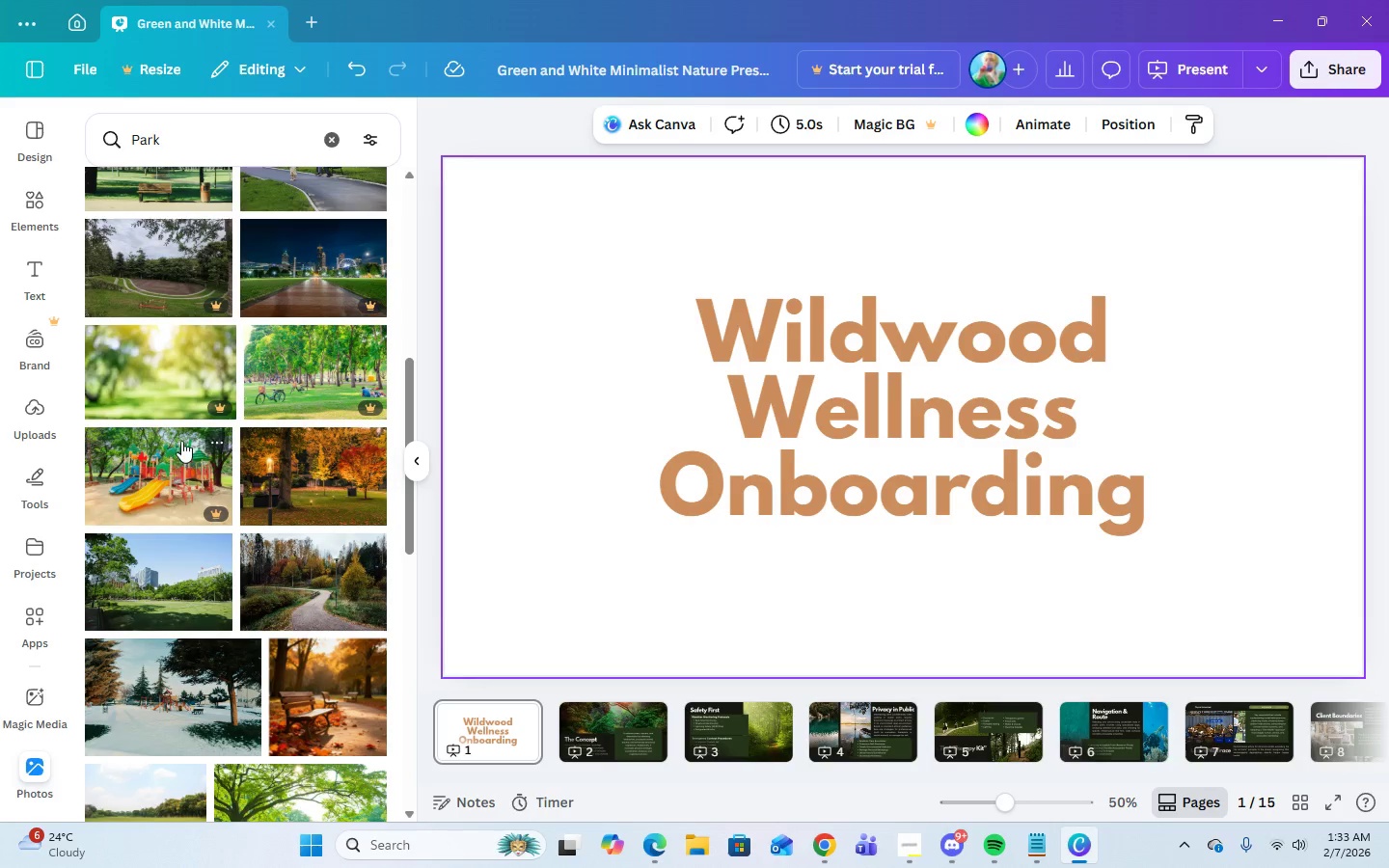 
scroll: coordinate [273, 590], scroll_direction: up, amount: 7.0
 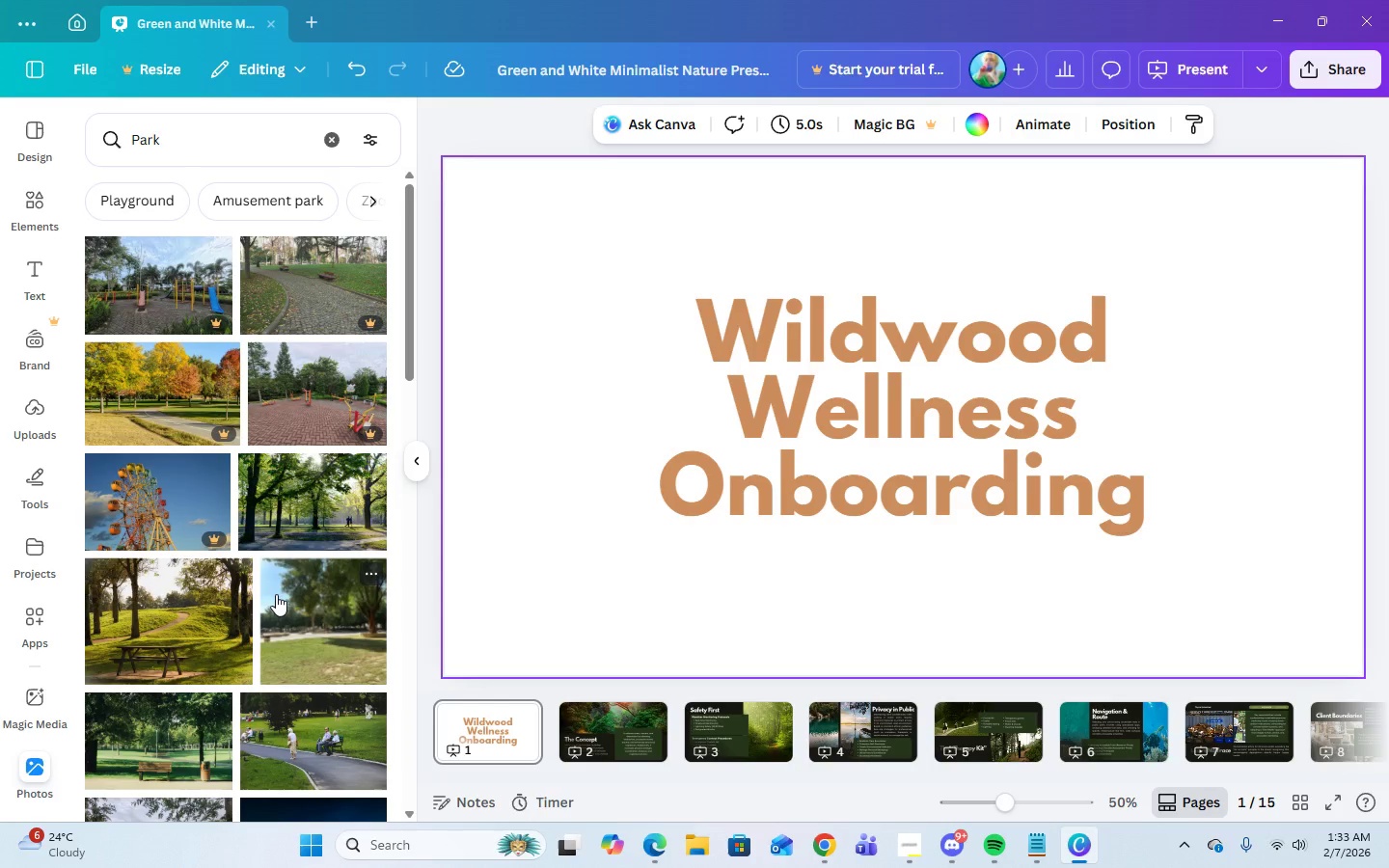 
wait(5.56)
 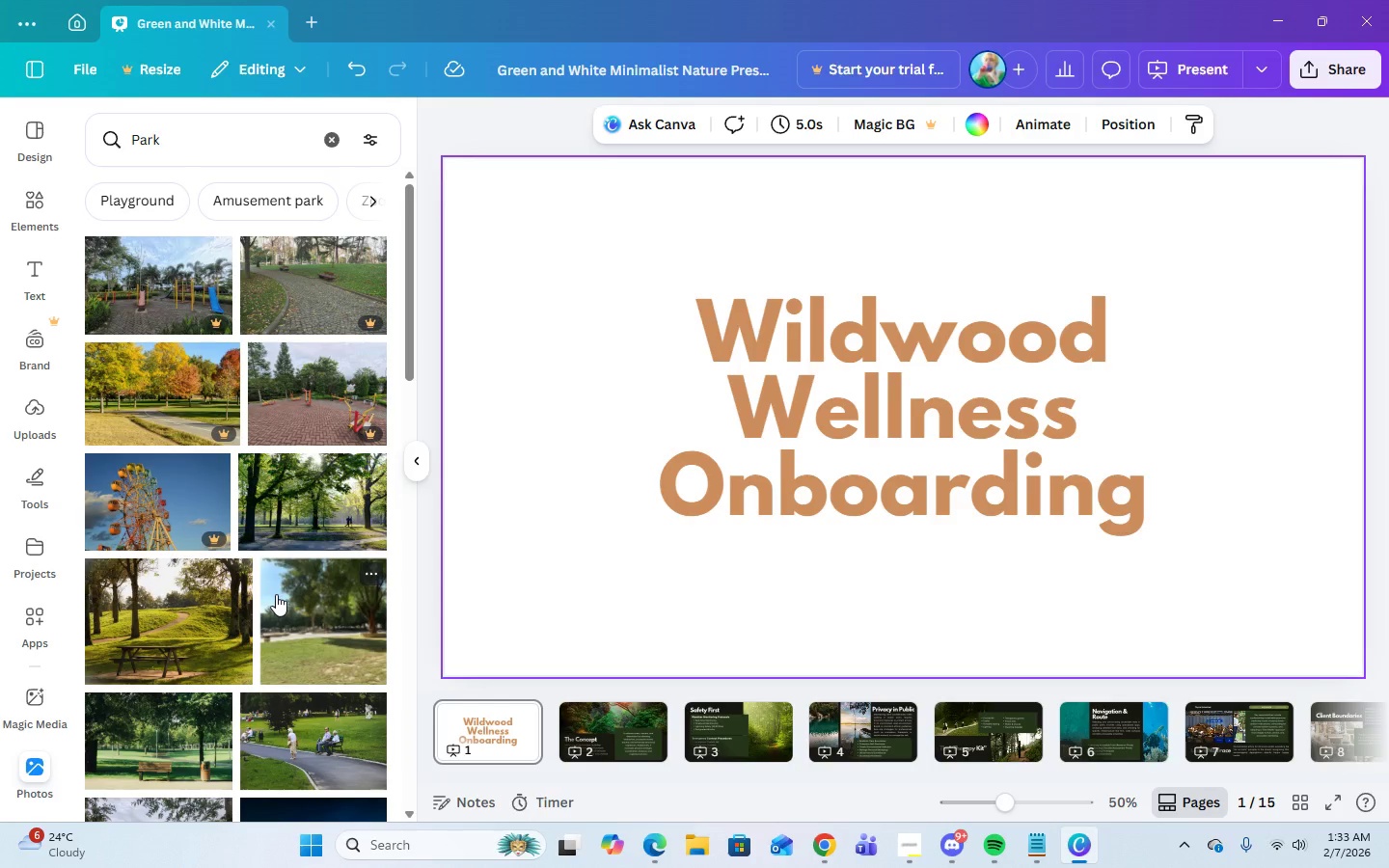 
scroll: coordinate [281, 583], scroll_direction: up, amount: 3.0
 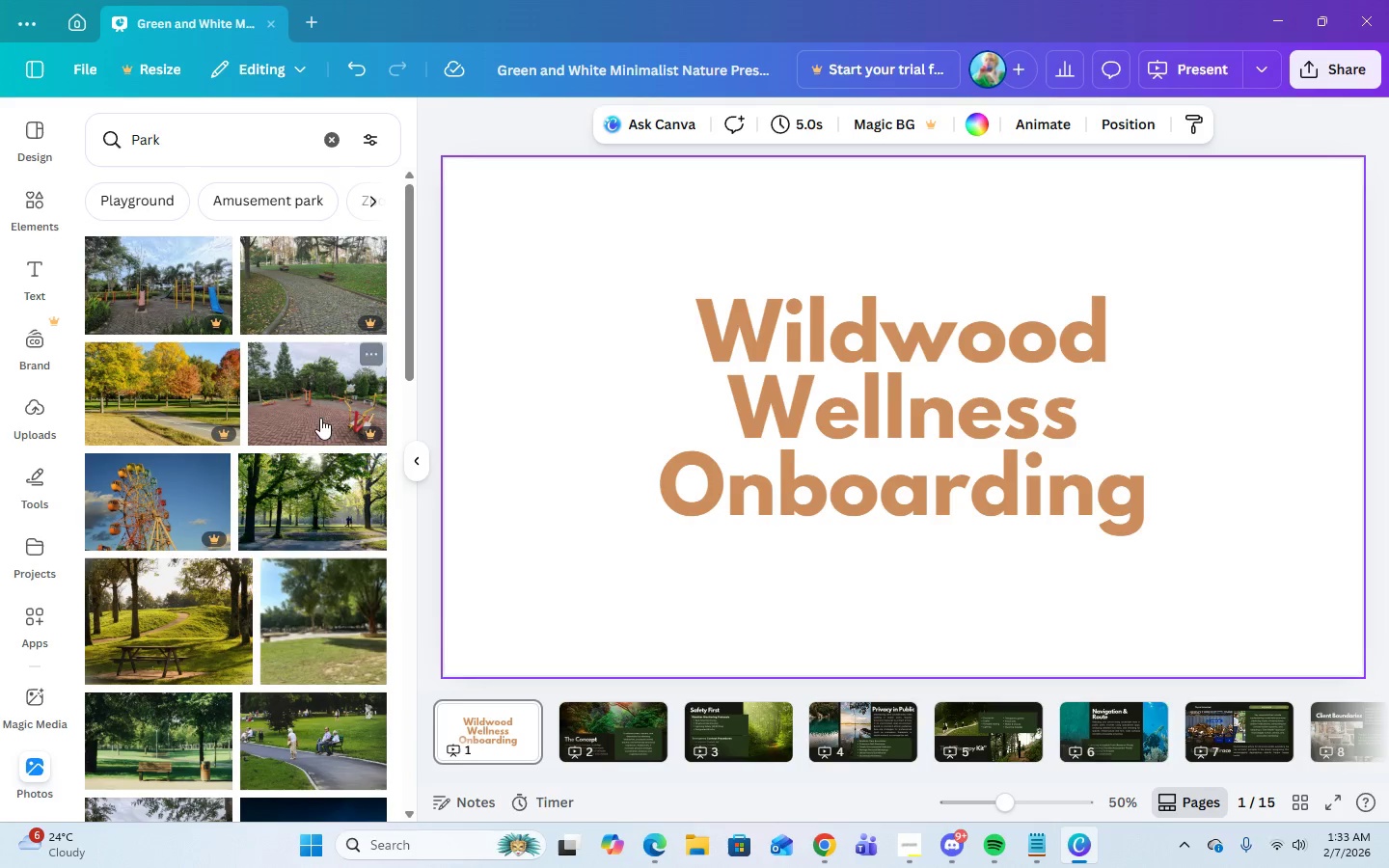 
scroll: coordinate [318, 470], scroll_direction: down, amount: 3.0
 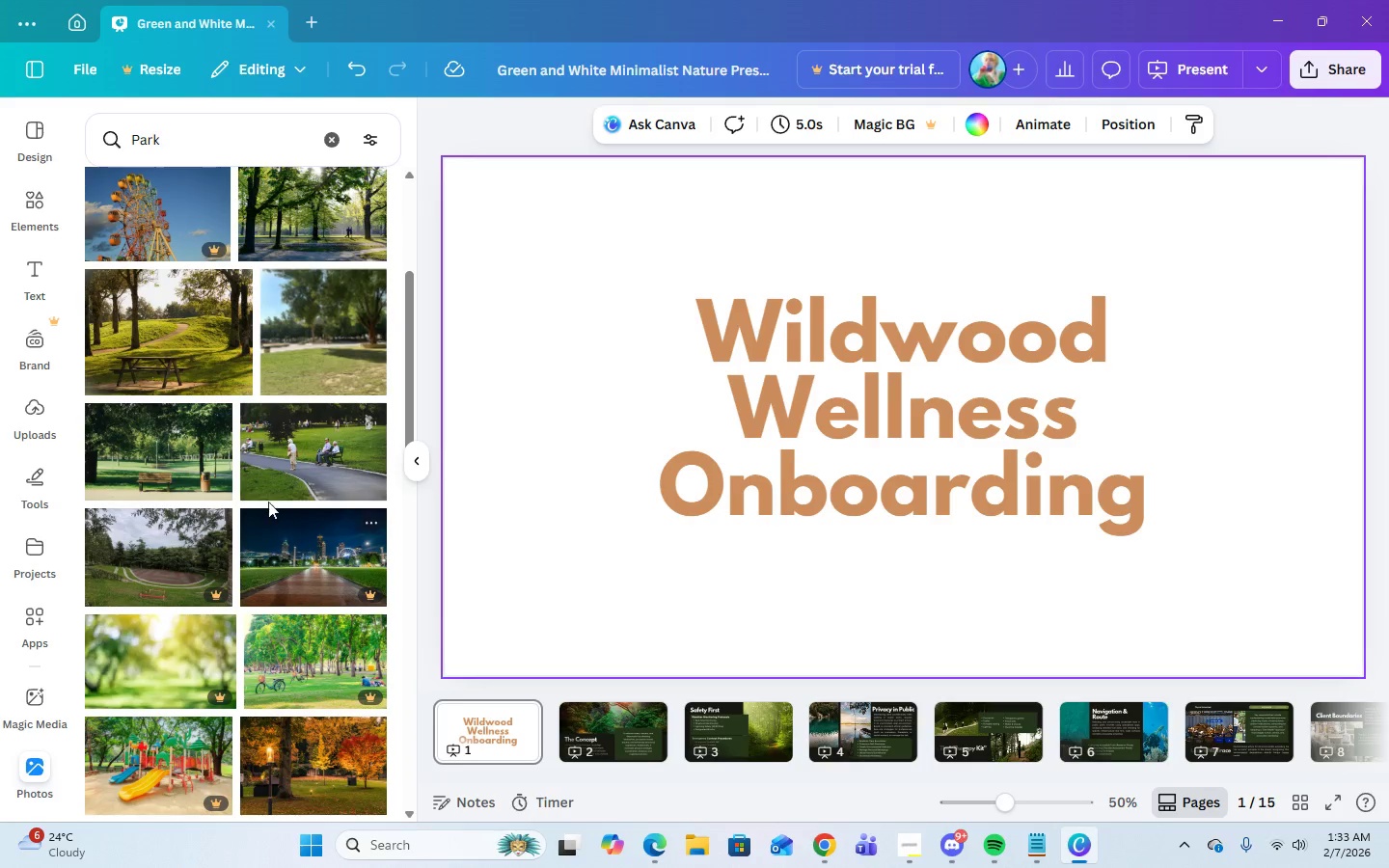 
left_click([271, 478])
 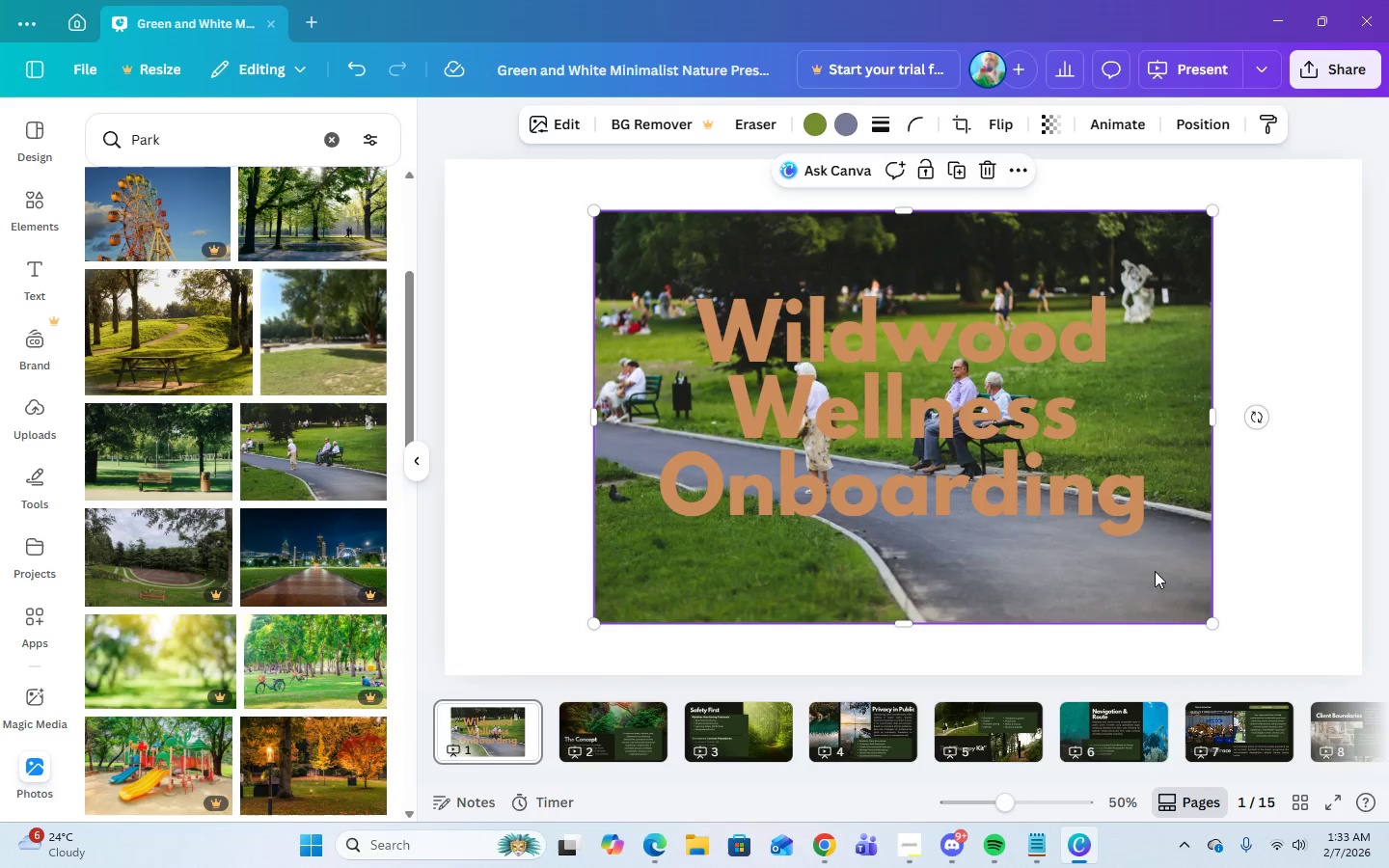 
right_click([1158, 580])
 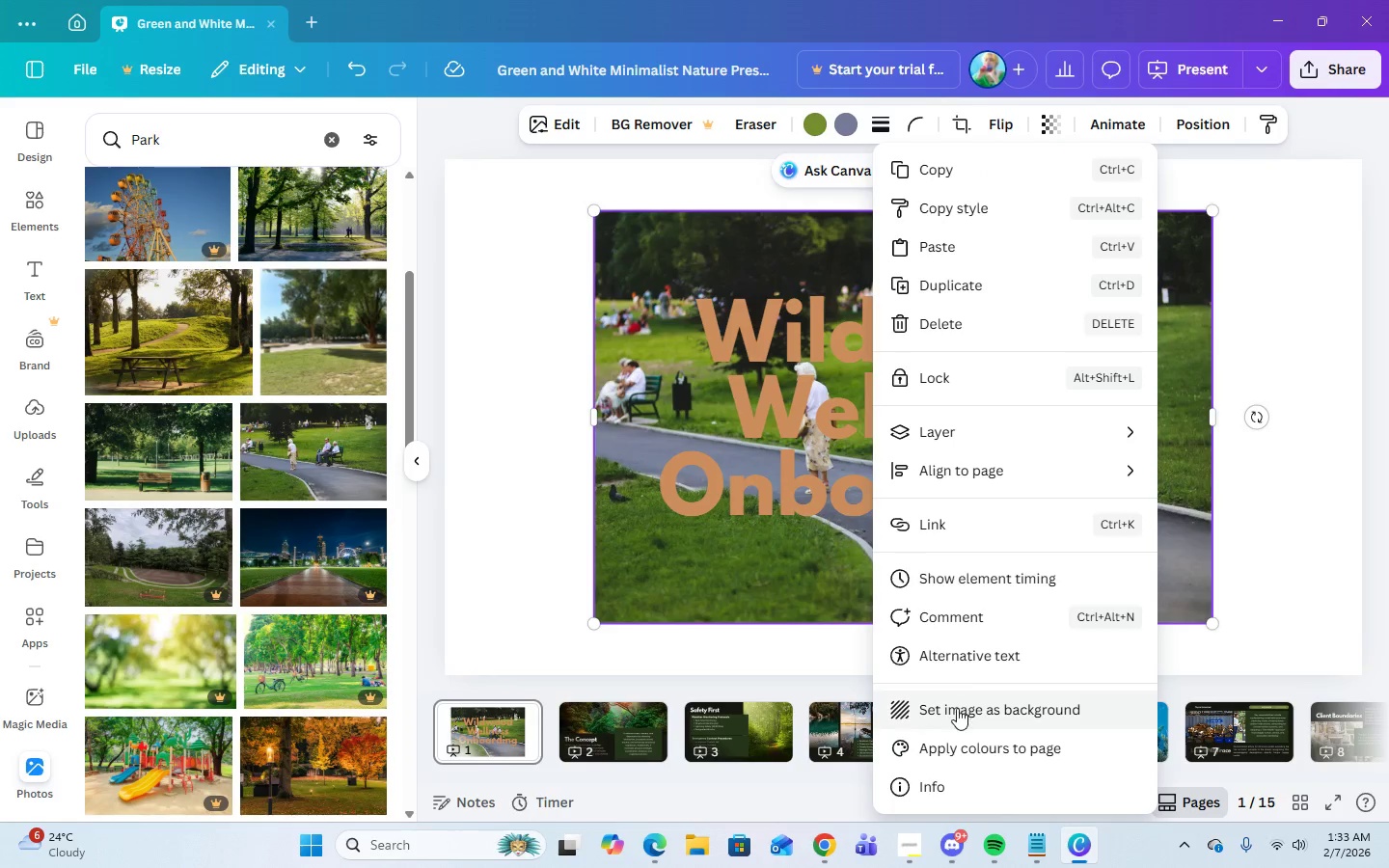 
left_click([957, 708])
 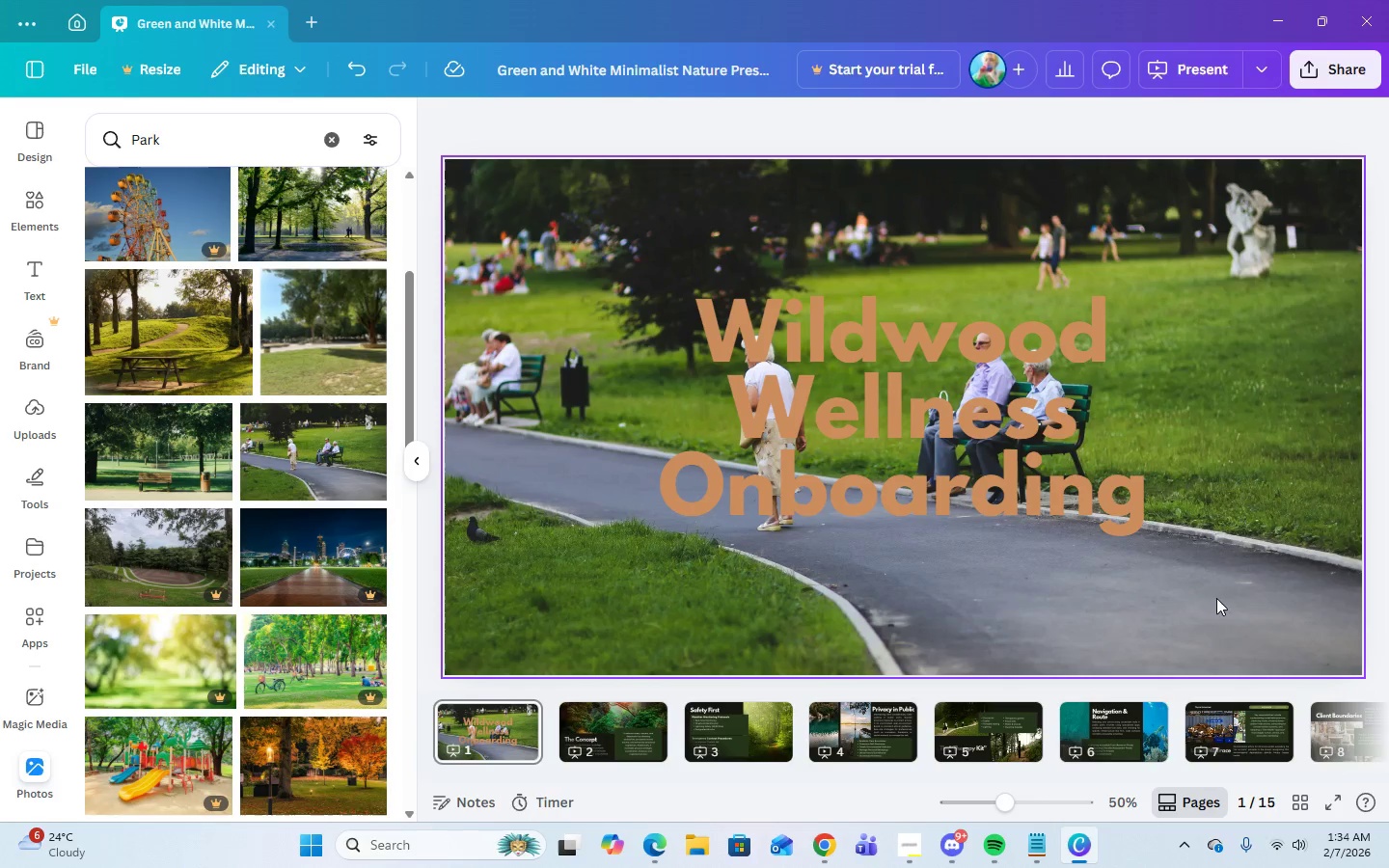 
left_click([607, 239])
 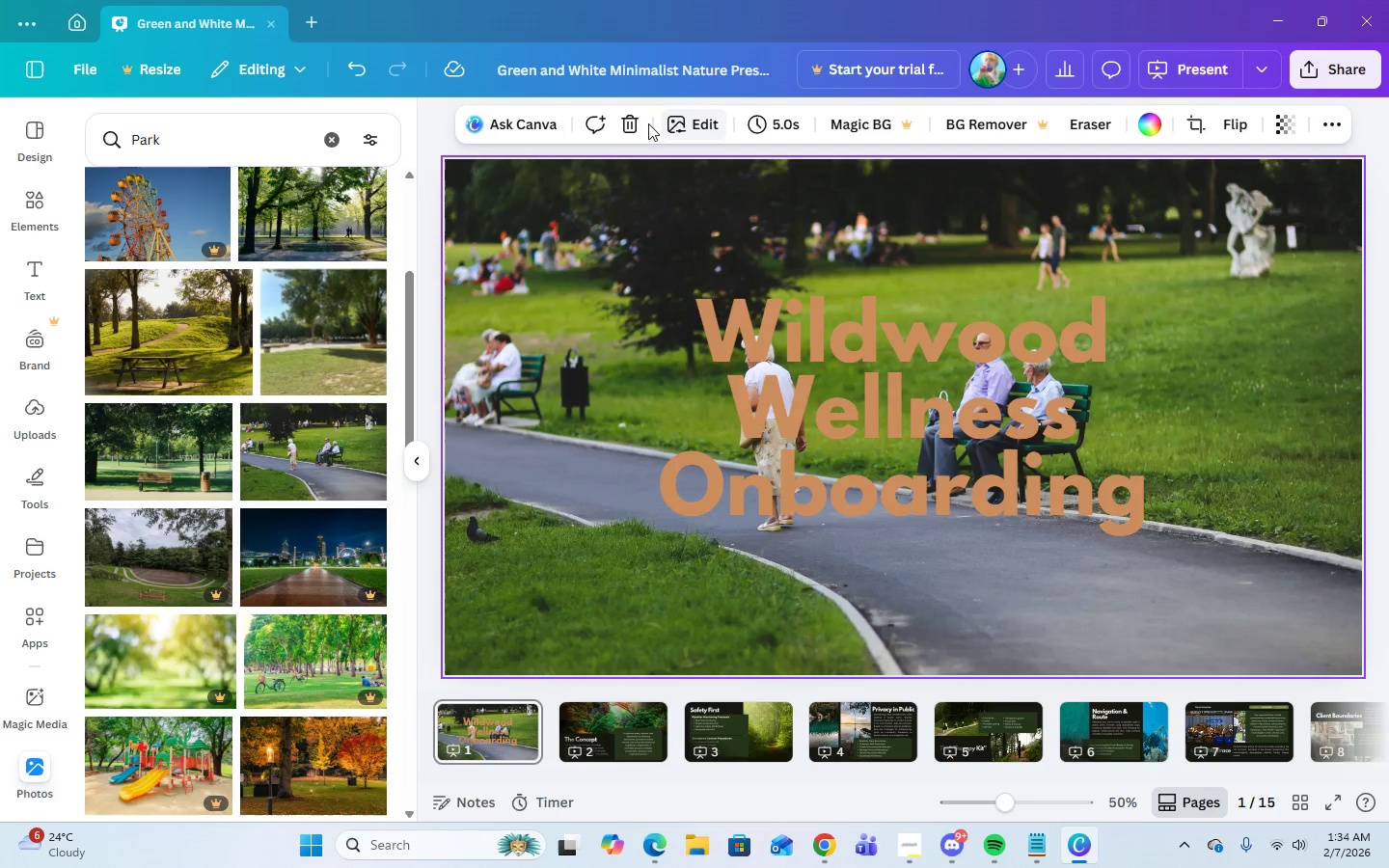 
left_click([630, 120])
 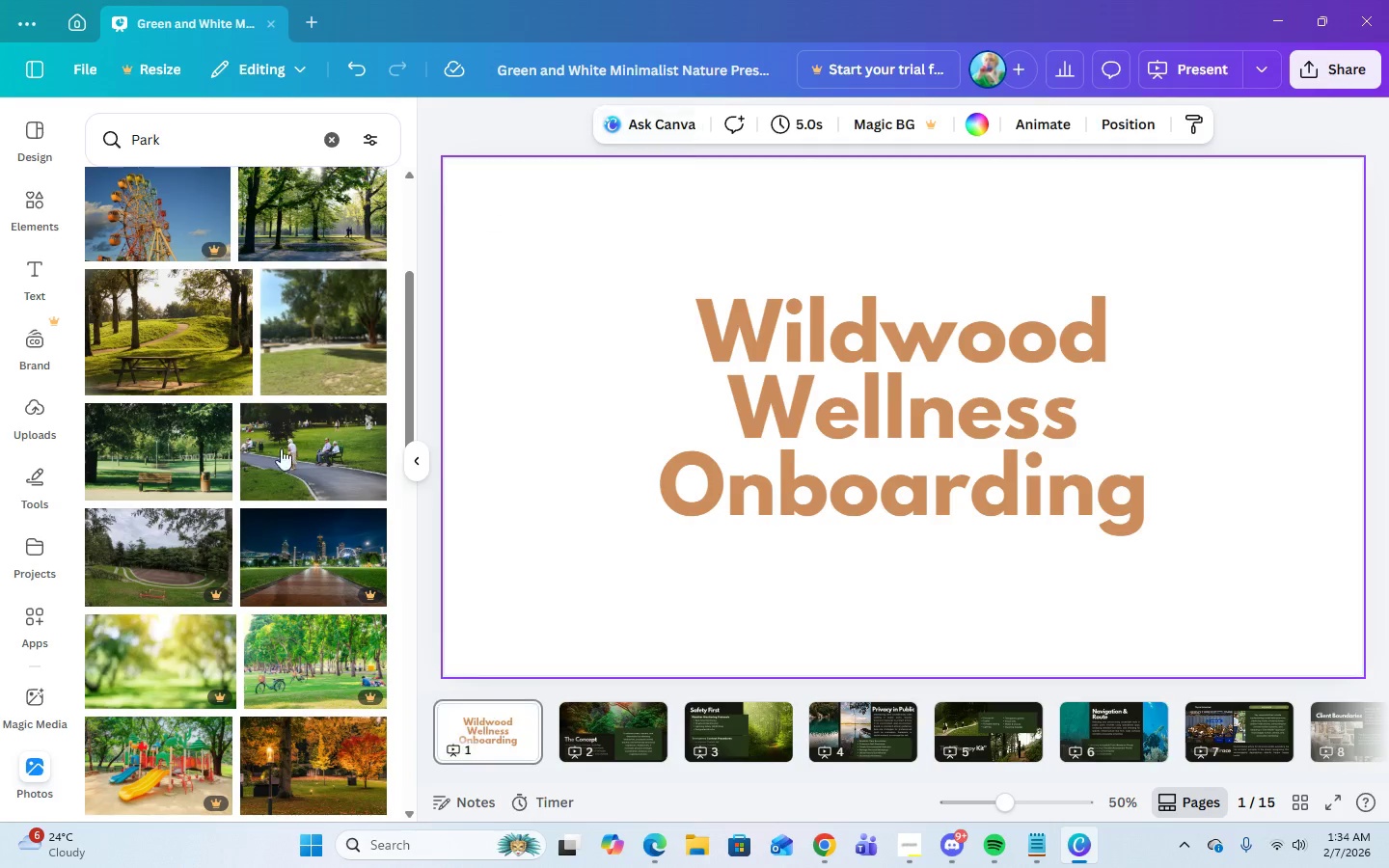 
scroll: coordinate [288, 525], scroll_direction: down, amount: 10.0
 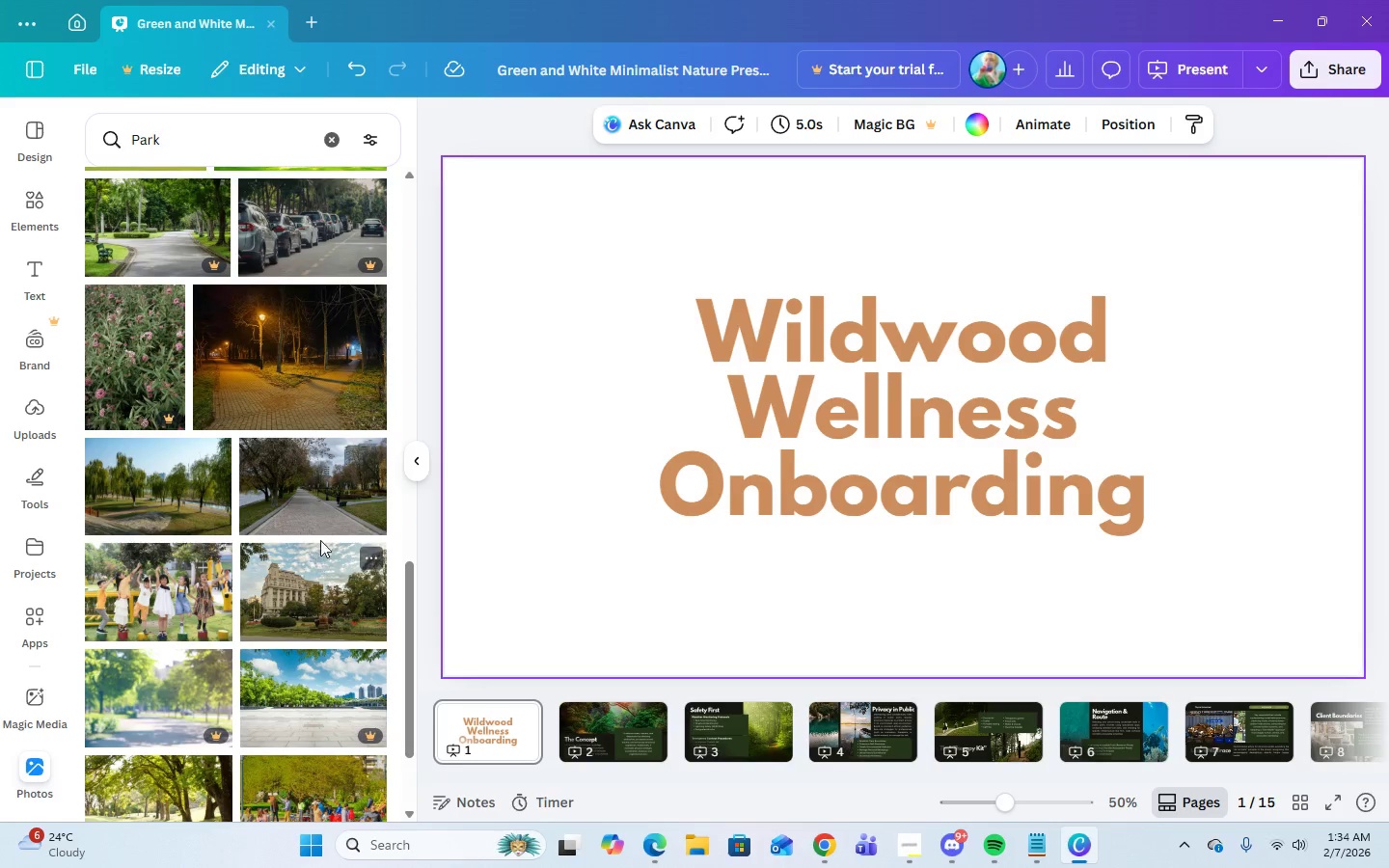 
left_click([315, 521])
 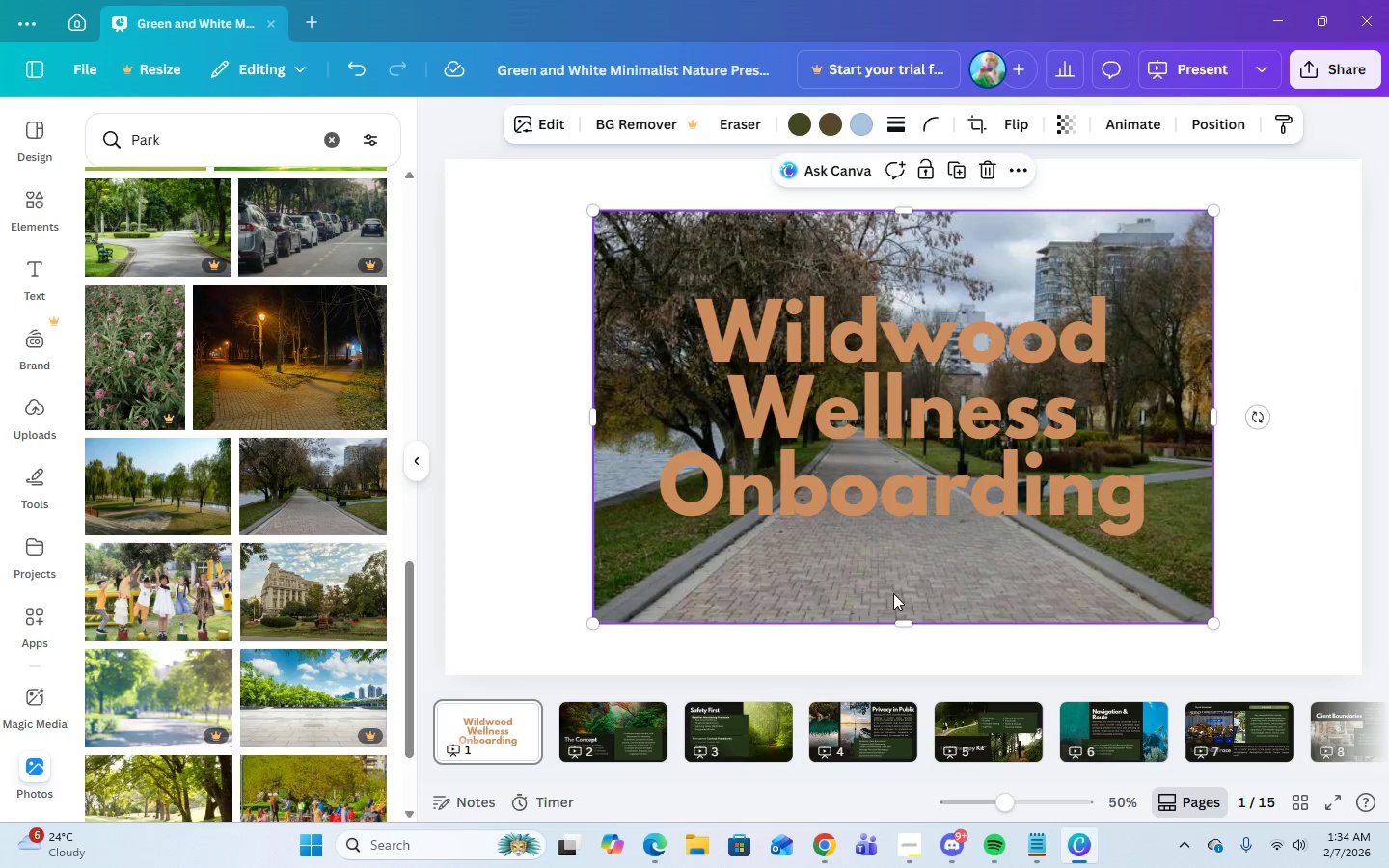 
right_click([893, 593])
 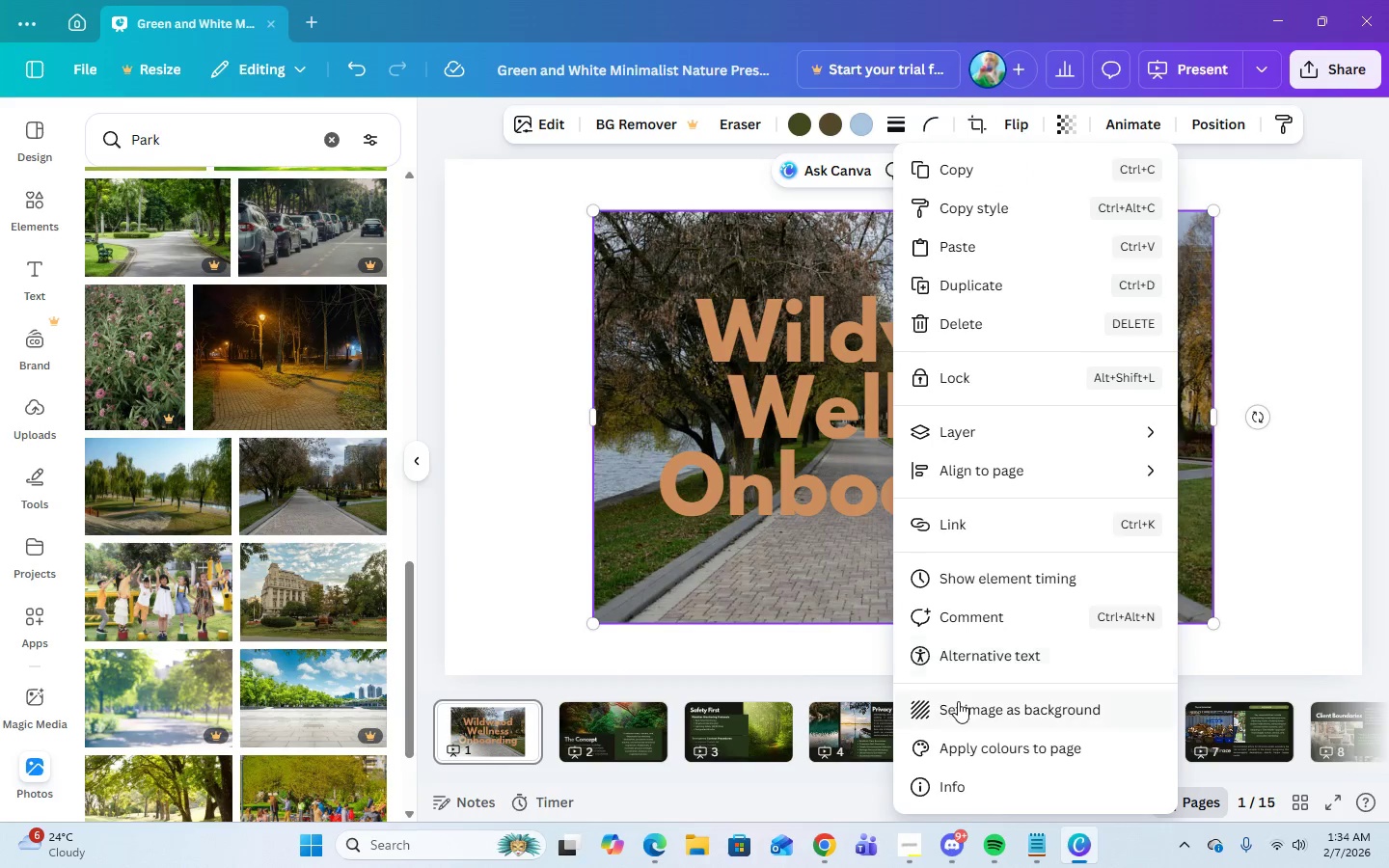 
left_click([958, 703])
 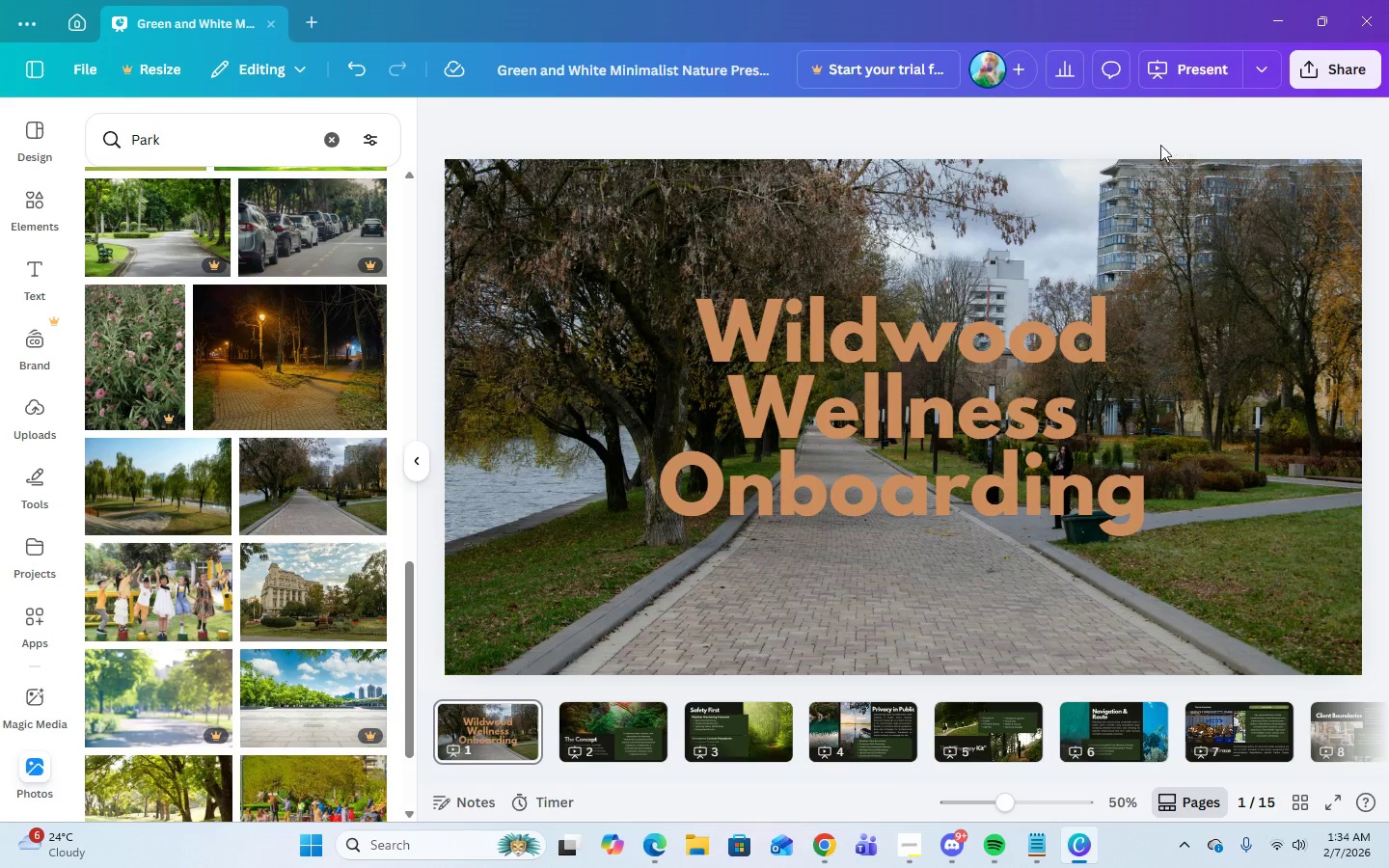 
wait(6.62)
 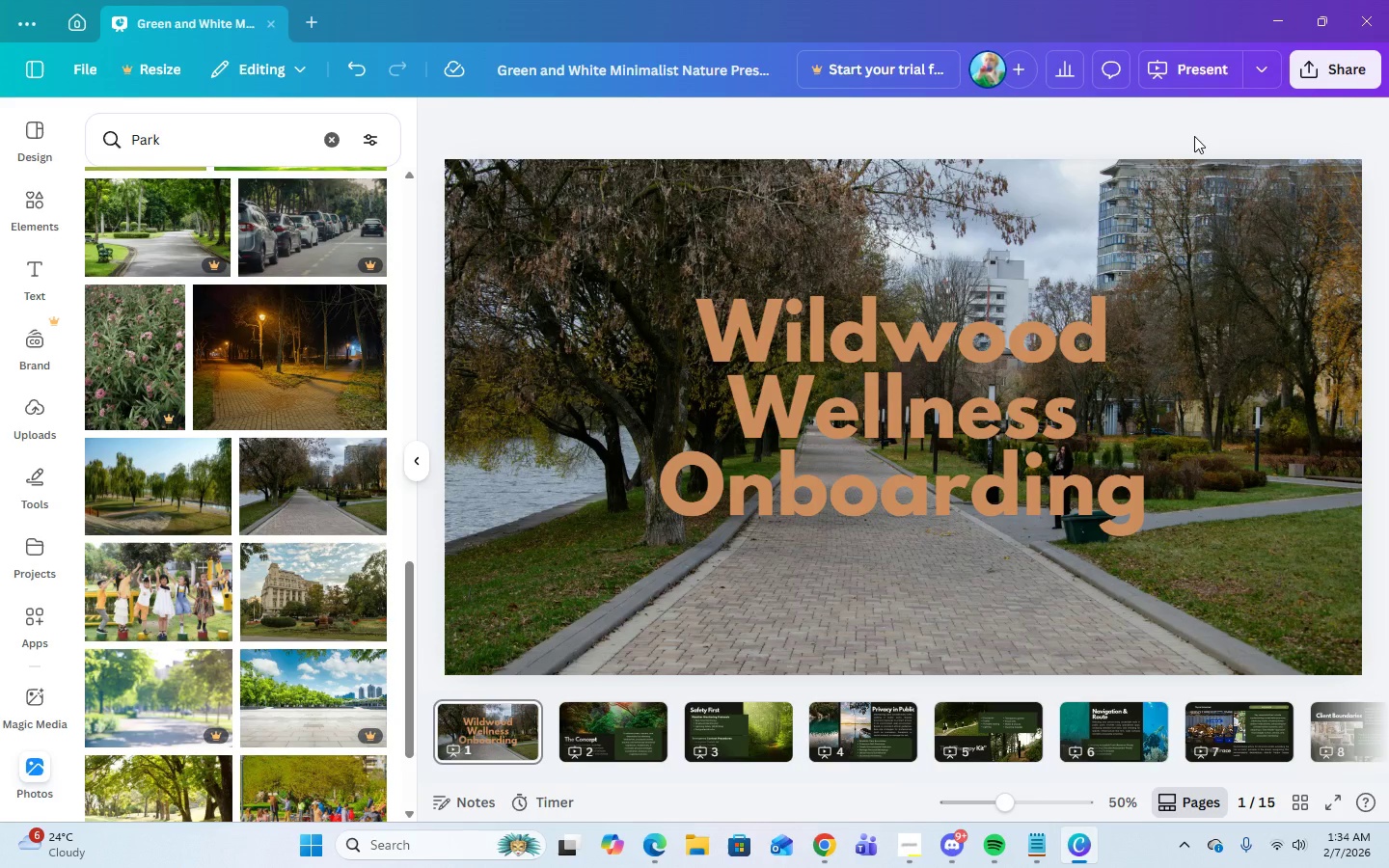 
left_click([831, 348])
 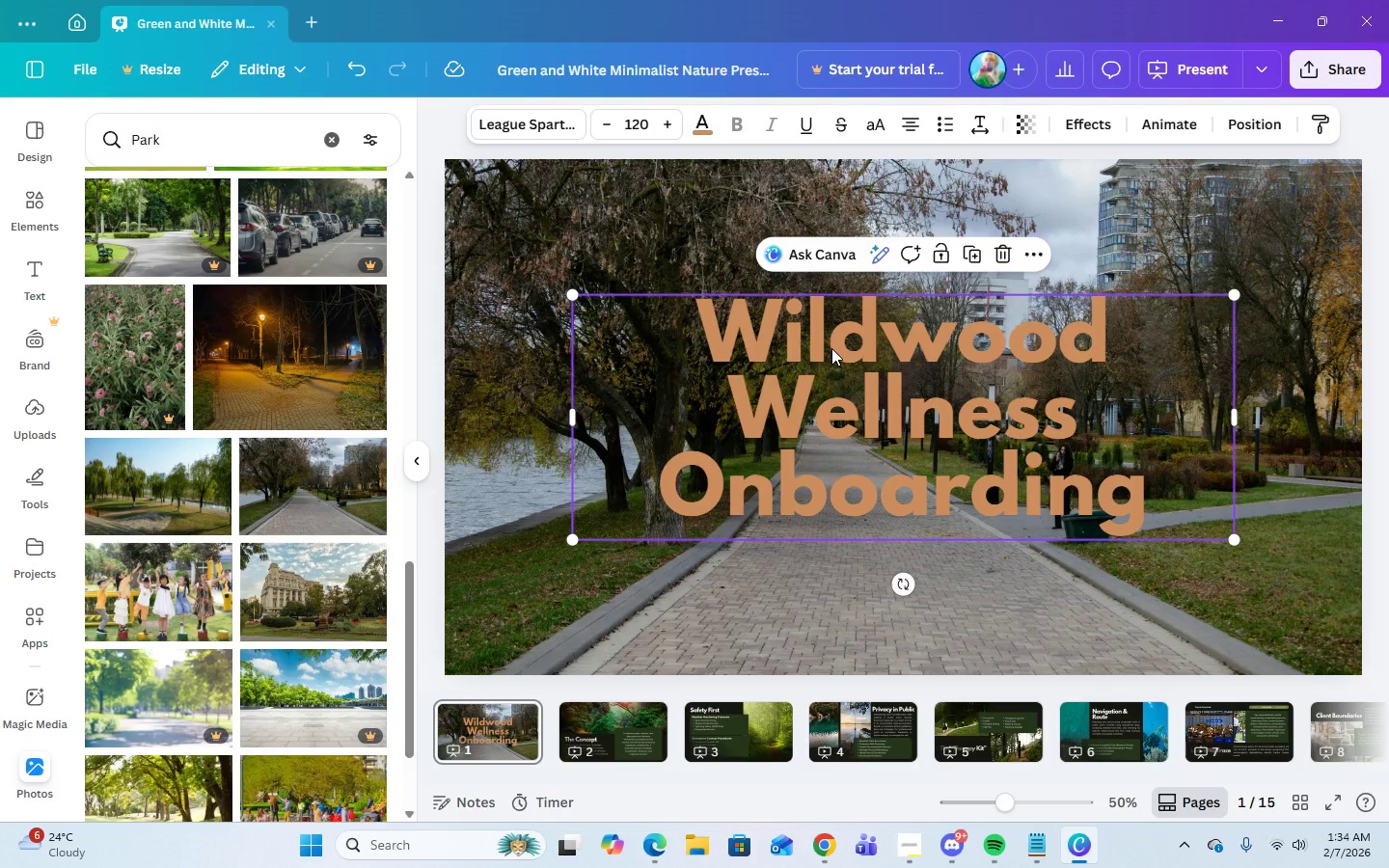 
left_click([831, 348])
 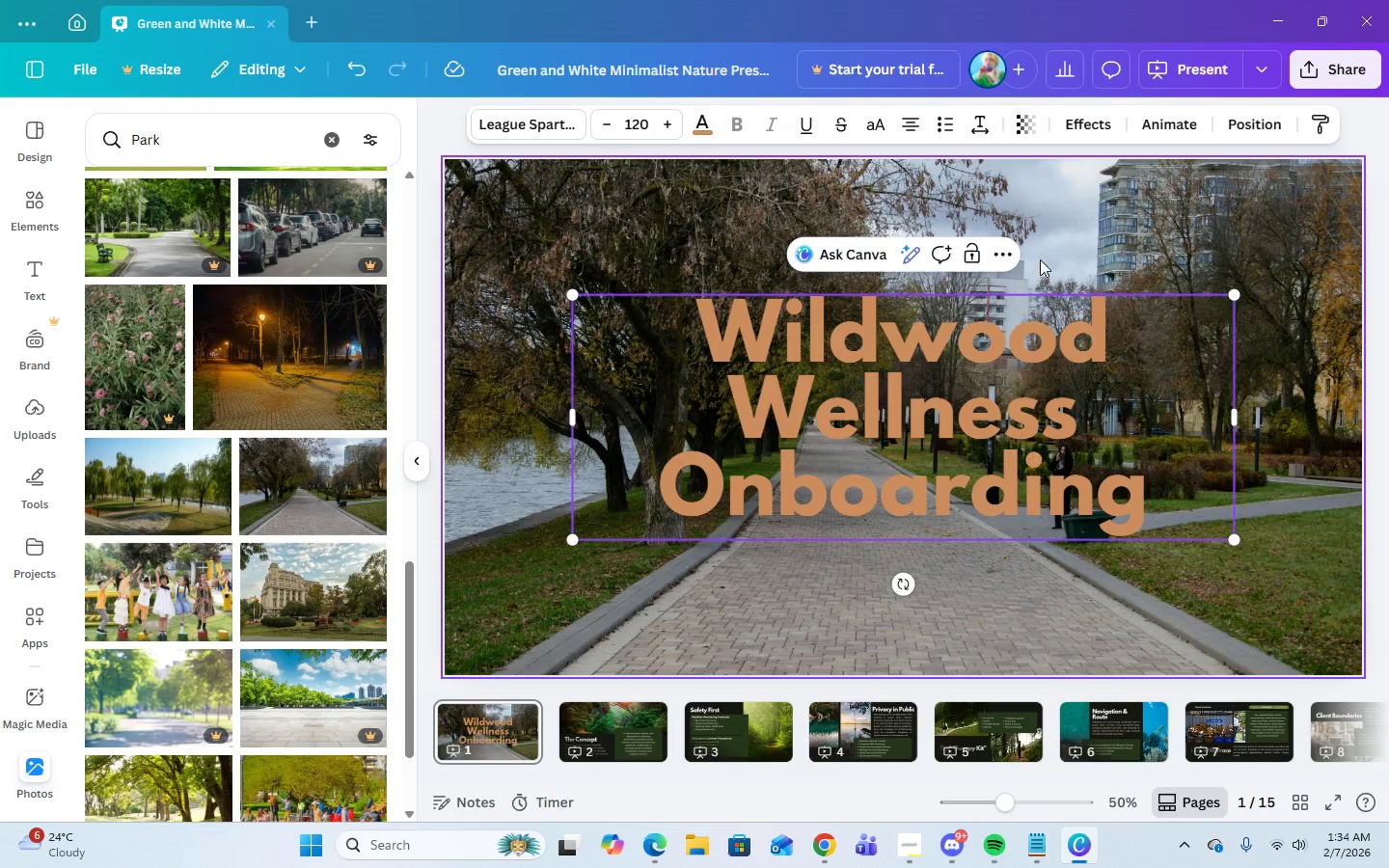 
left_click([1044, 257])
 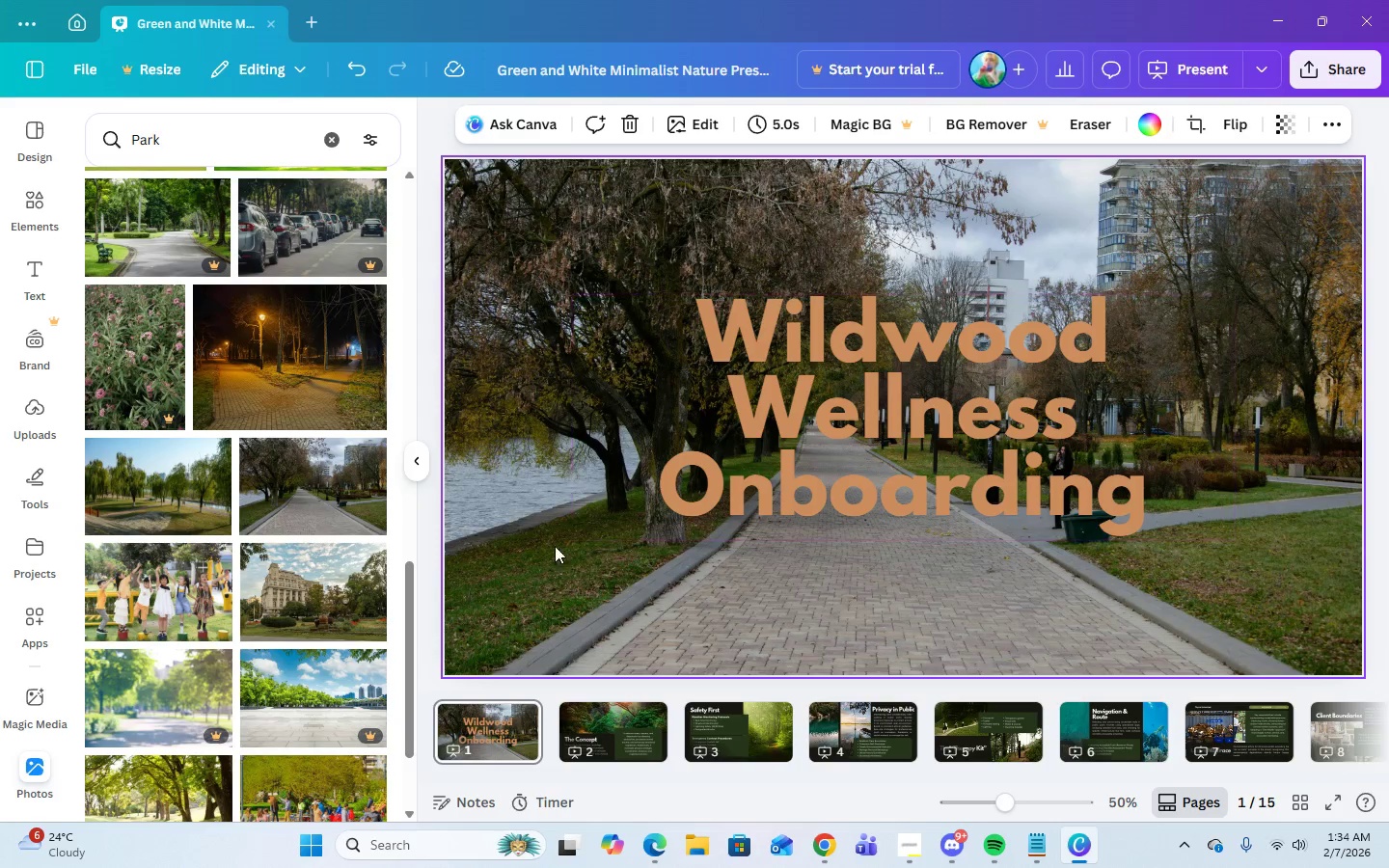 
scroll: coordinate [248, 604], scroll_direction: down, amount: 7.0
 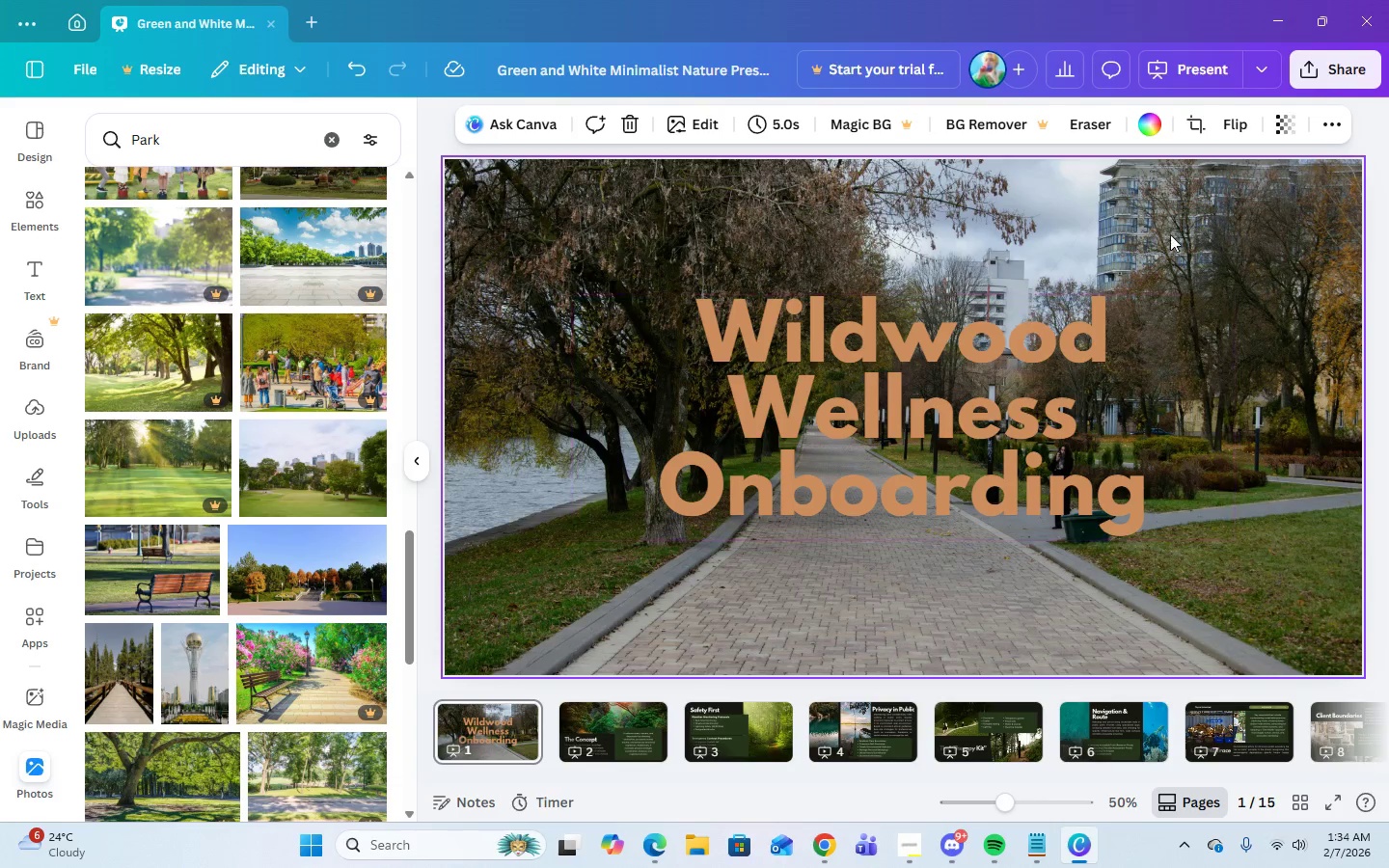 
left_click([1227, 263])
 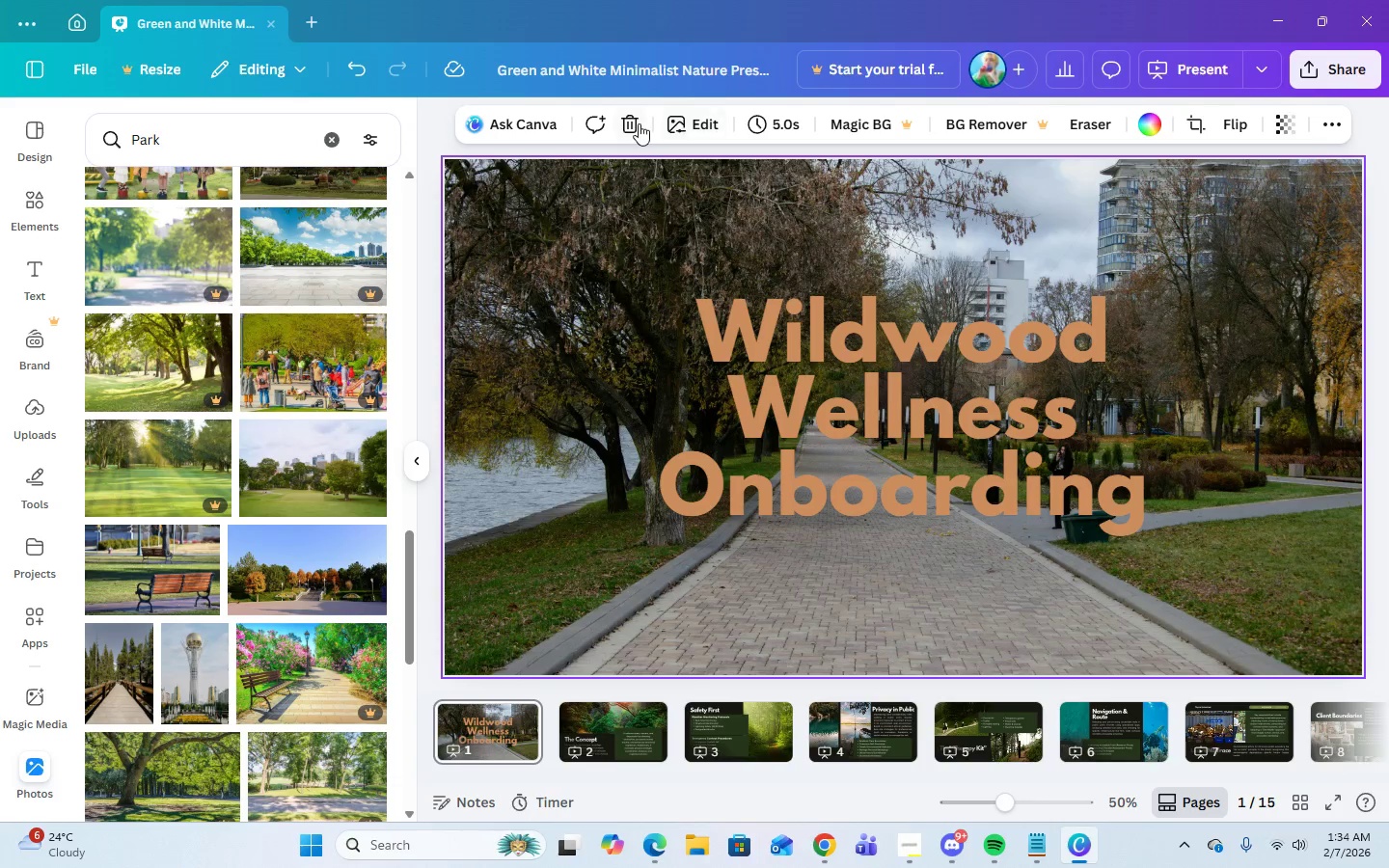 
left_click([635, 123])
 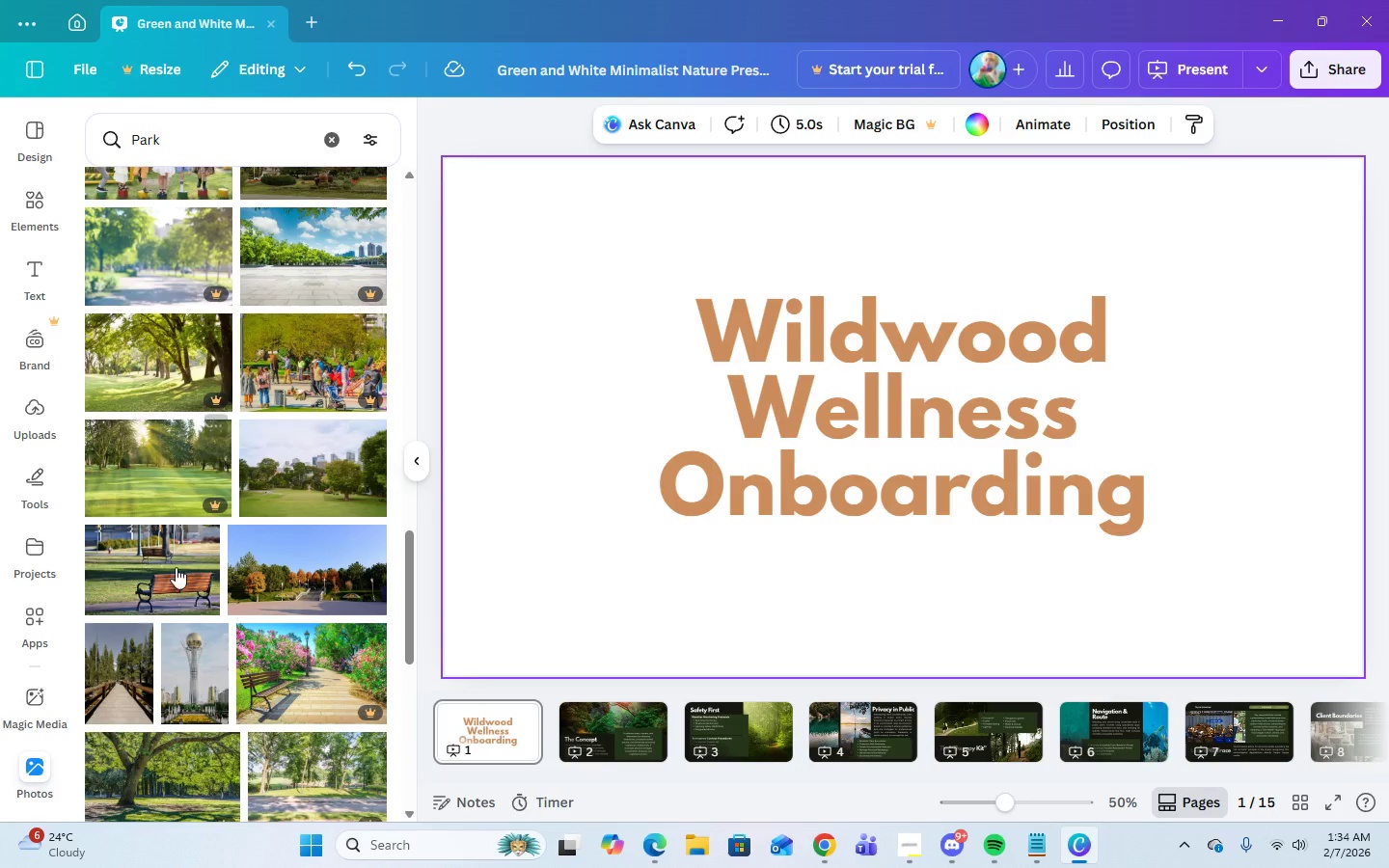 
left_click([173, 572])
 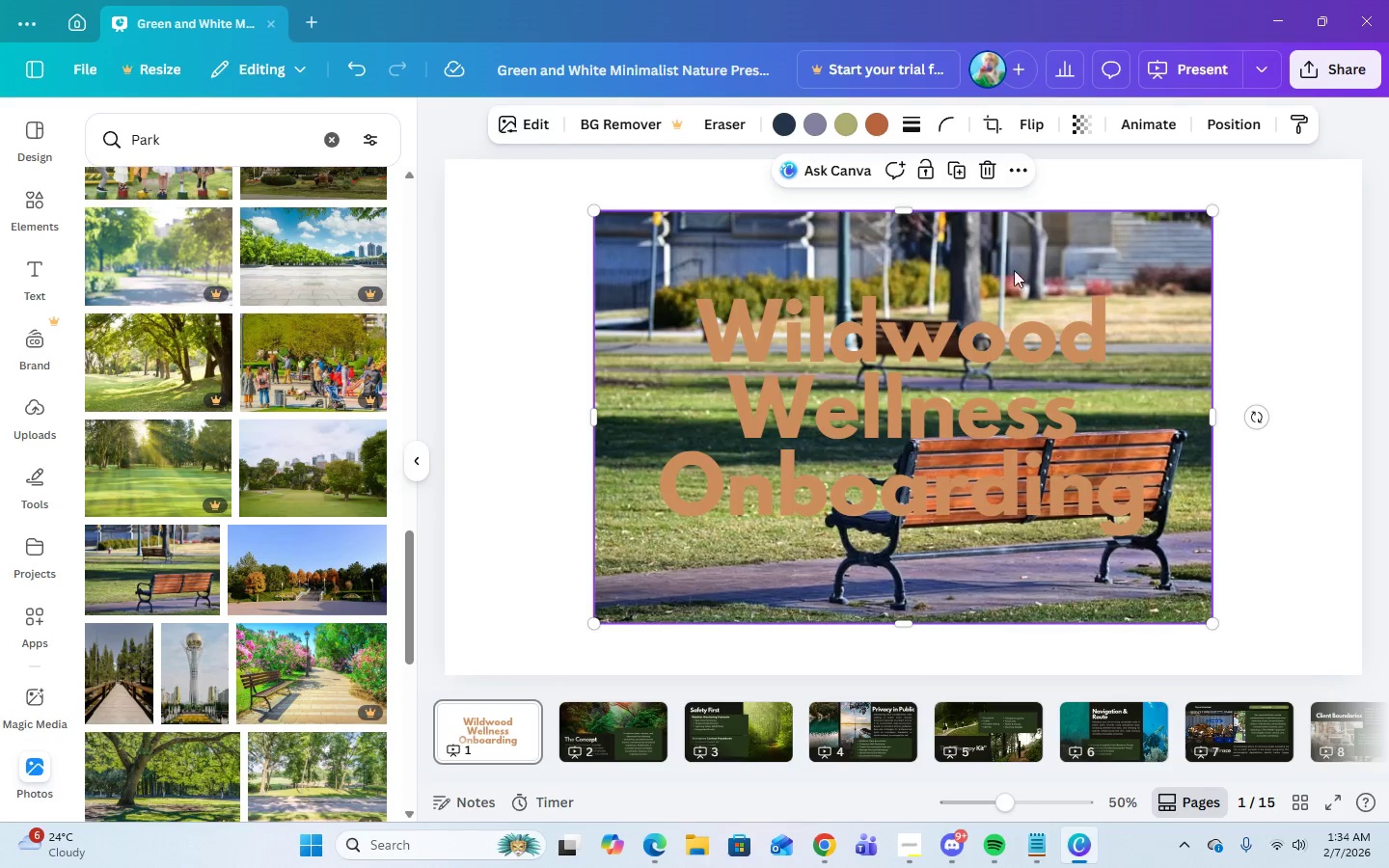 
right_click([1102, 269])
 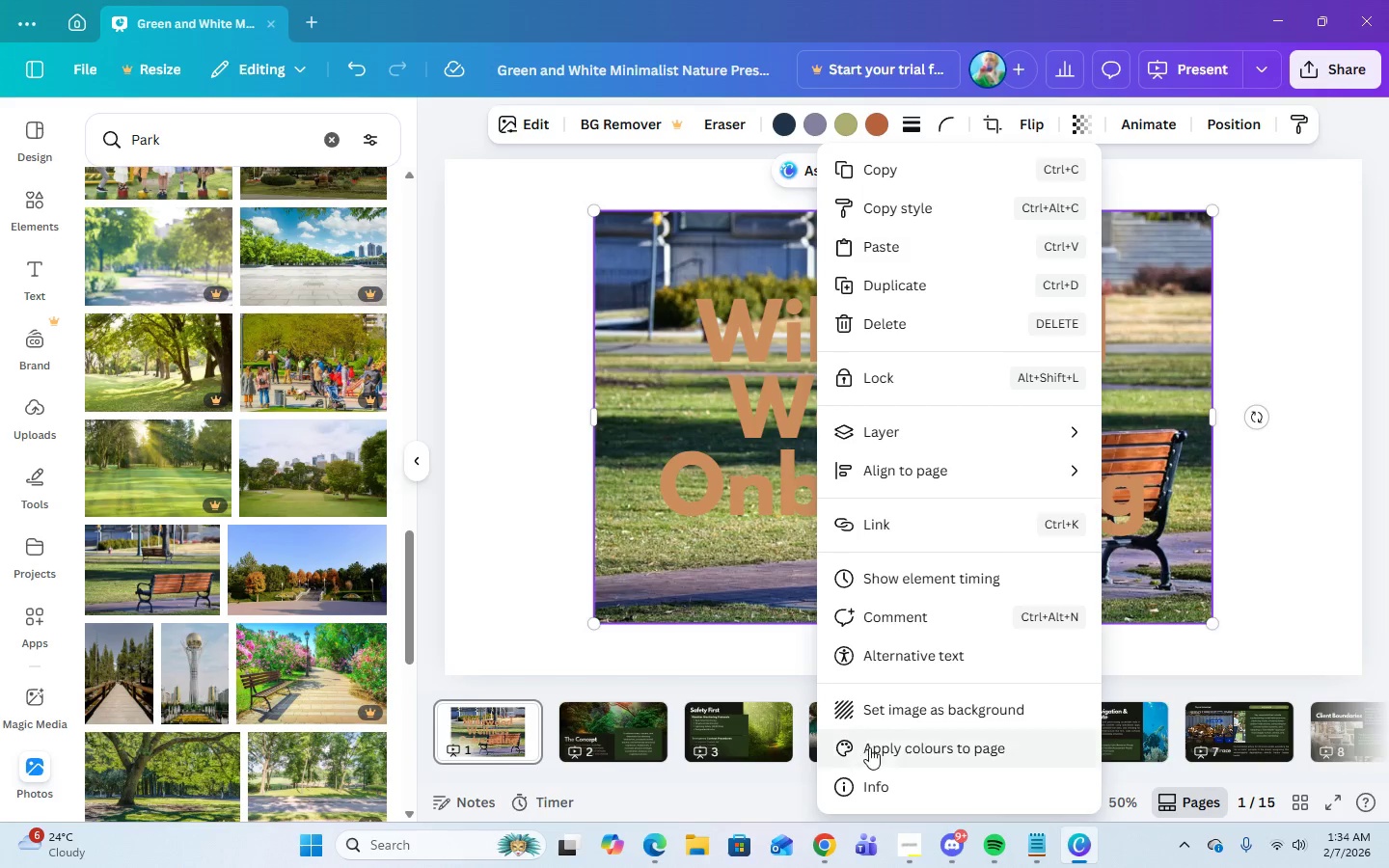 
left_click([878, 707])
 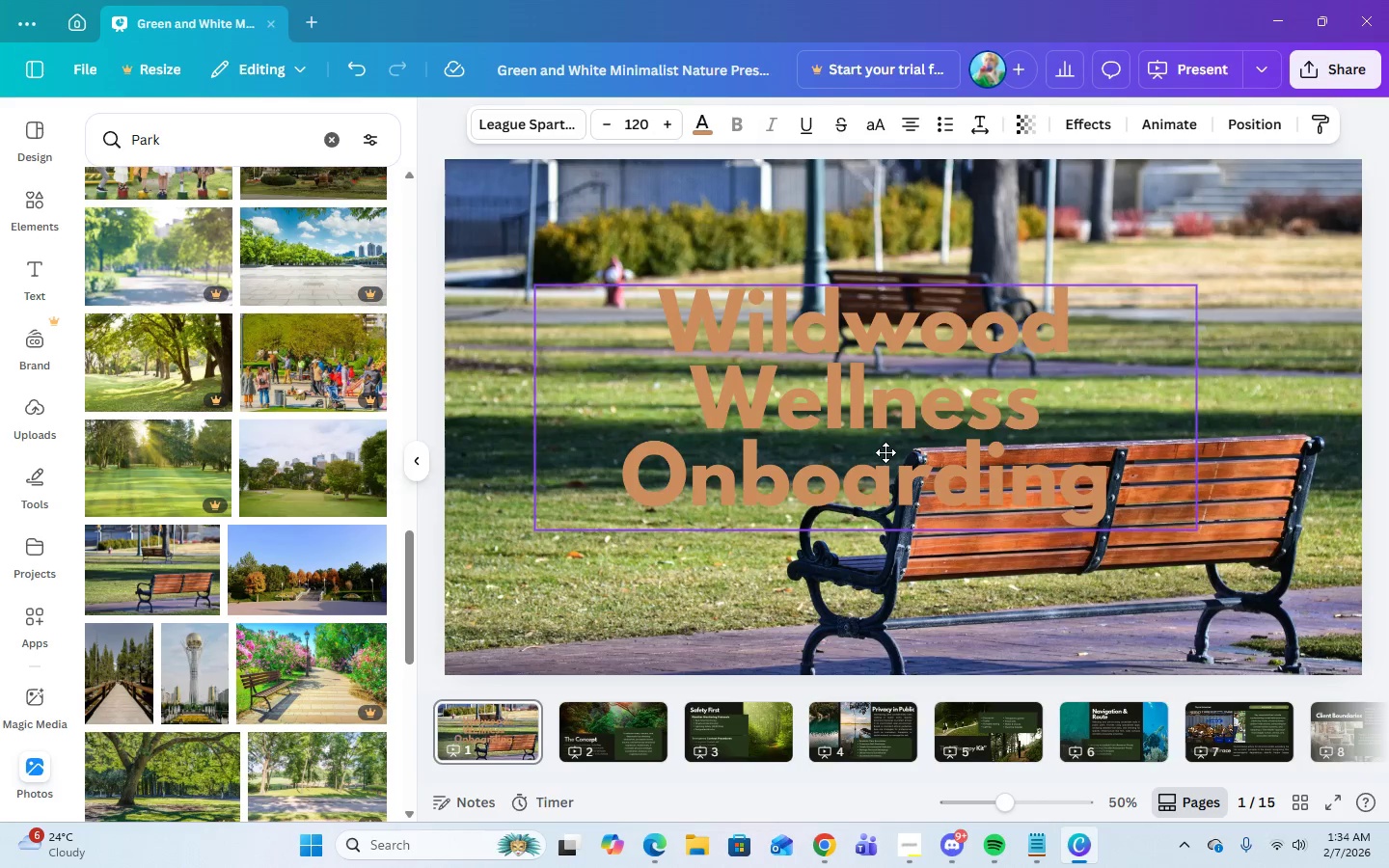 
wait(11.75)
 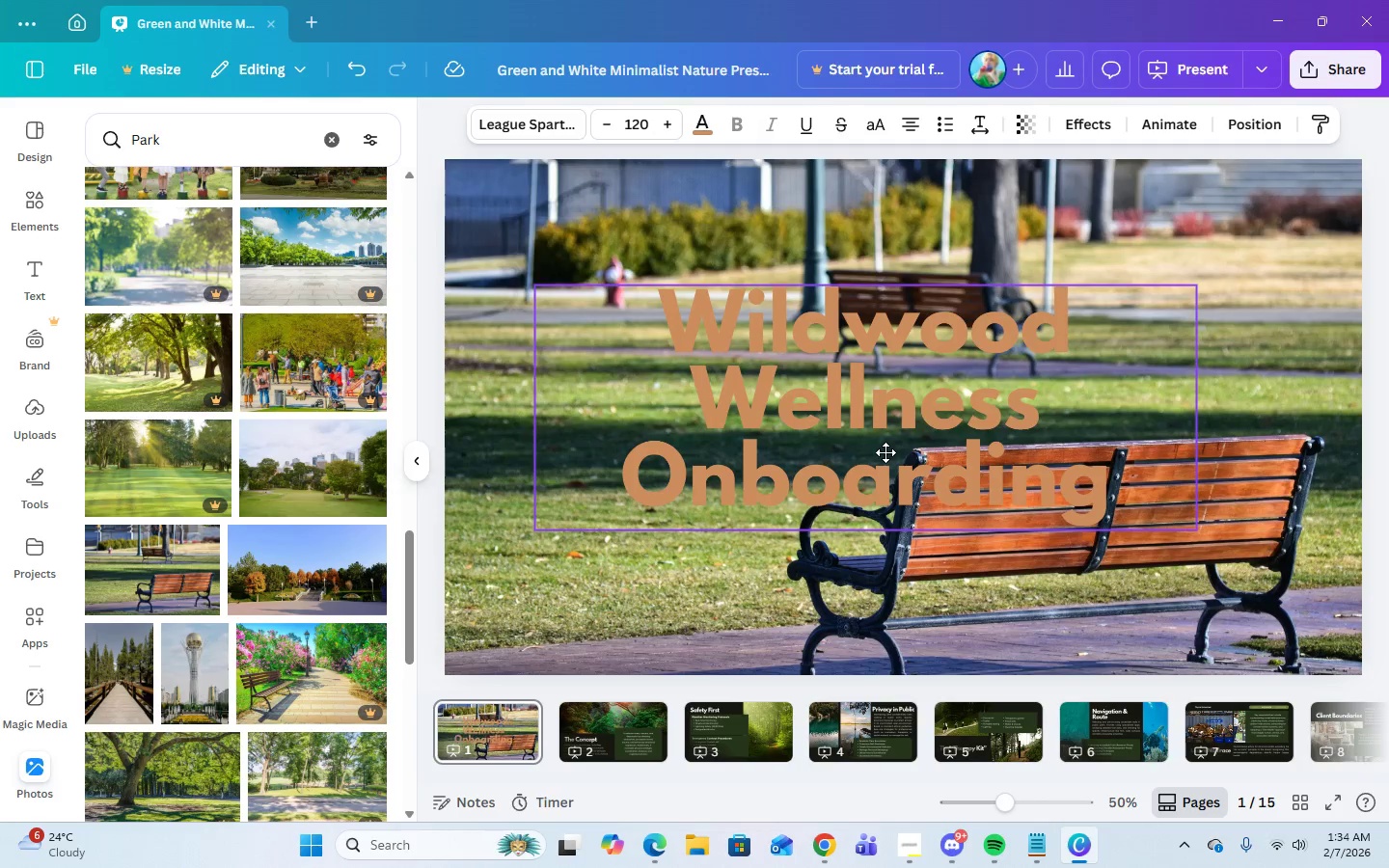 
left_click_drag(start_coordinate=[1239, 420], to_coordinate=[1090, 423])
 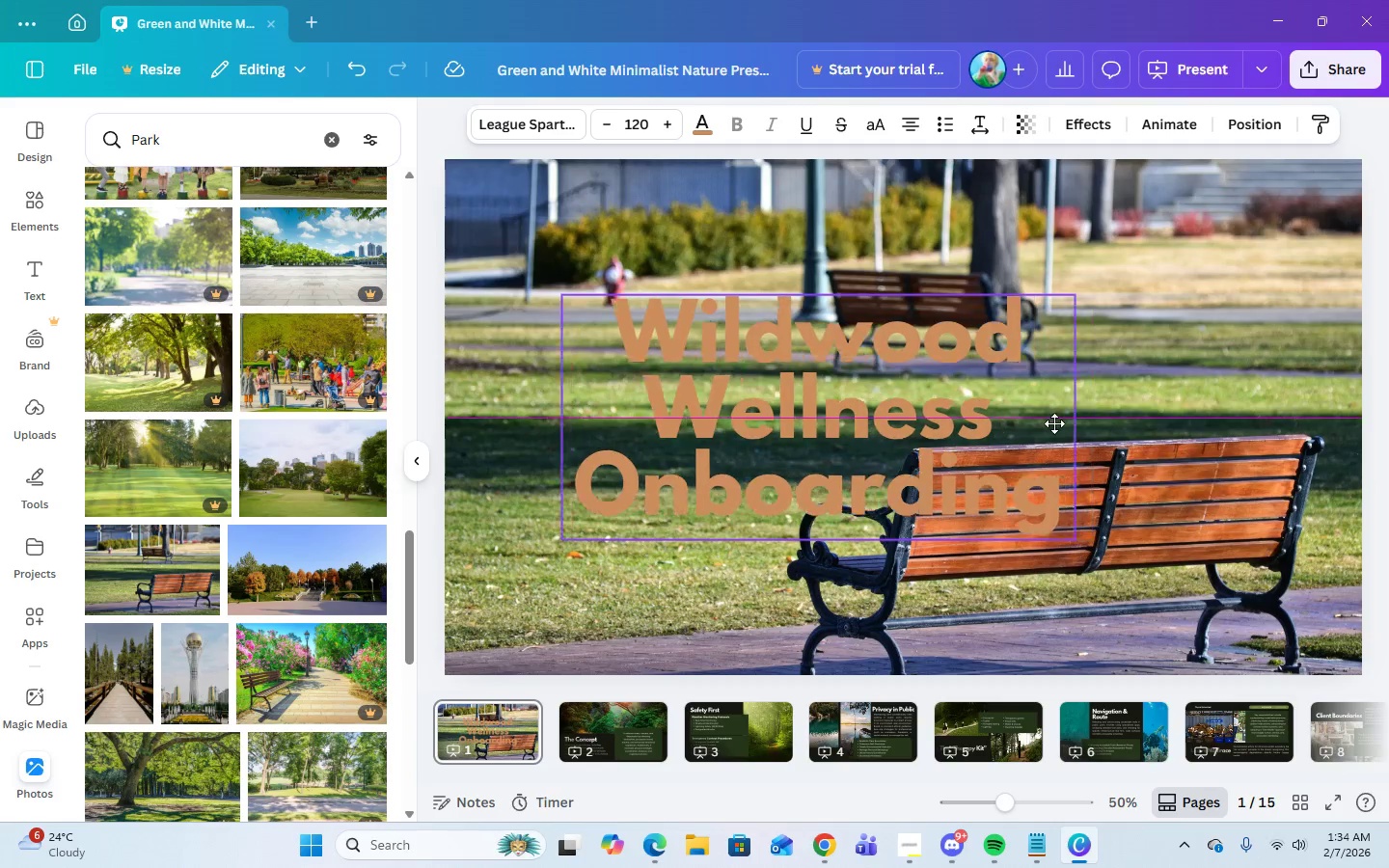 
left_click_drag(start_coordinate=[1076, 423], to_coordinate=[972, 423])
 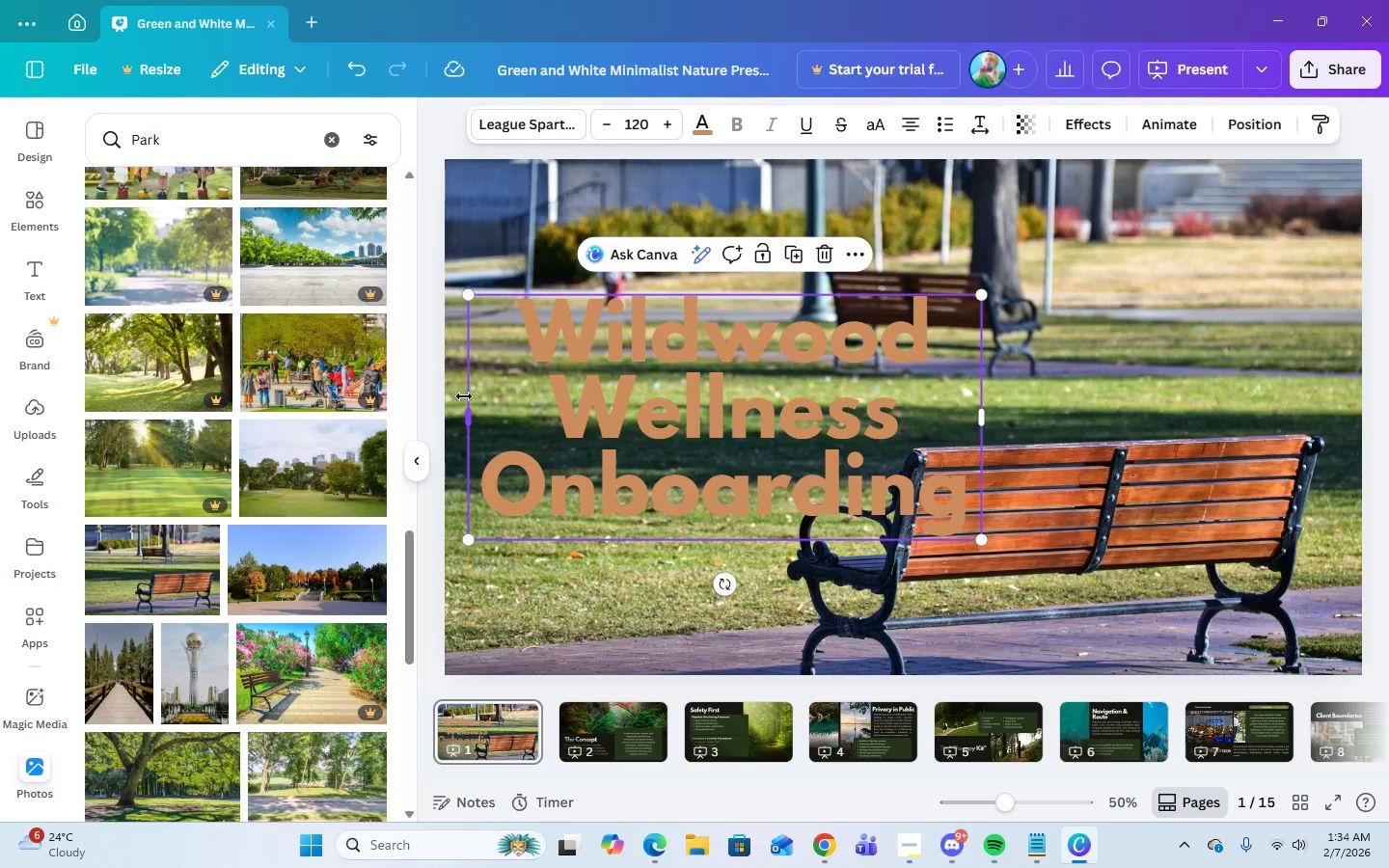 
left_click_drag(start_coordinate=[468, 416], to_coordinate=[582, 430])
 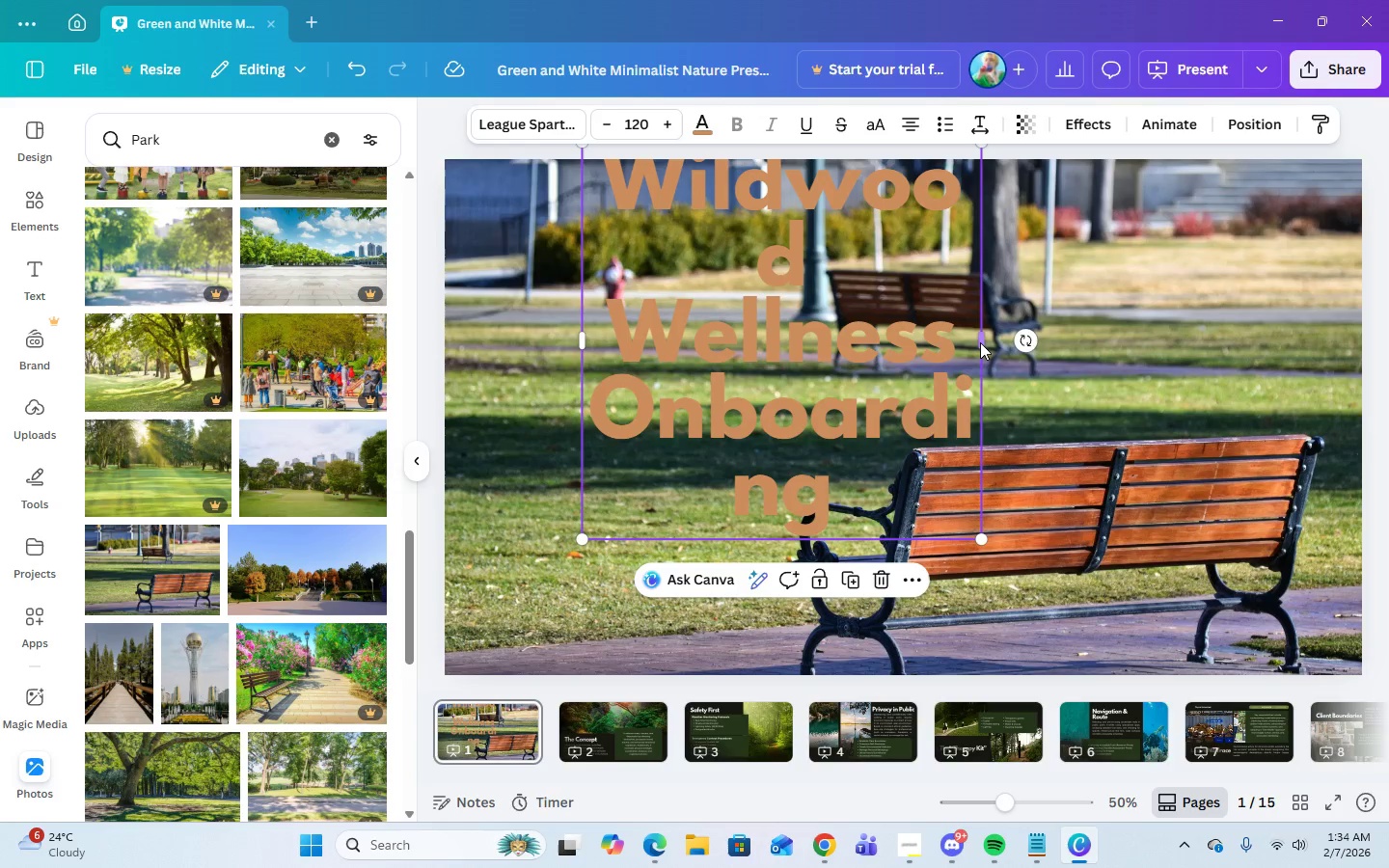 
left_click_drag(start_coordinate=[980, 342], to_coordinate=[985, 344])
 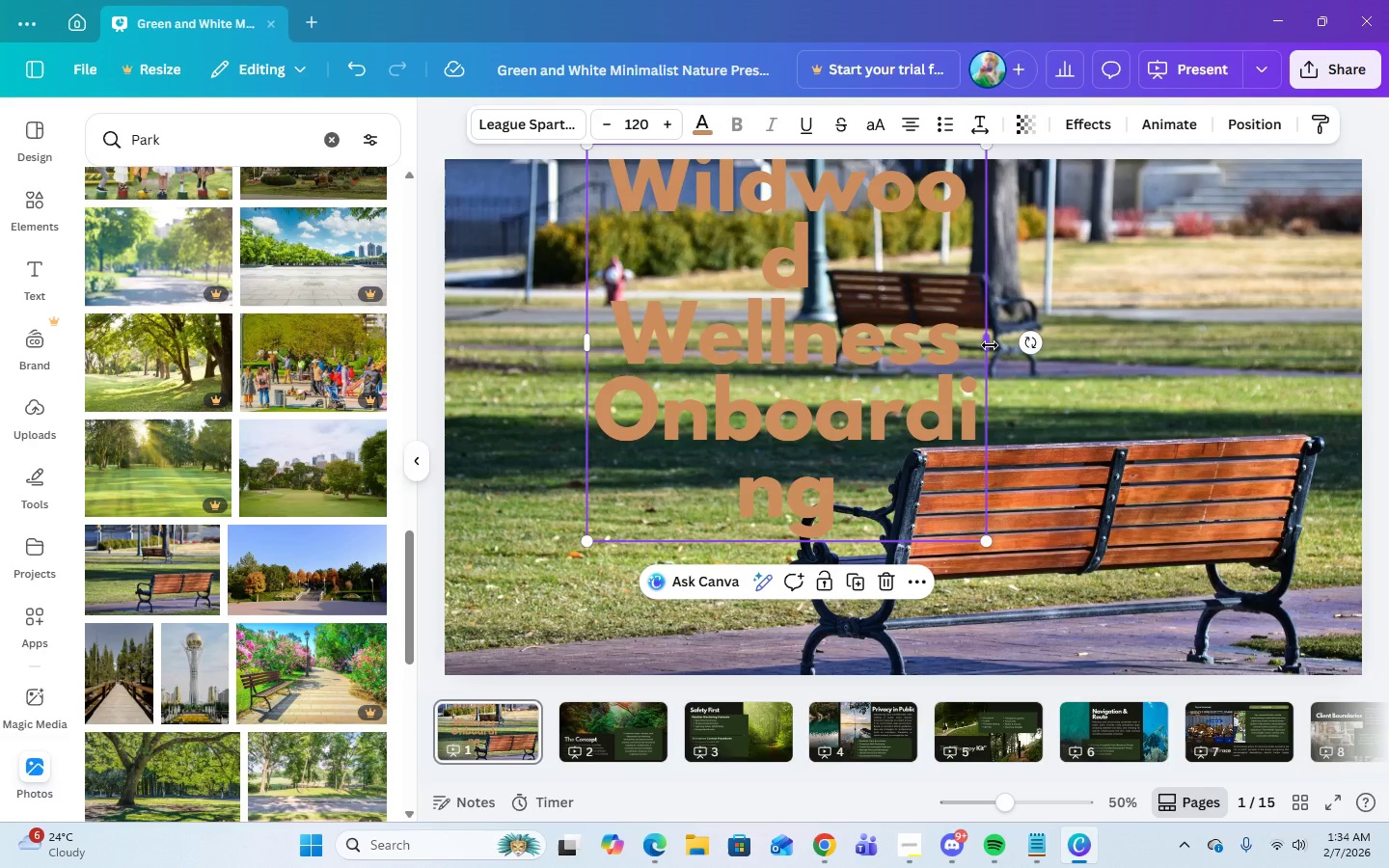 
left_click_drag(start_coordinate=[990, 345], to_coordinate=[1101, 361])
 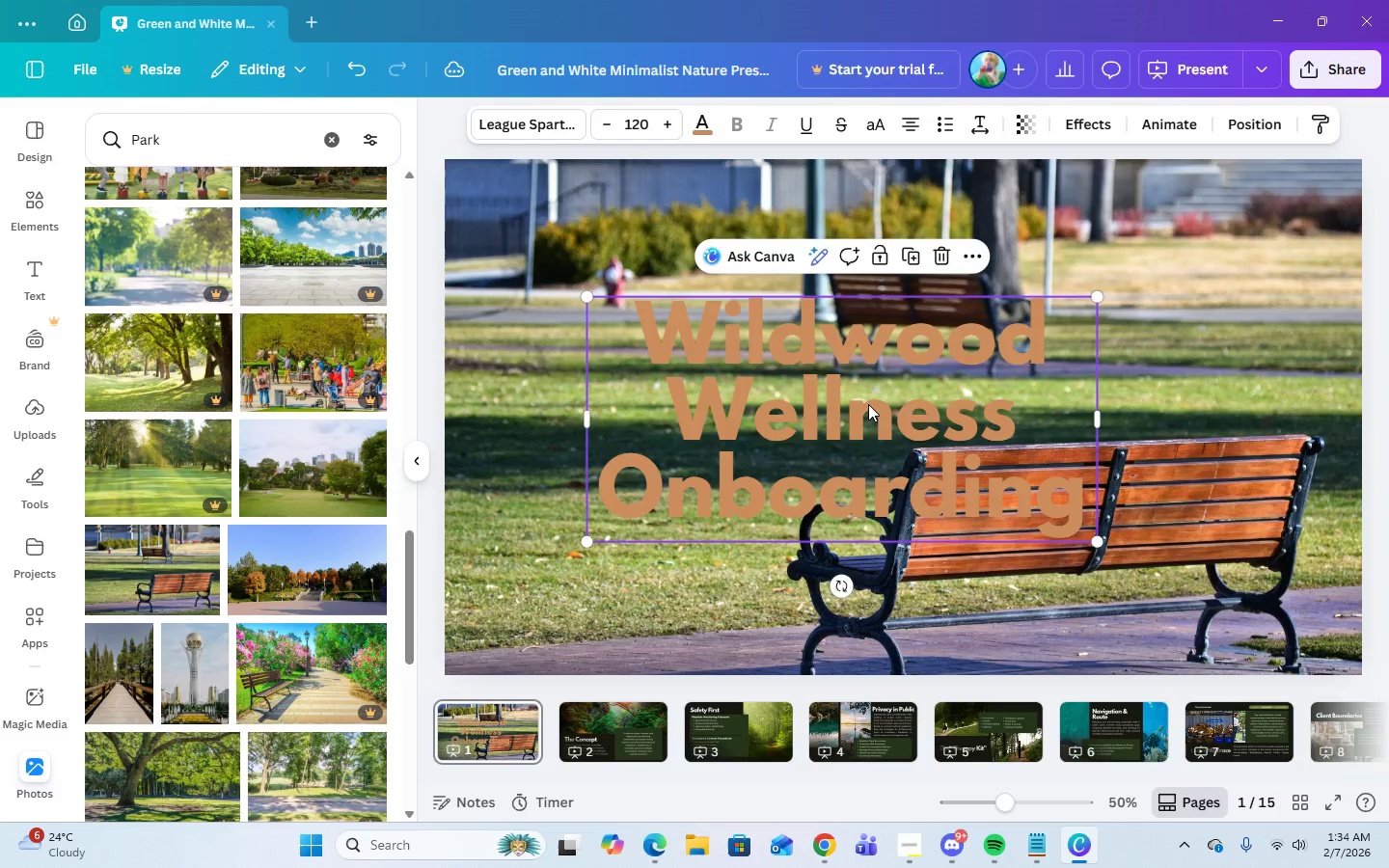 
left_click_drag(start_coordinate=[864, 404], to_coordinate=[760, 333])
 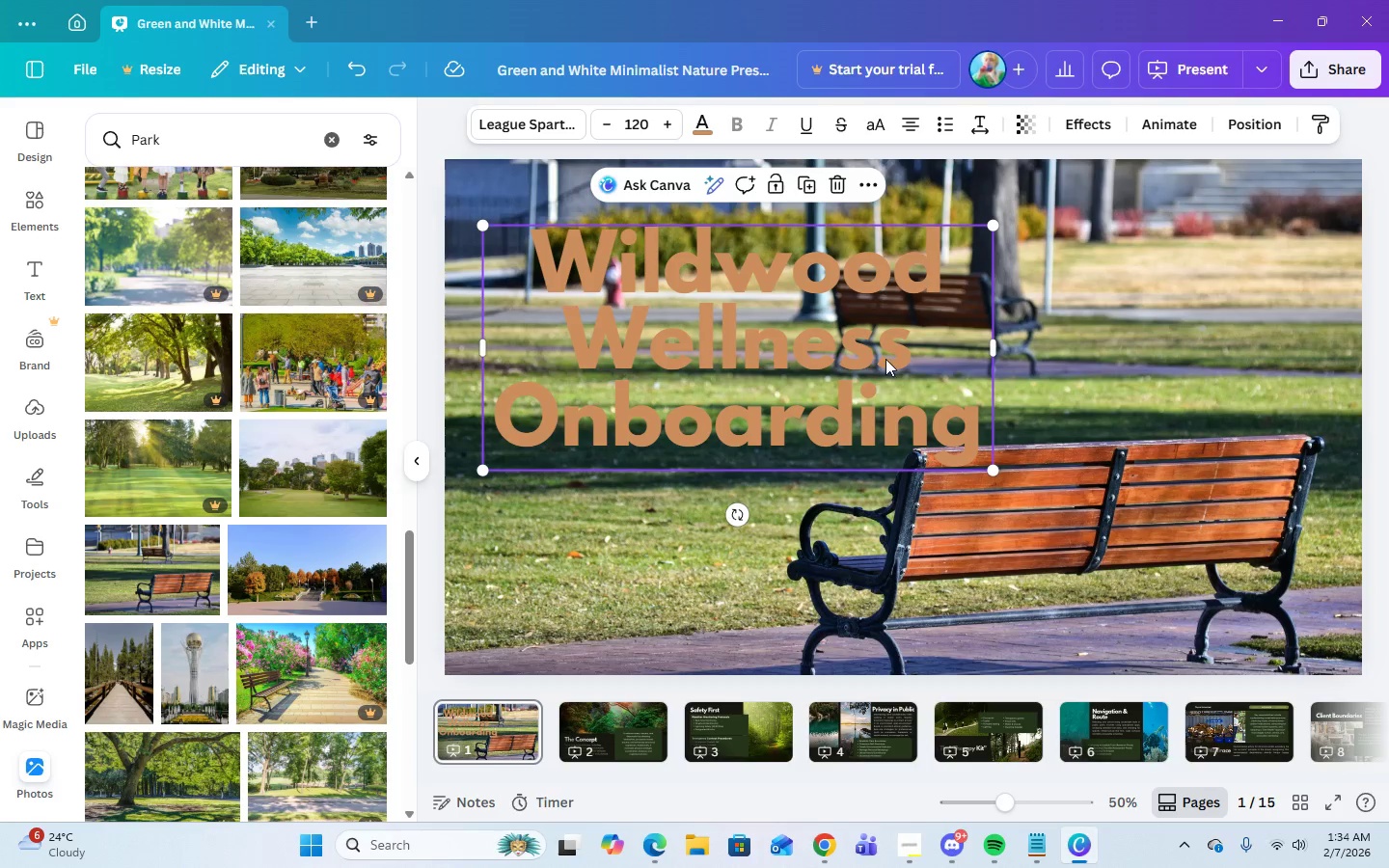 
left_click_drag(start_coordinate=[885, 358], to_coordinate=[885, 351])
 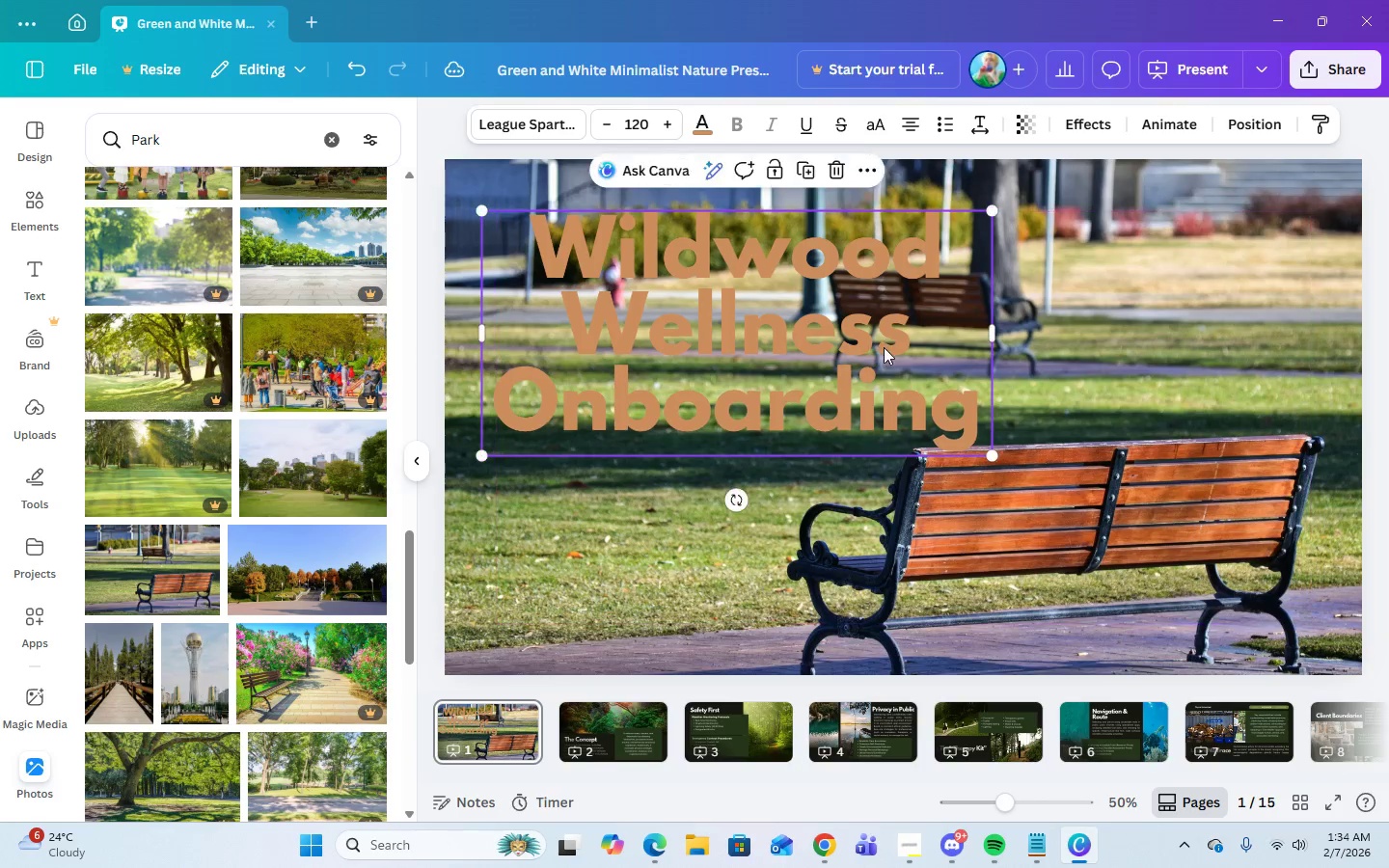 
left_click([1204, 371])
 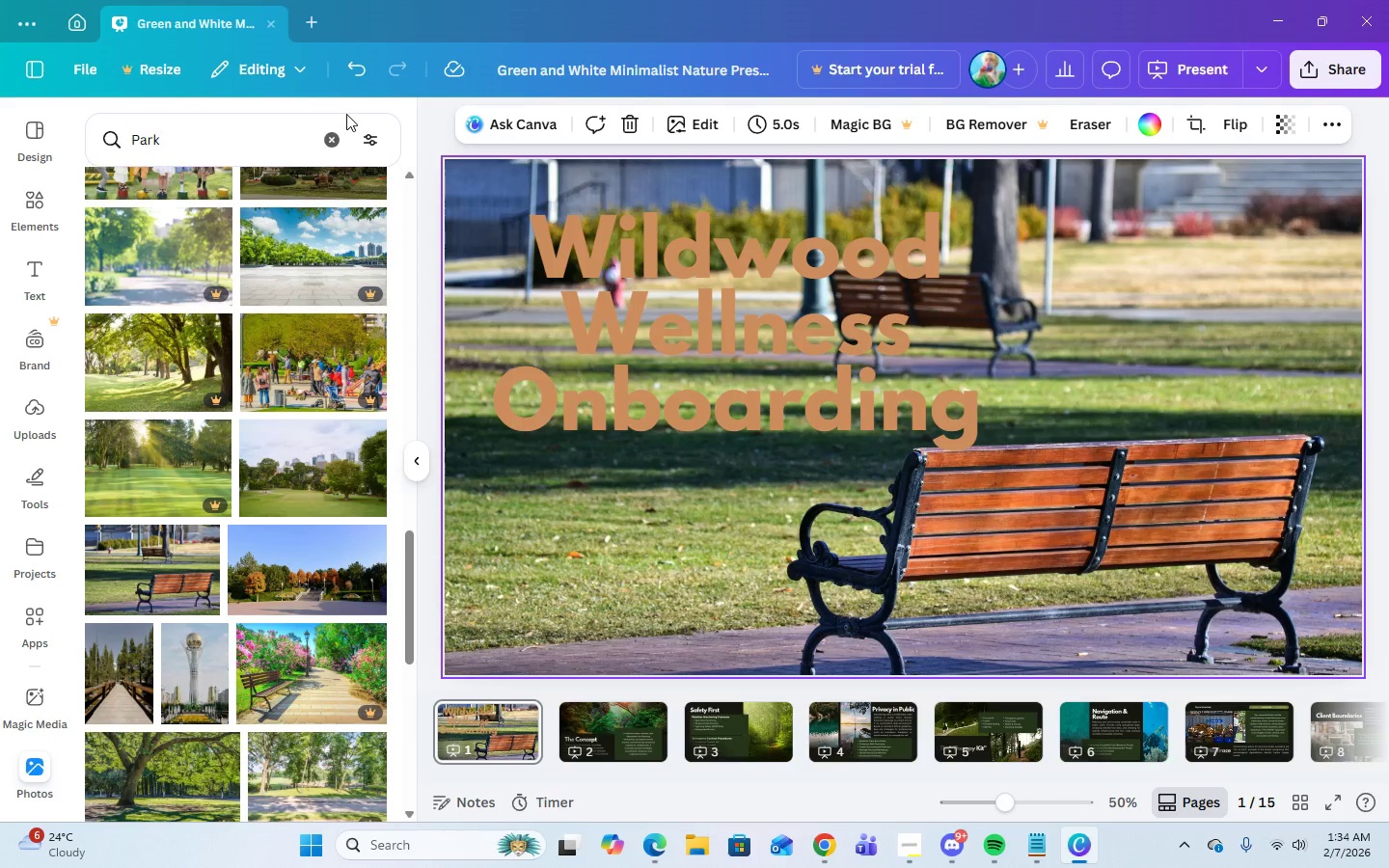 
double_click([350, 82])
 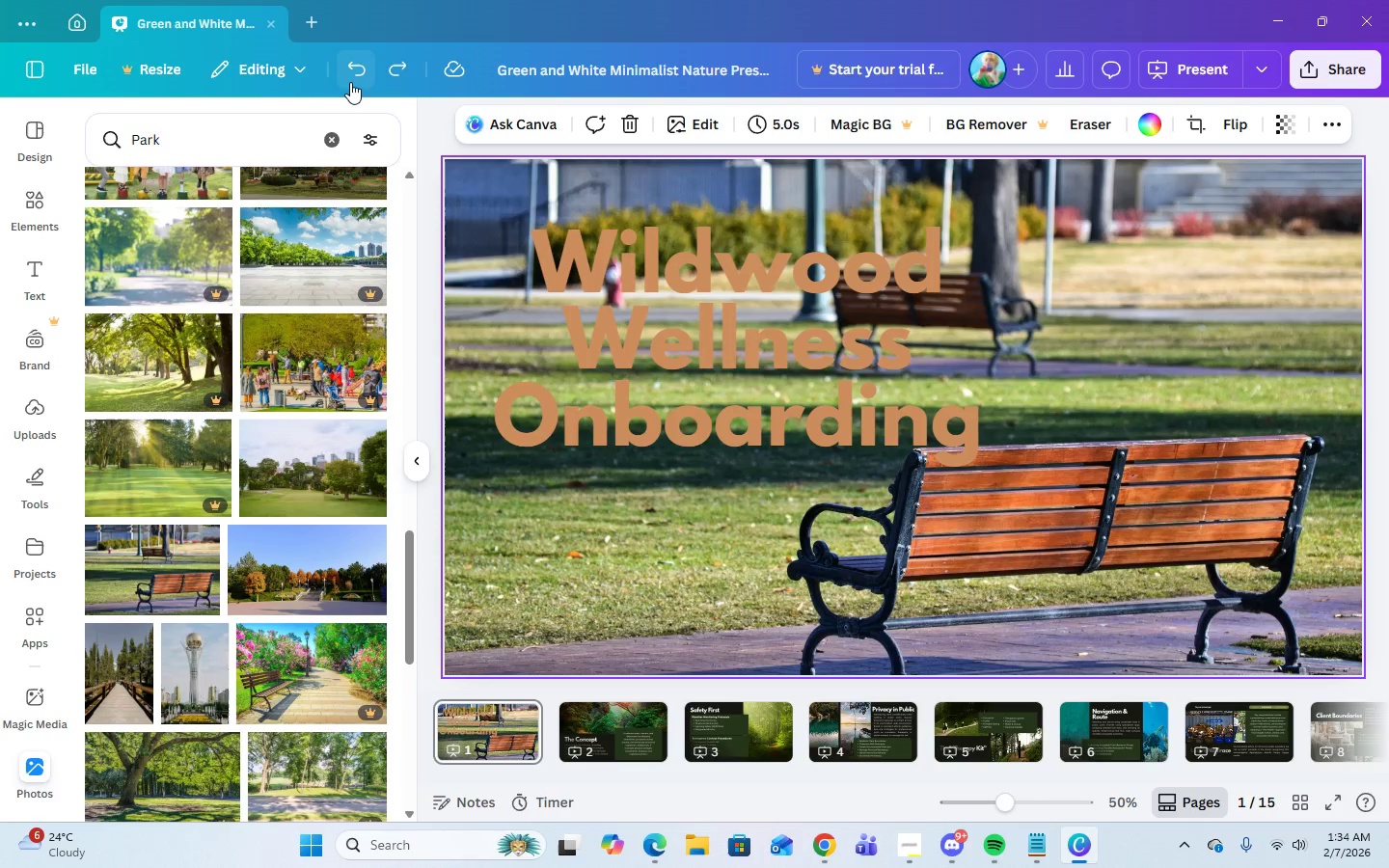 
triple_click([350, 82])
 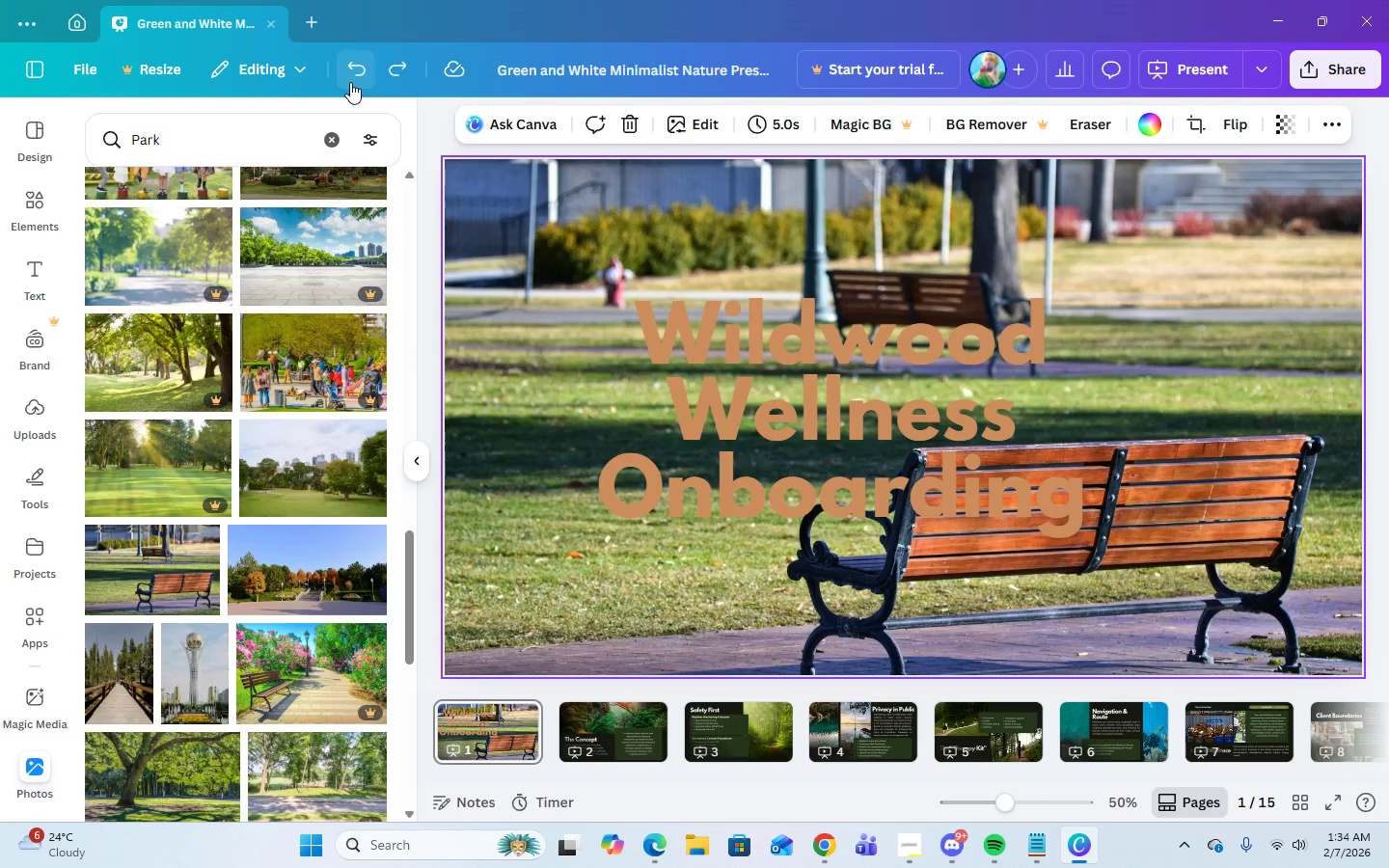 
triple_click([350, 82])
 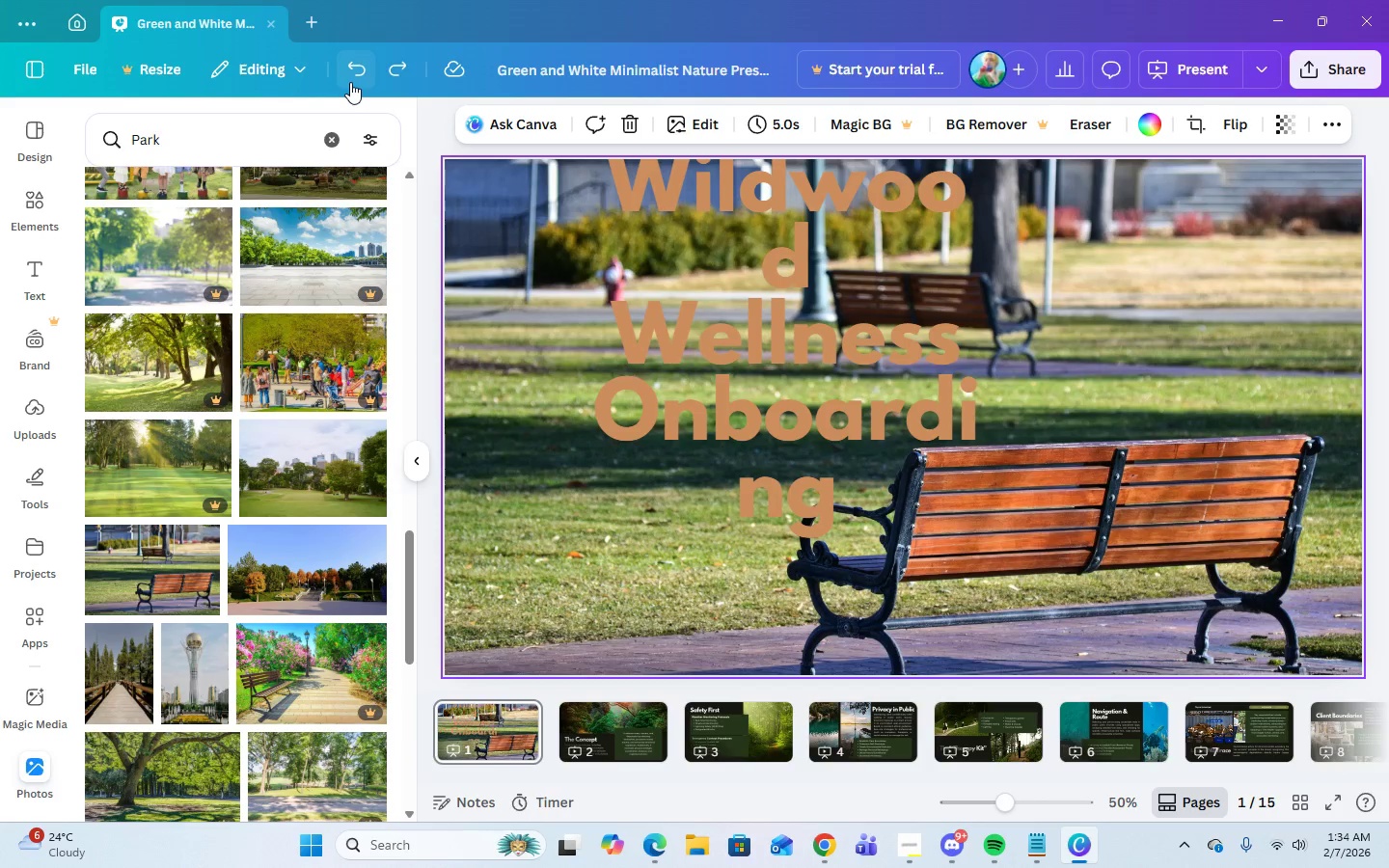 
triple_click([350, 82])
 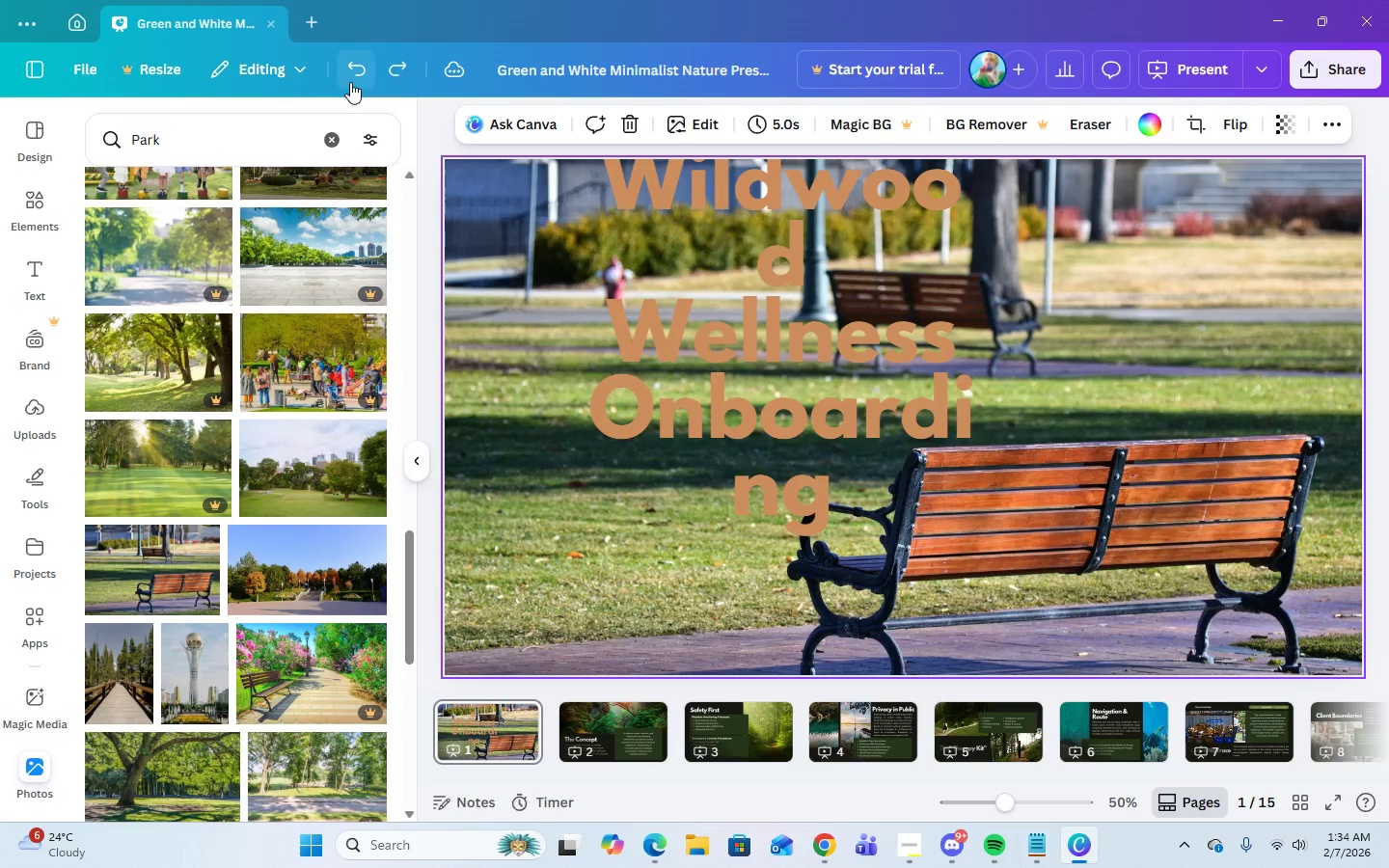 
triple_click([350, 82])
 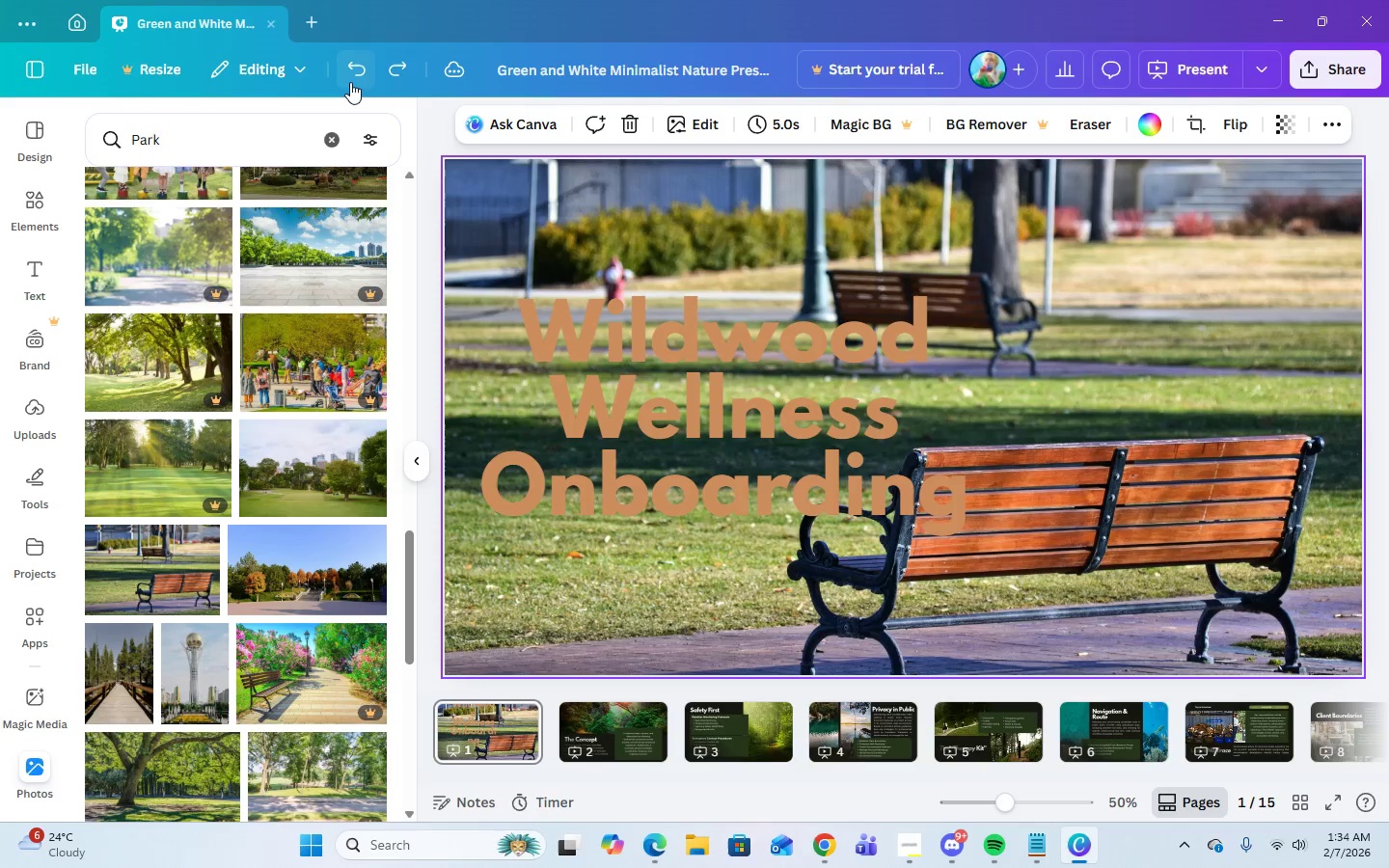 
triple_click([350, 82])
 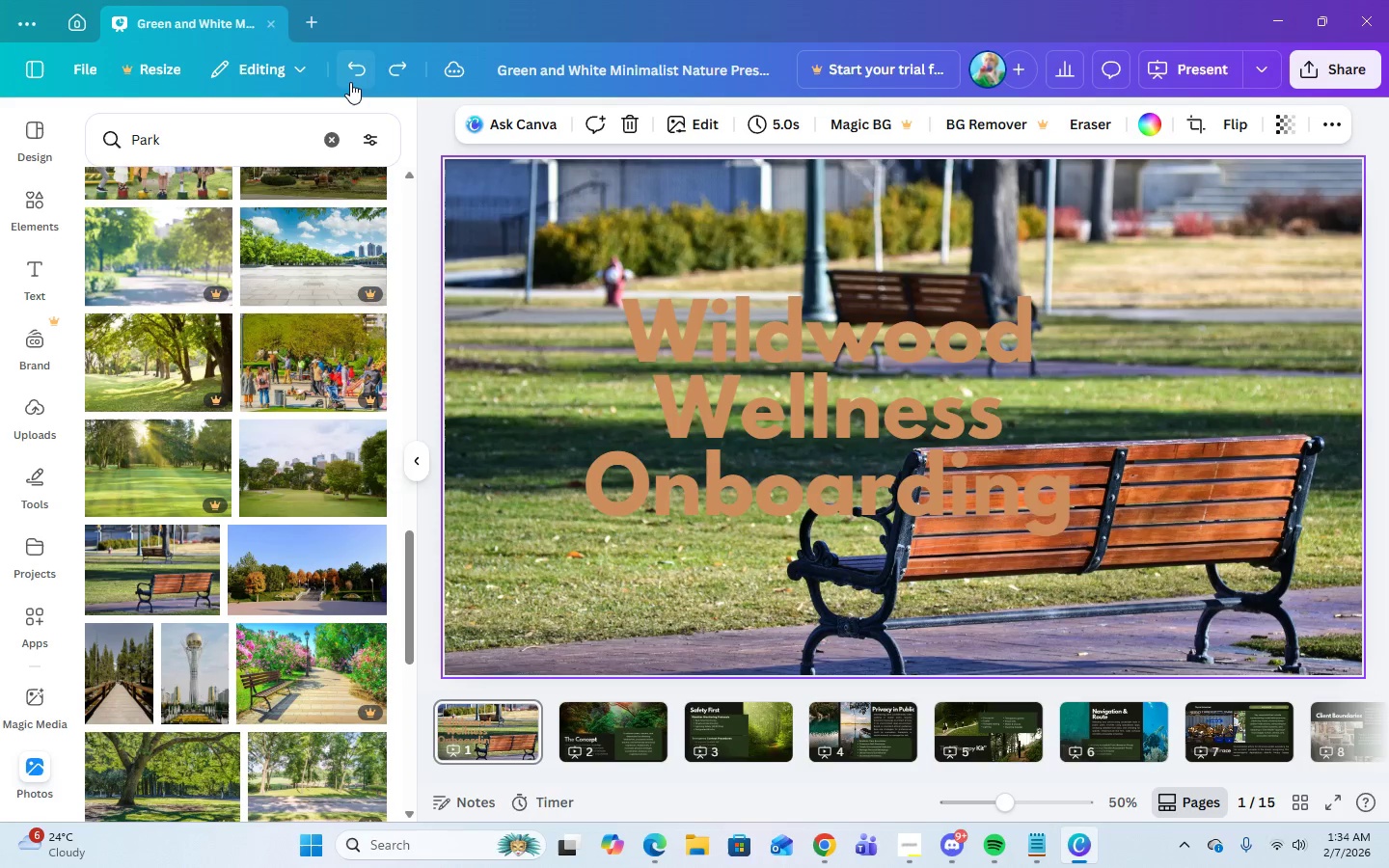 
triple_click([350, 82])
 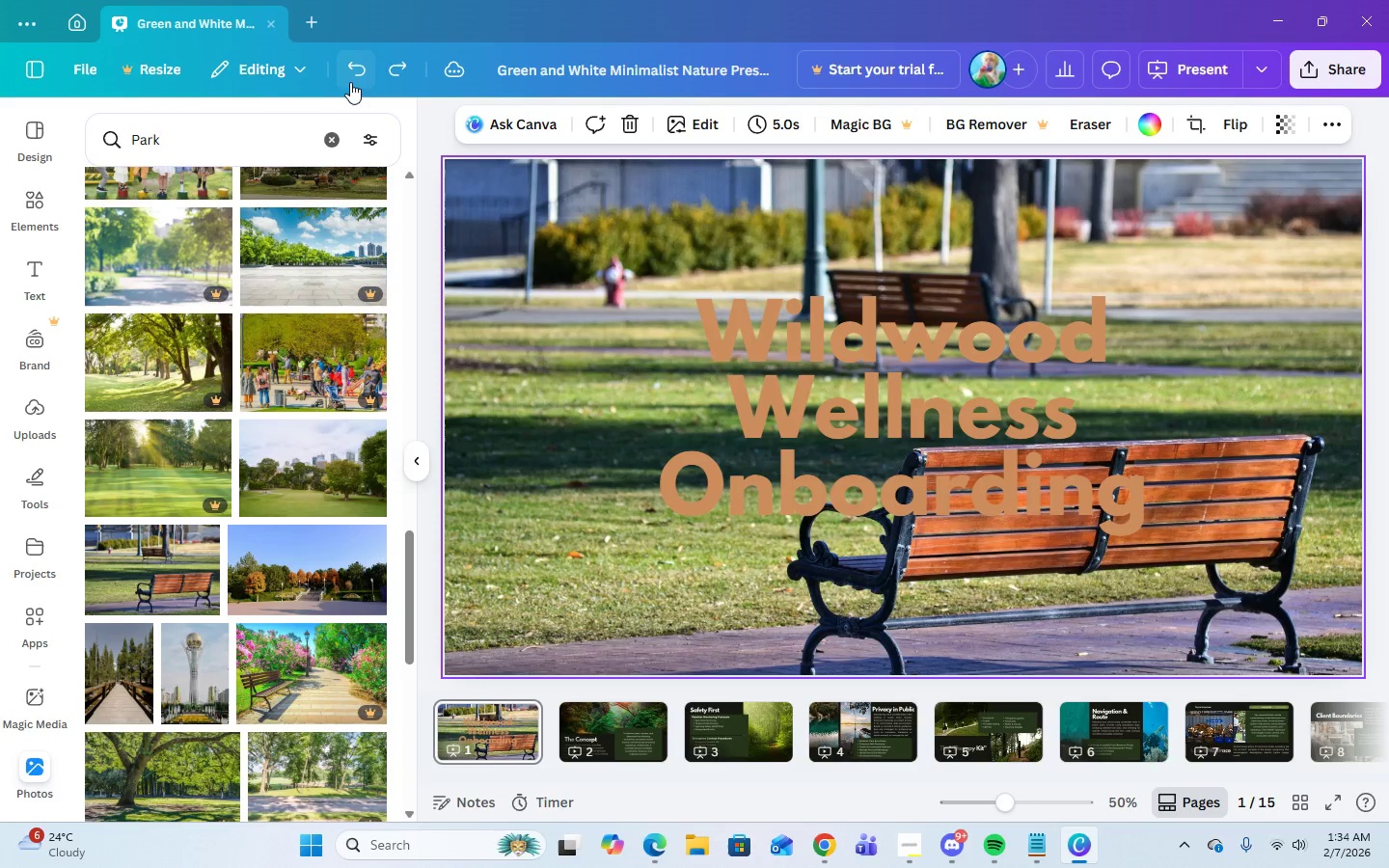 
left_click([350, 82])
 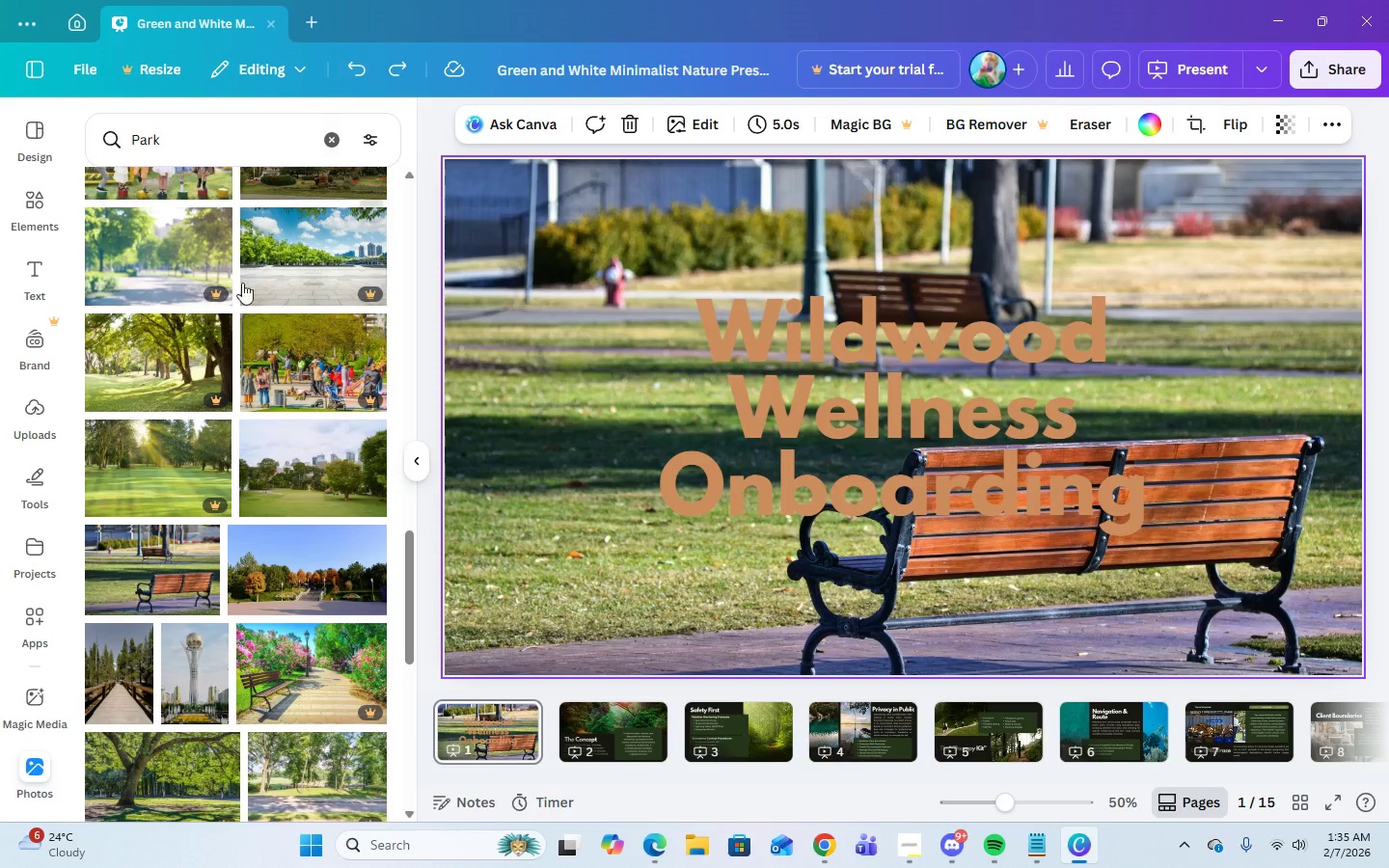 
scroll: coordinate [328, 617], scroll_direction: down, amount: 10.0
 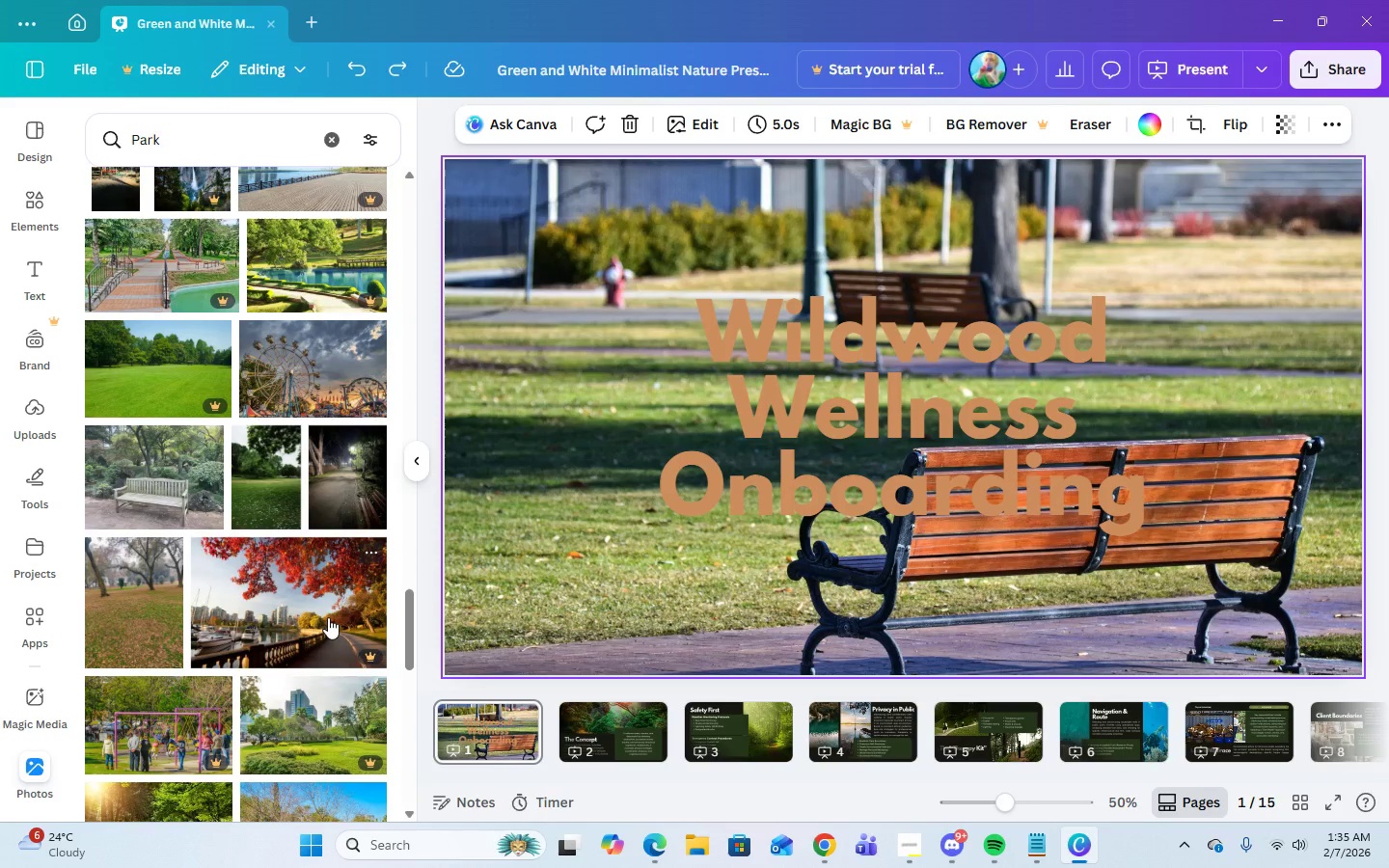 
scroll: coordinate [346, 732], scroll_direction: down, amount: 9.0
 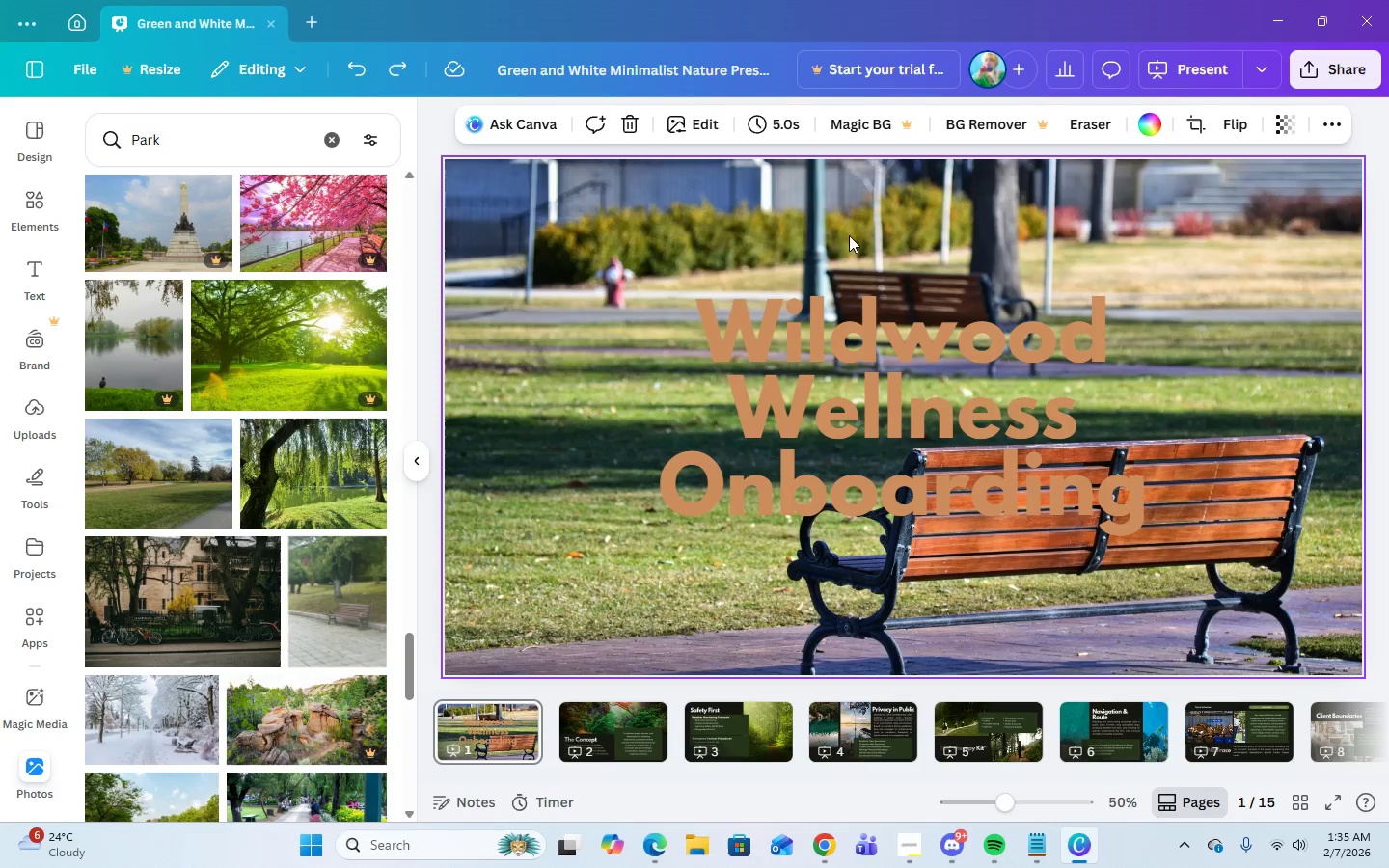 
left_click([458, 252])
 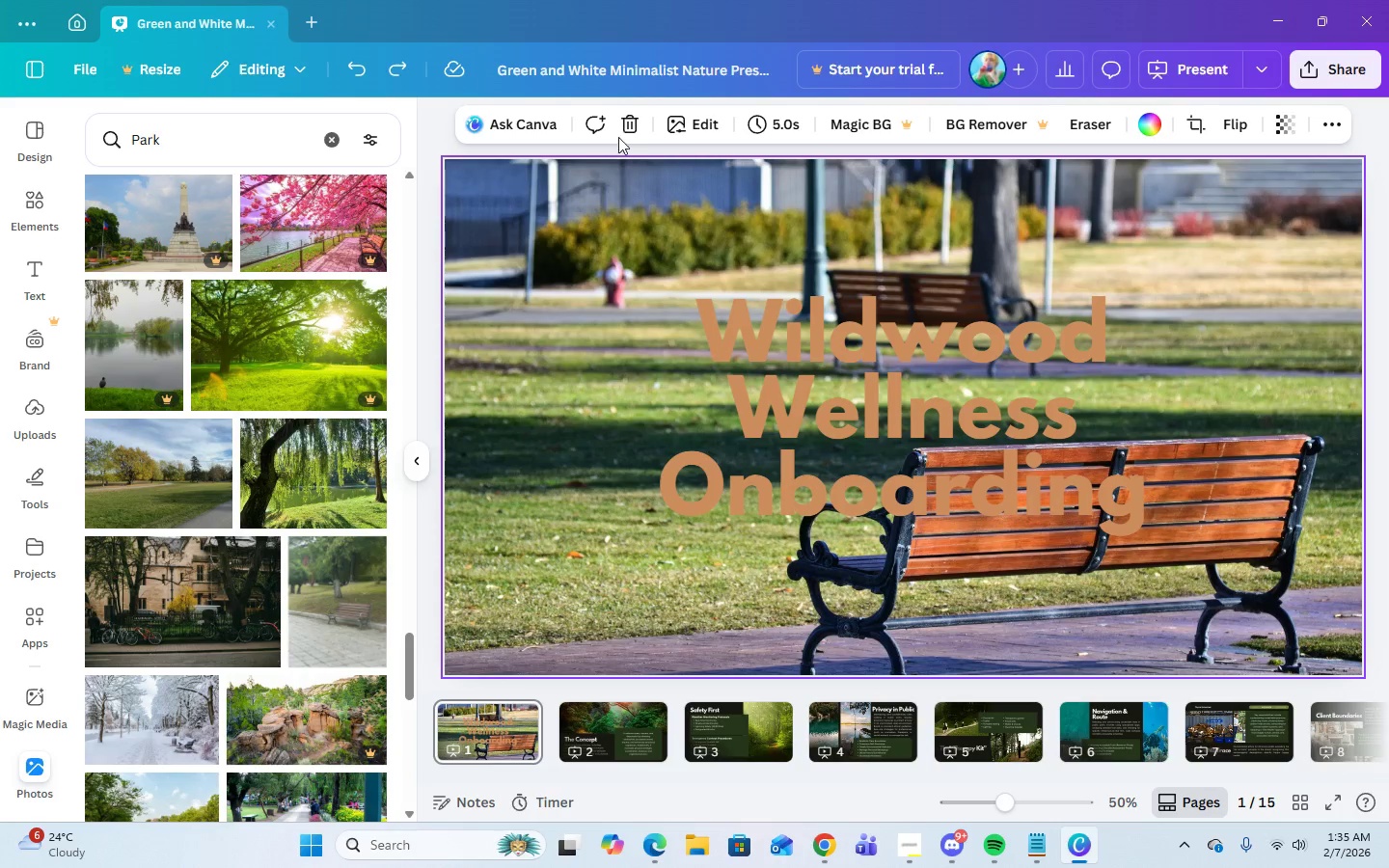 
left_click([623, 130])
 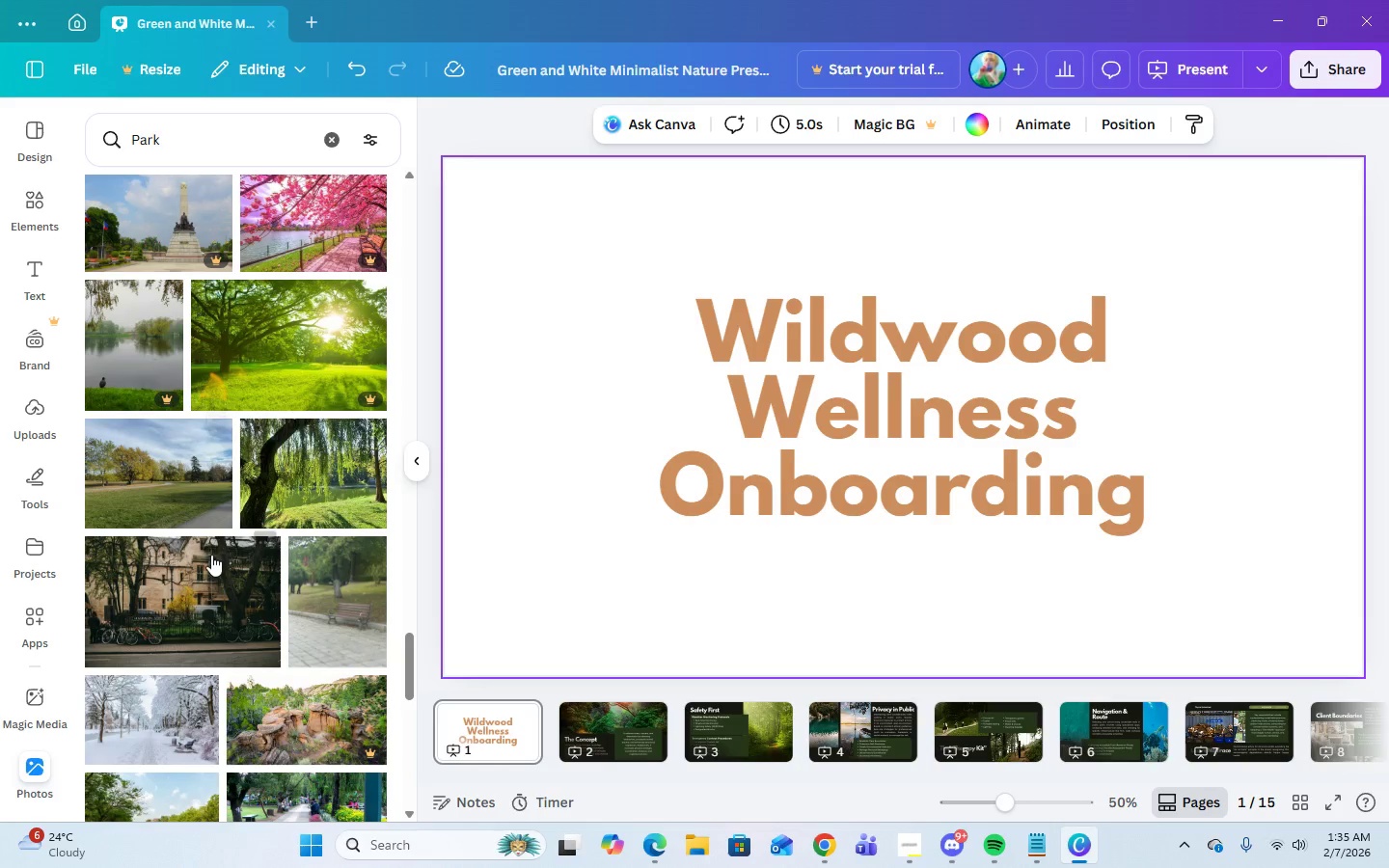 
left_click([205, 585])
 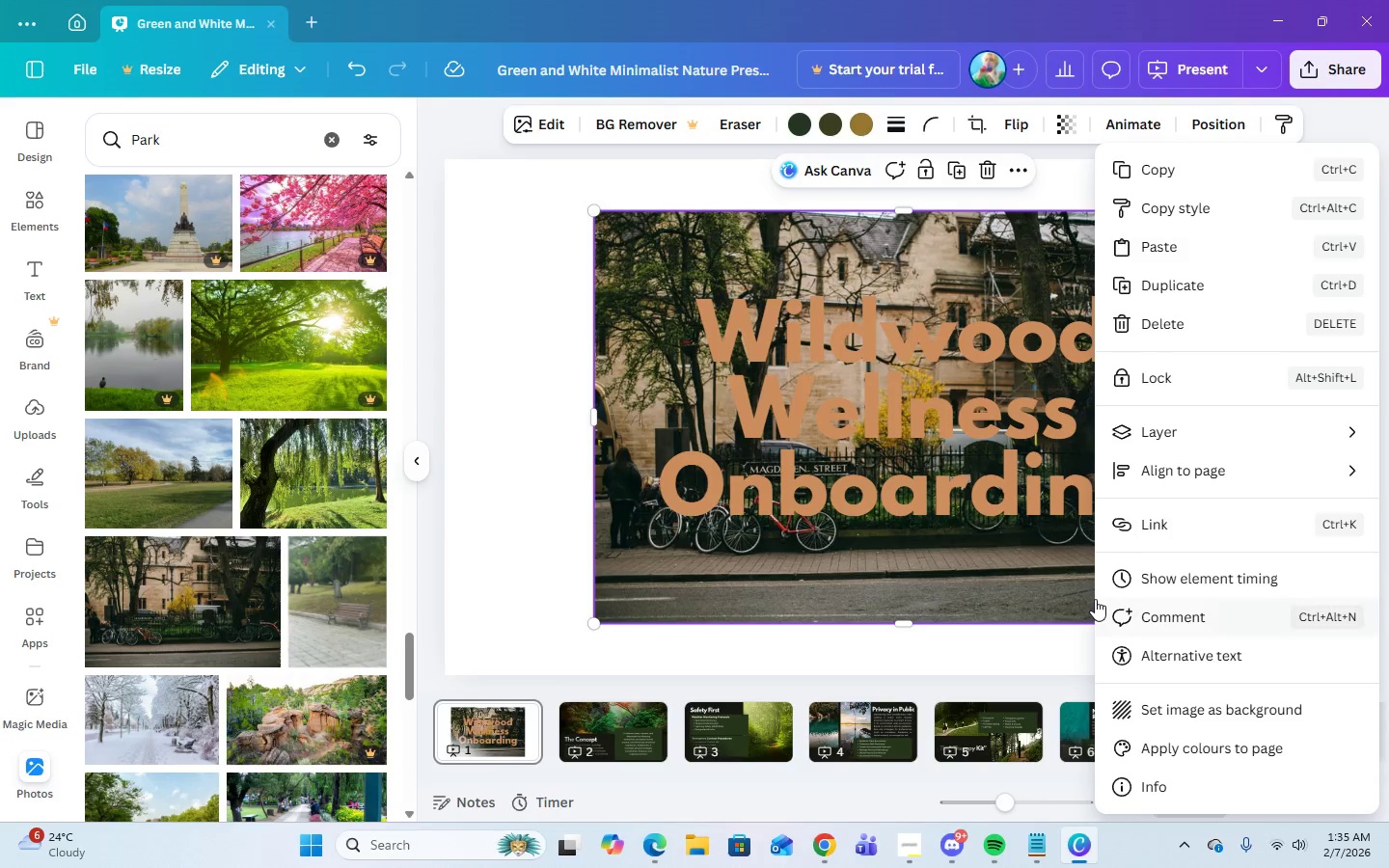 
left_click([1184, 711])
 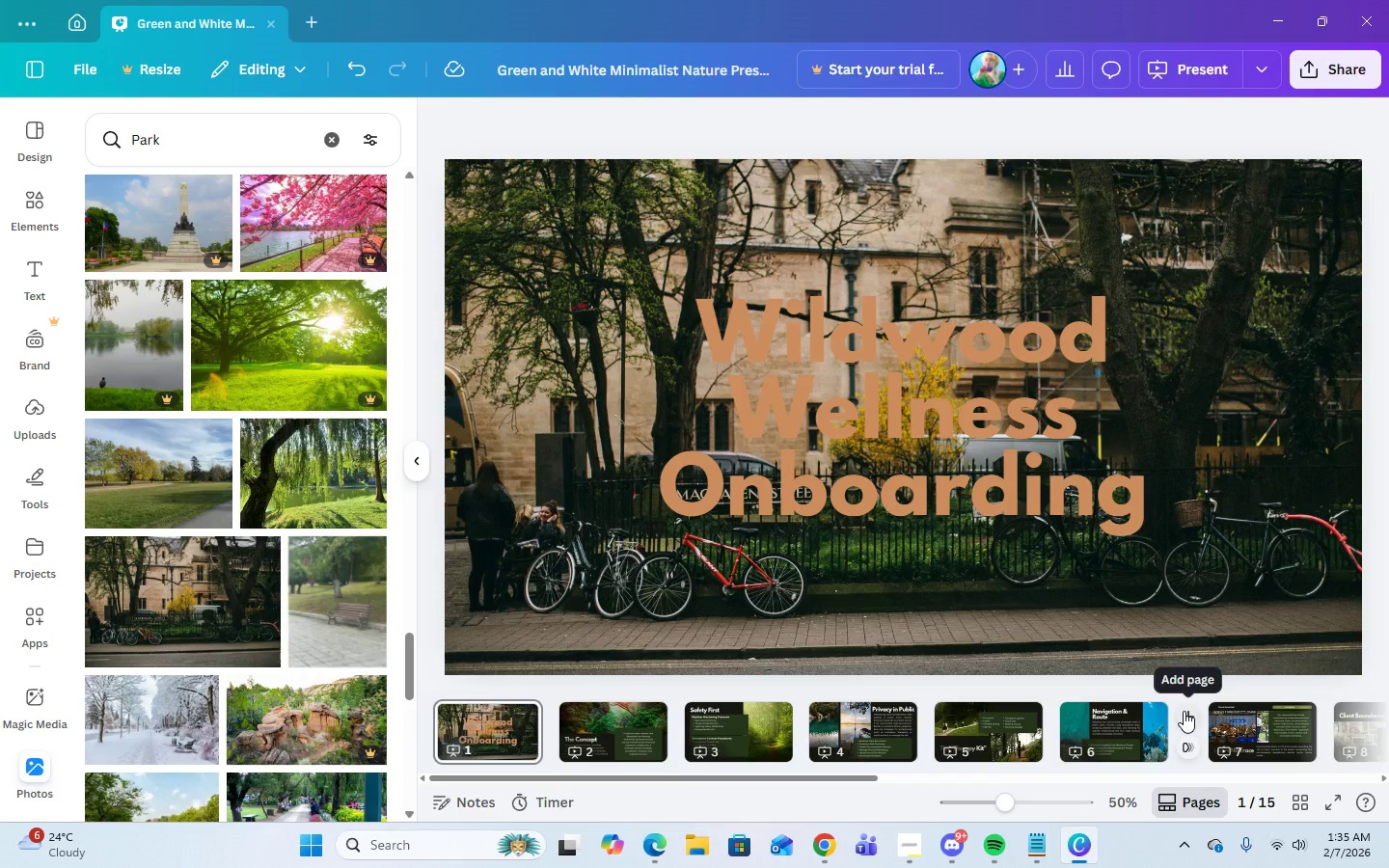 
wait(5.14)
 